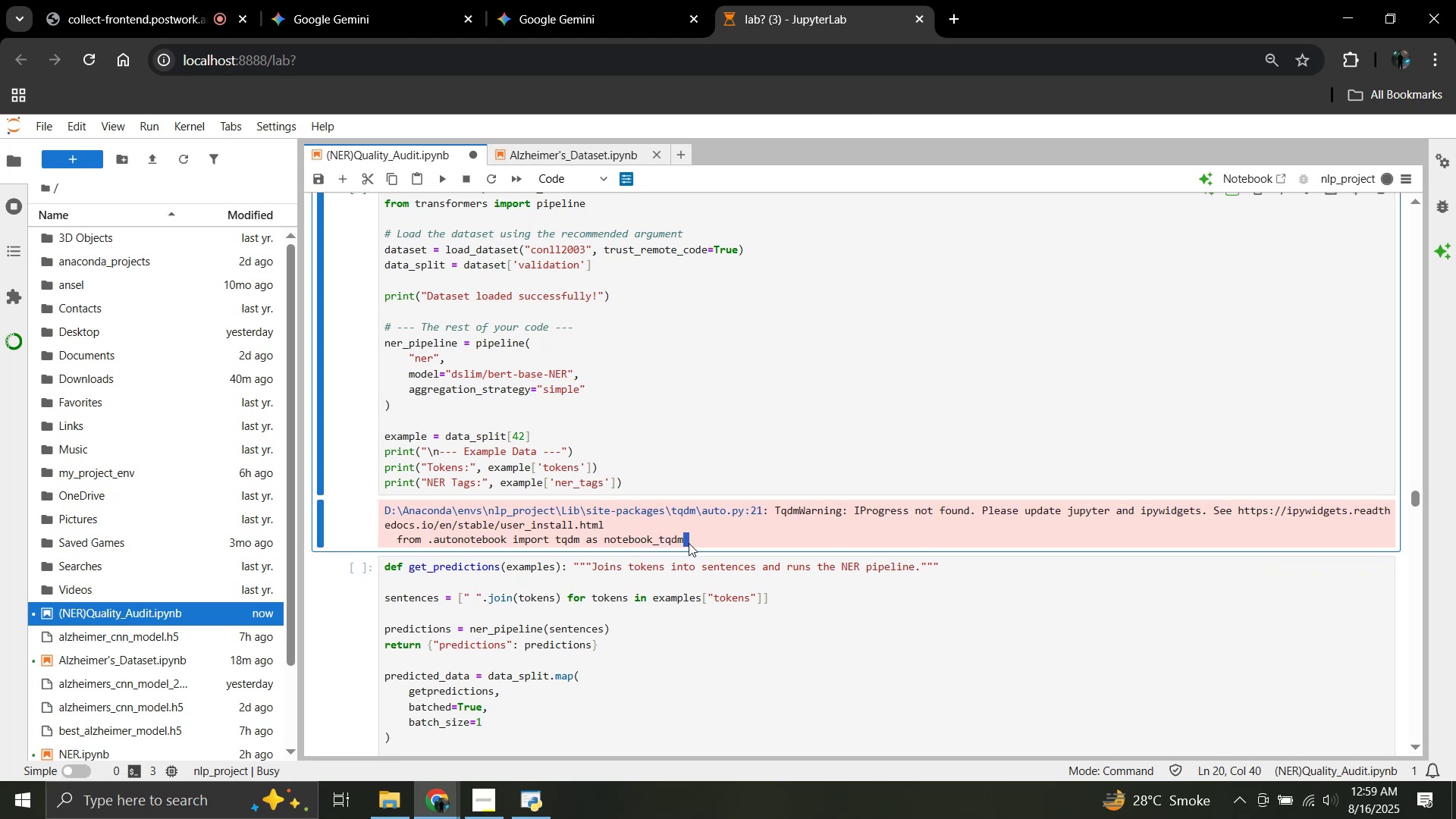 
left_click_drag(start_coordinate=[693, 539], to_coordinate=[627, 539])
 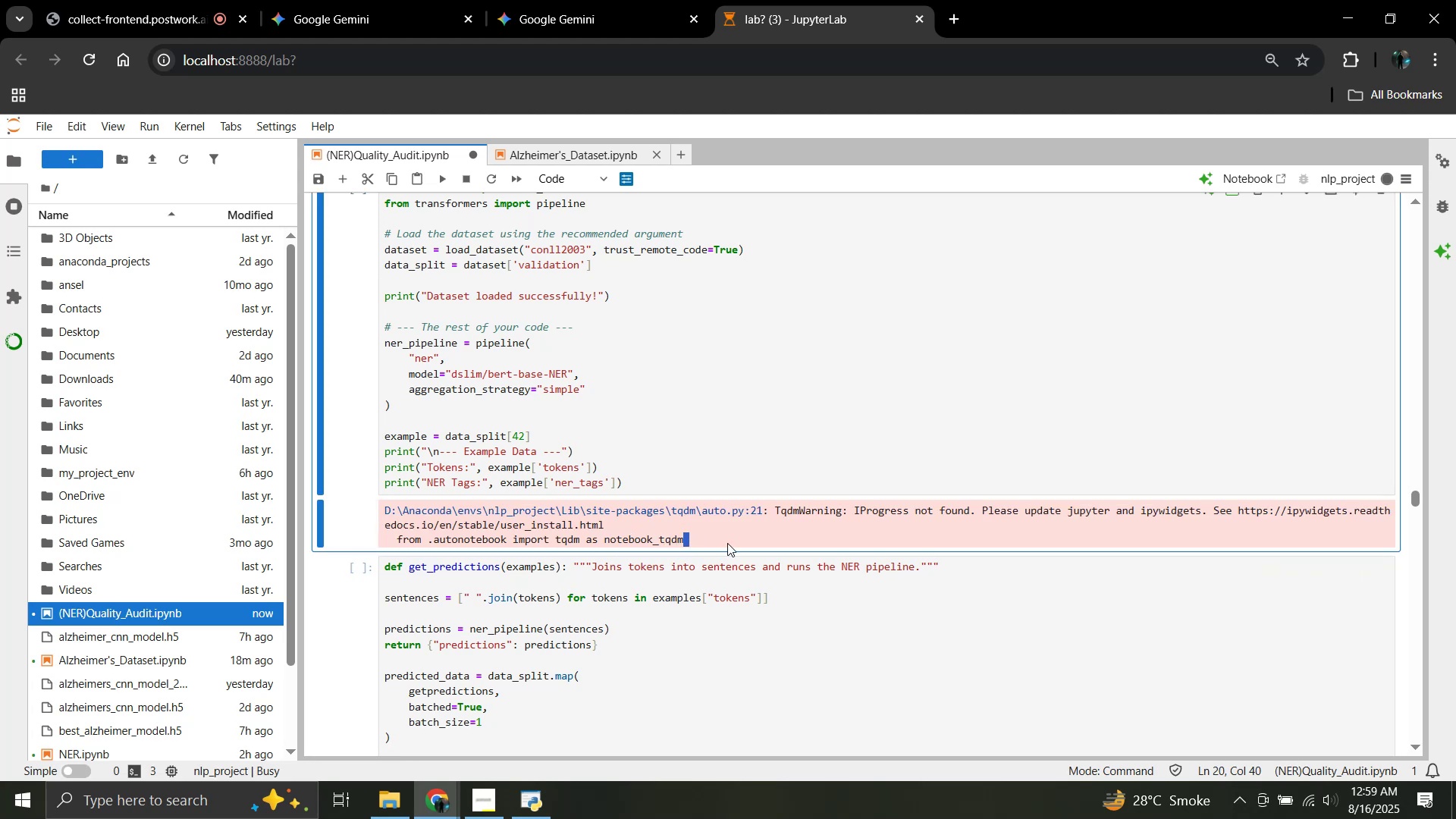 
left_click([727, 543])
 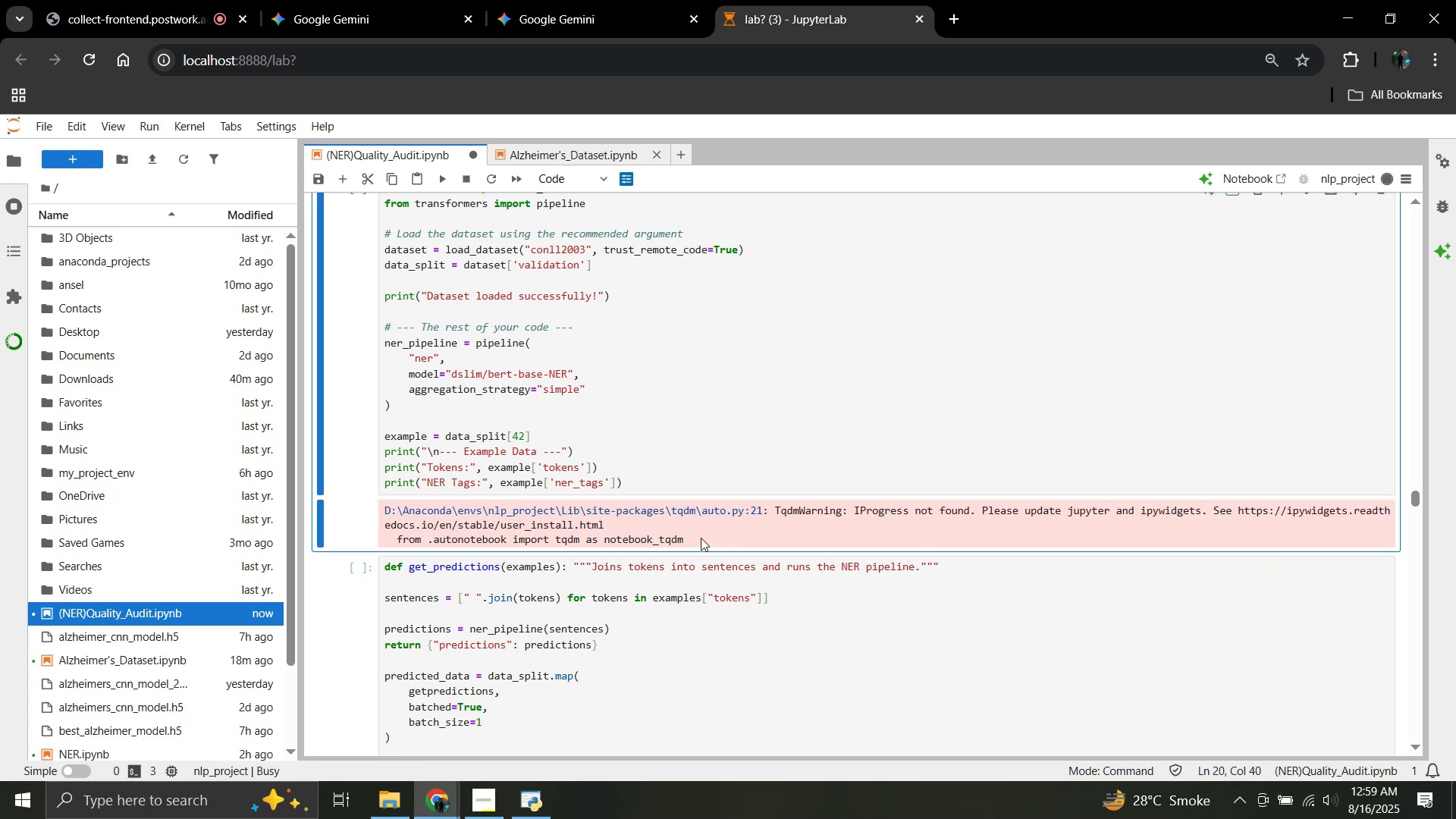 
left_click_drag(start_coordinate=[701, 538], to_coordinate=[382, 514])
 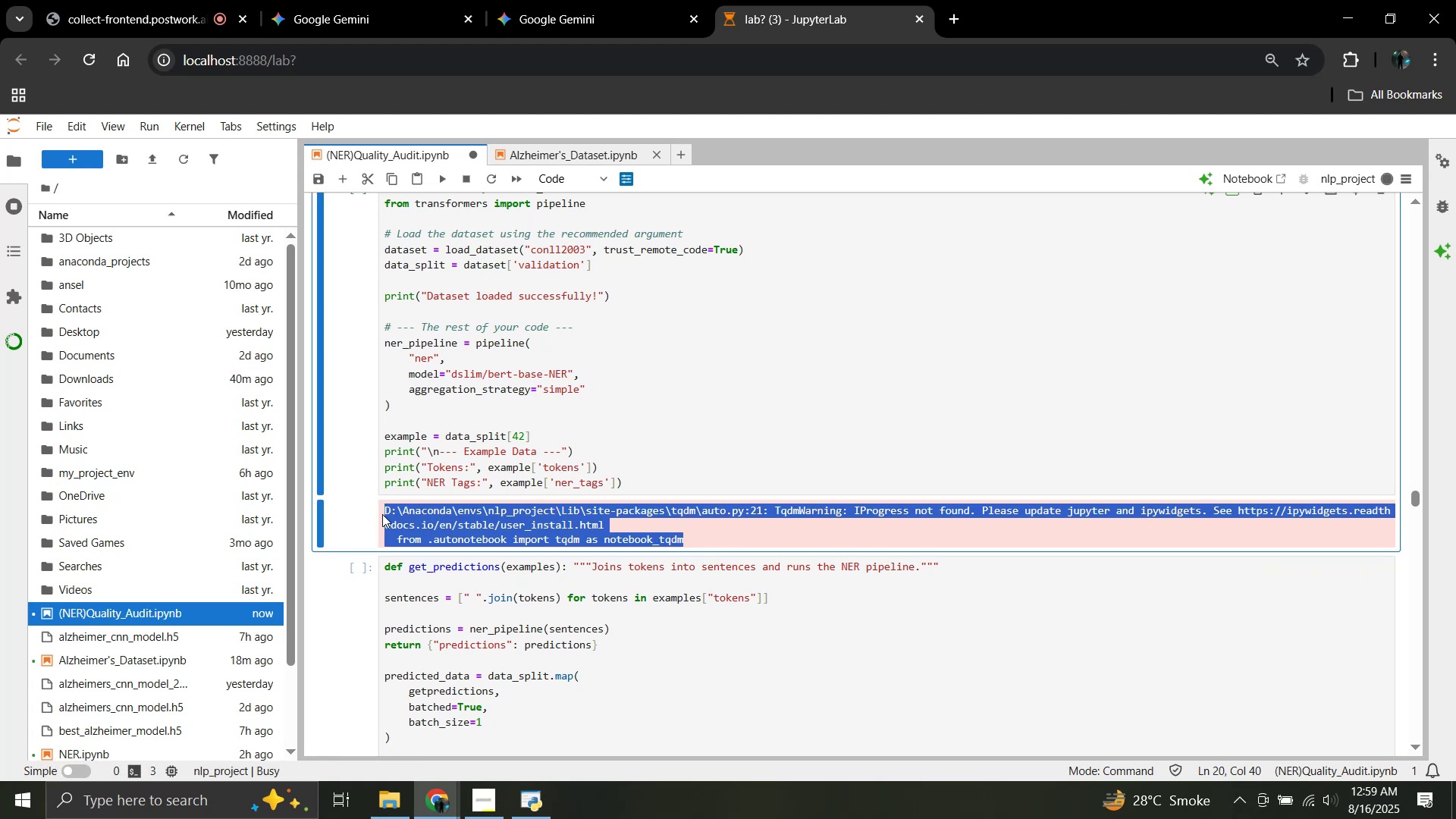 
key(Control+C)
 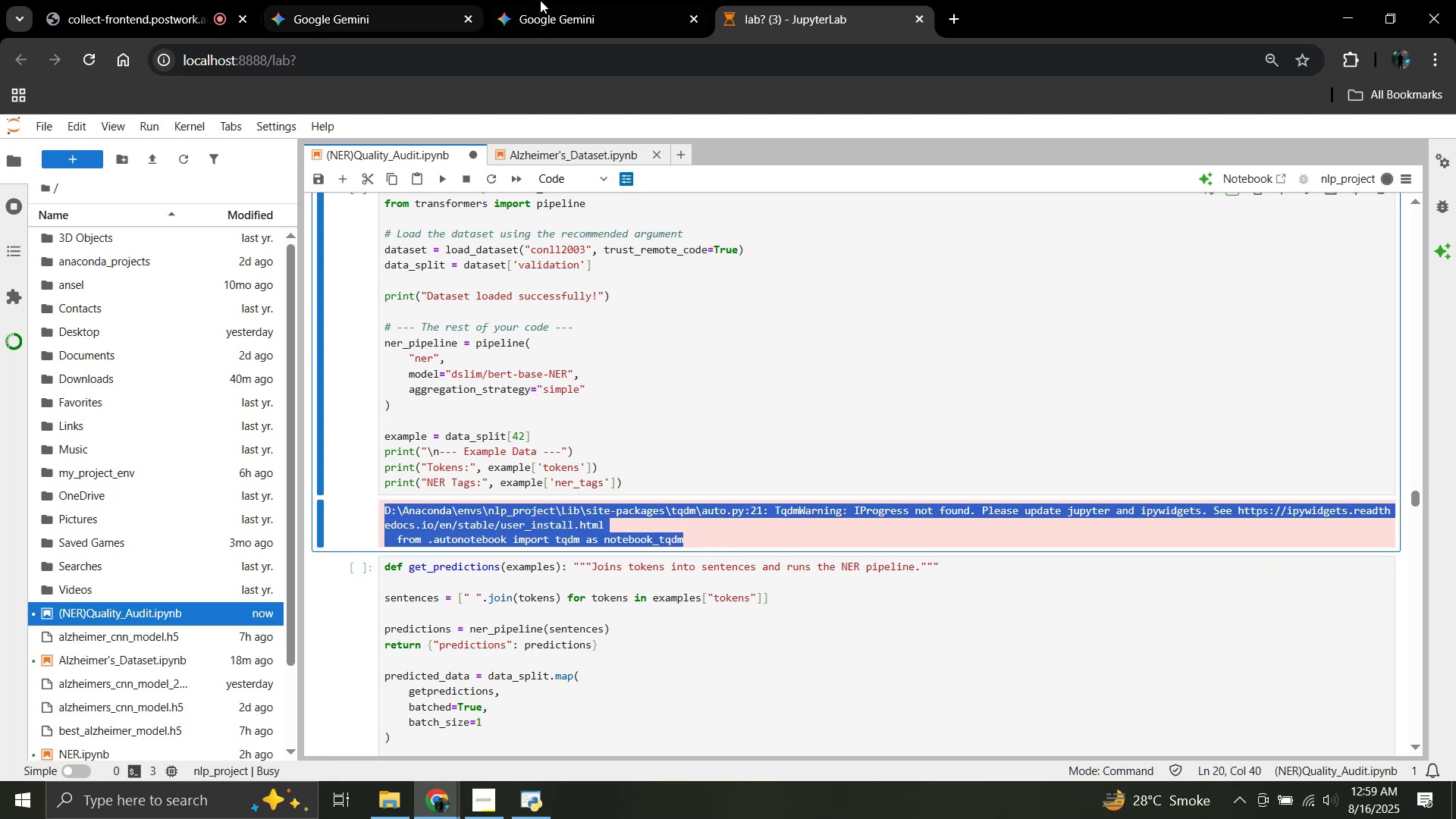 
left_click([562, 0])
 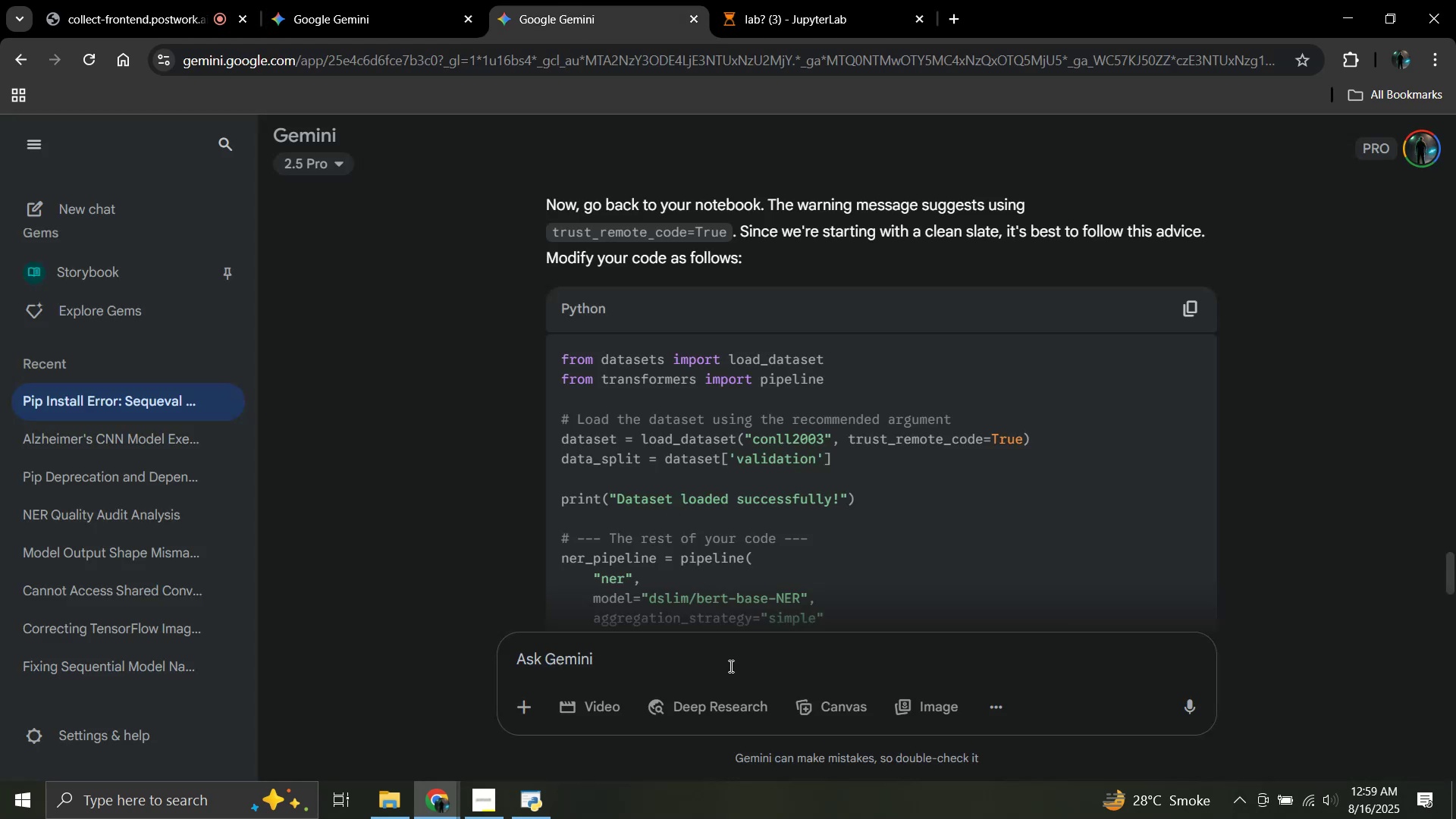 
left_click([725, 654])
 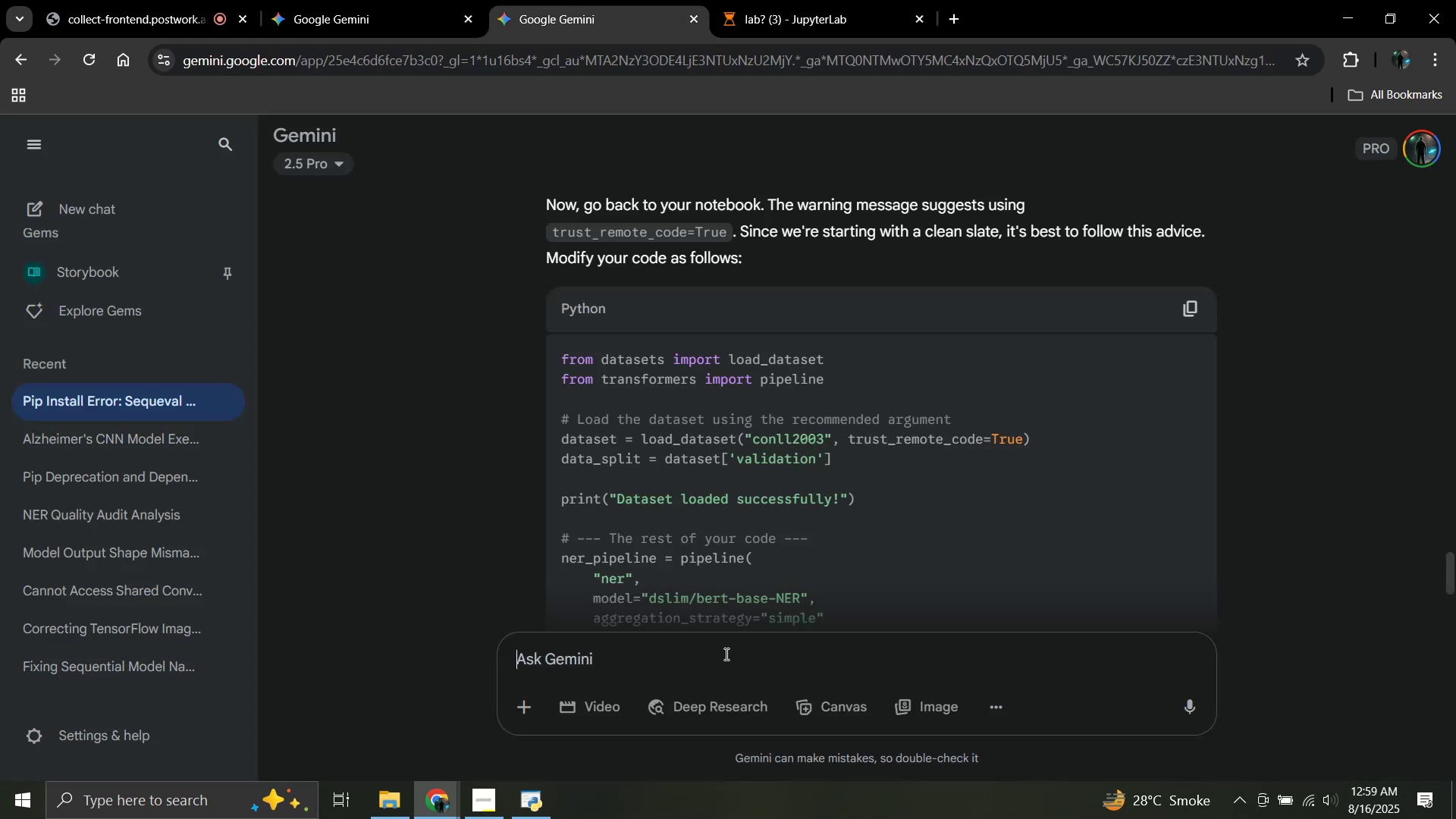 
key(Control+ControlLeft)
 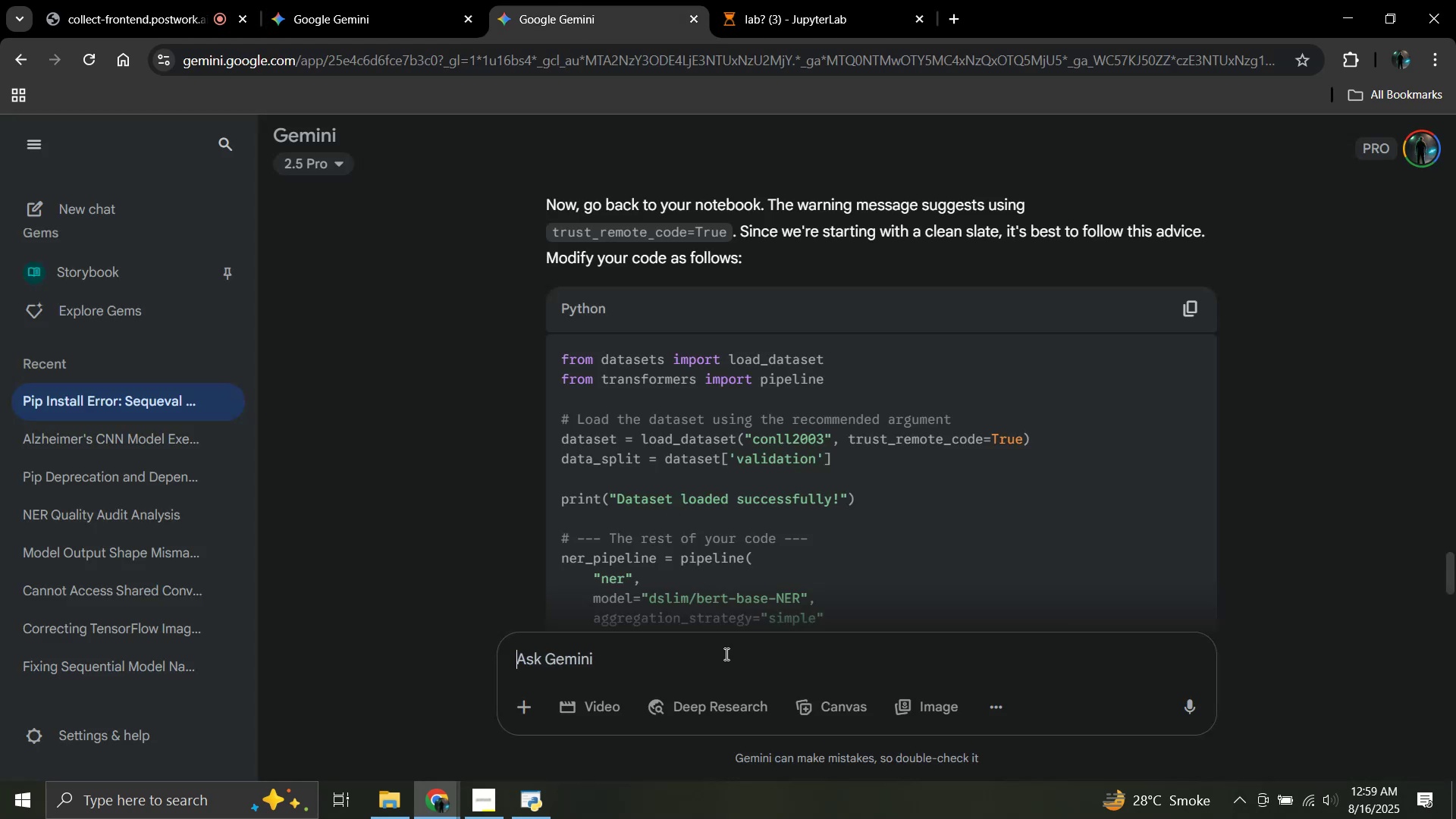 
key(Control+V)
 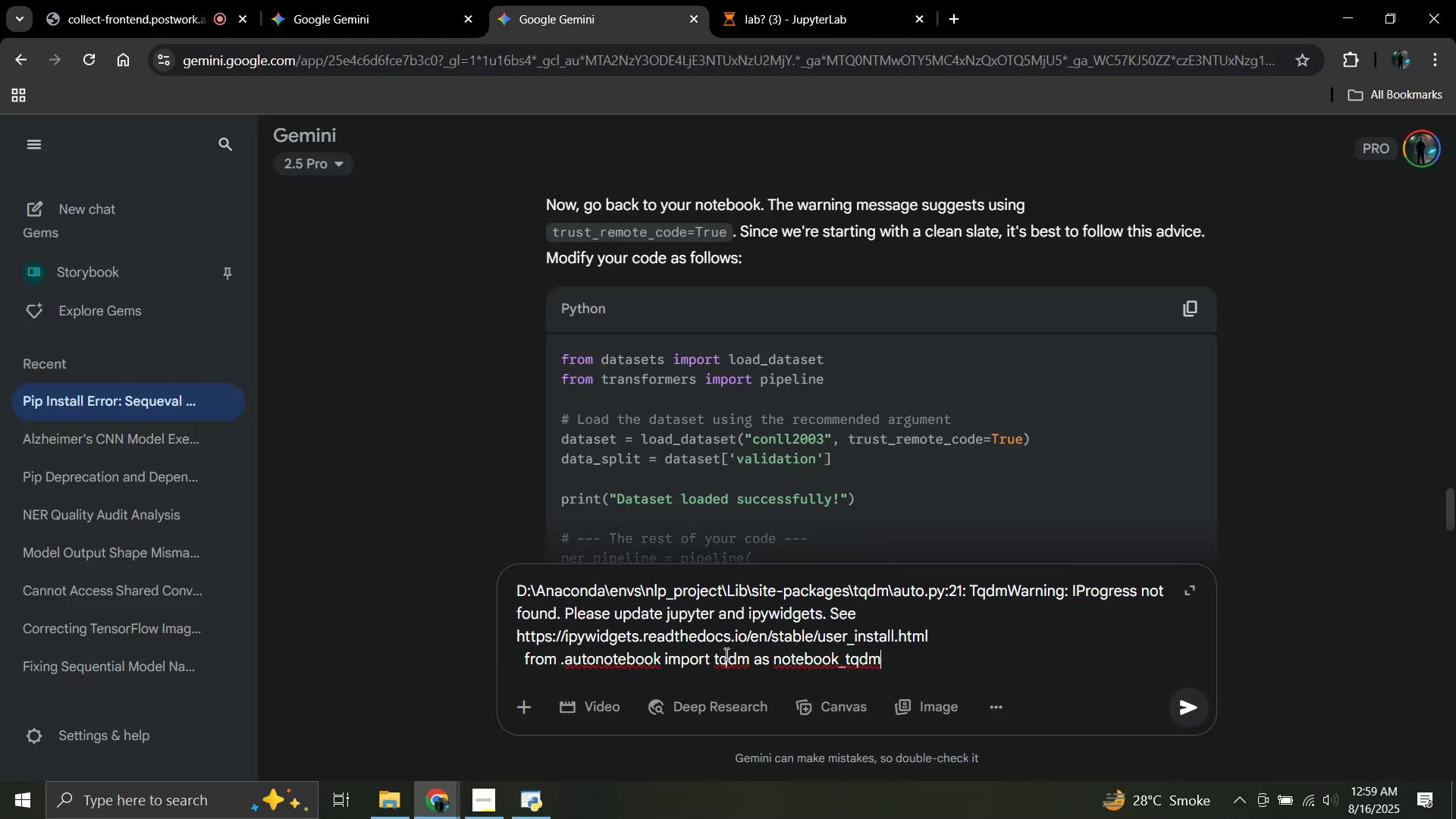 
key(Enter)
 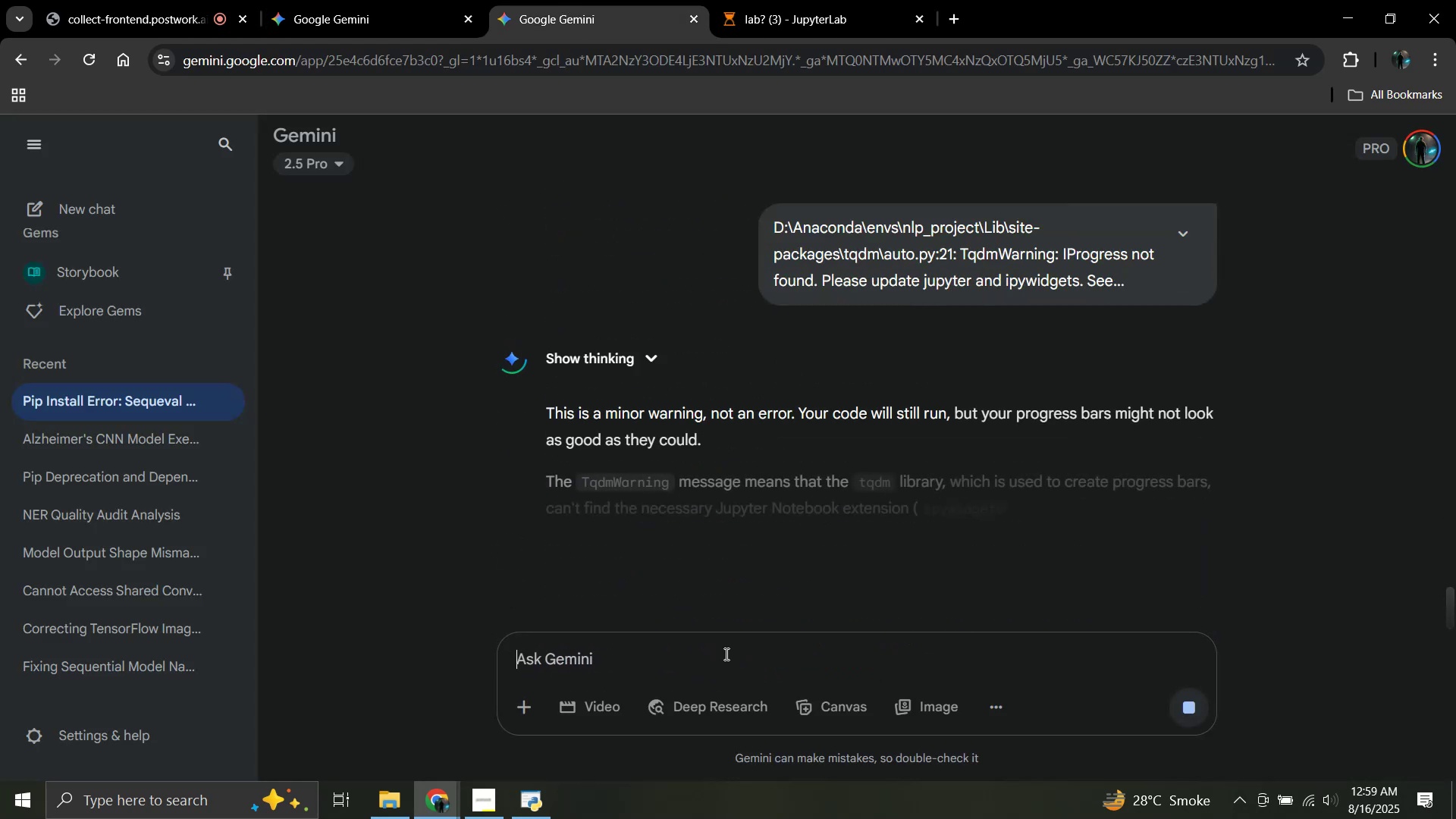 
wait(7.36)
 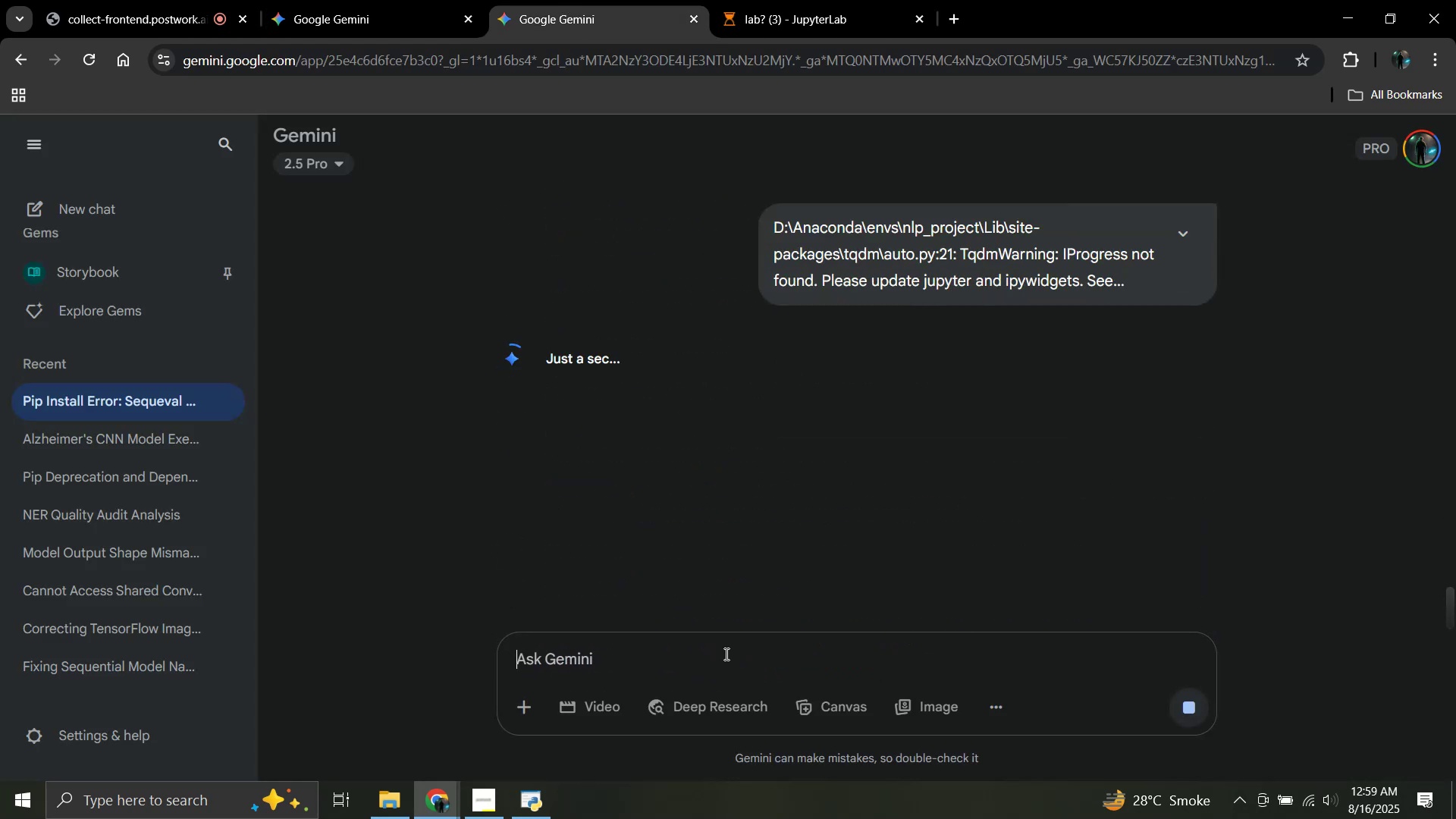 
scroll: coordinate [778, 477], scroll_direction: down, amount: 1.0
 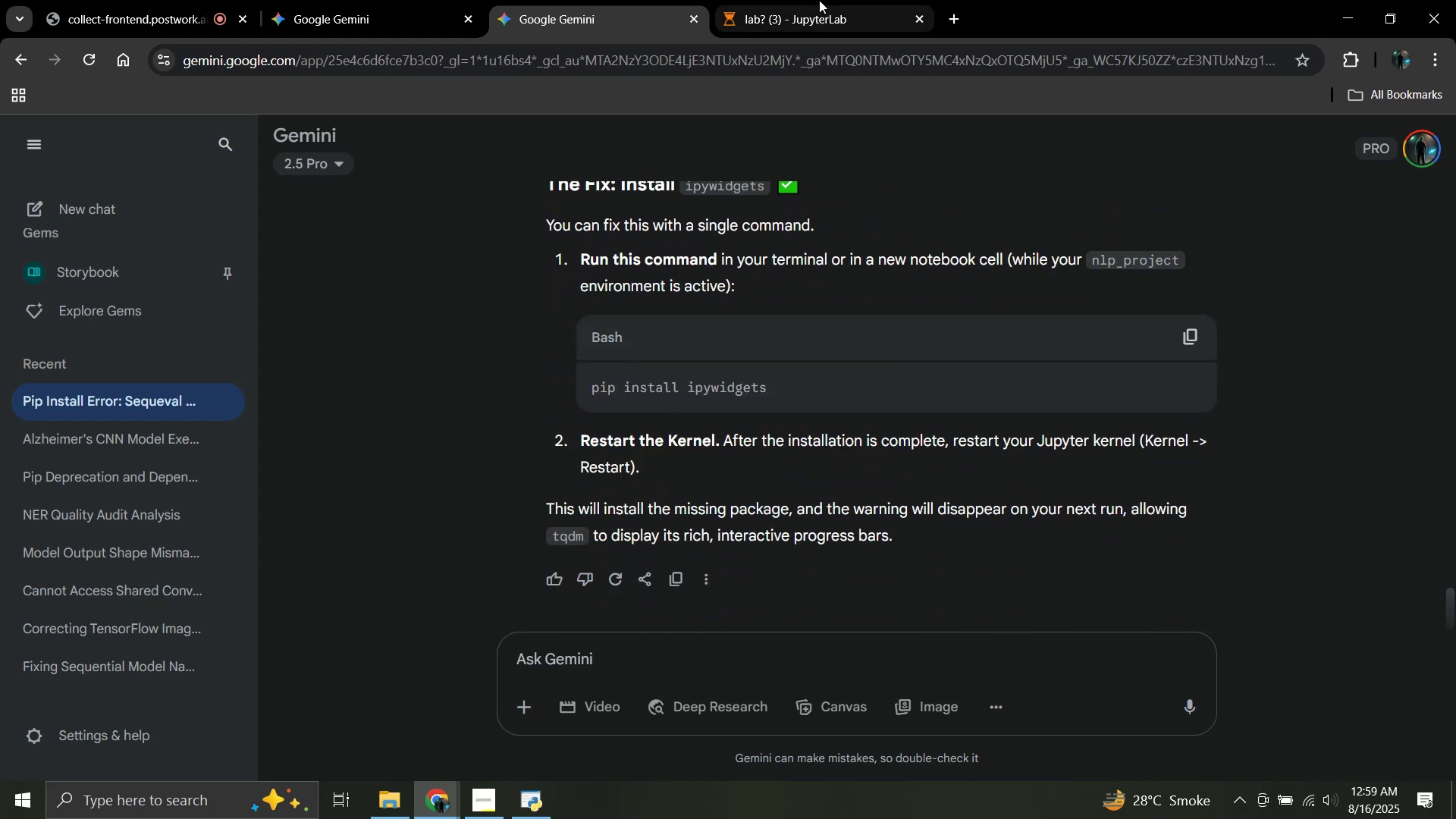 
left_click([819, 0])
 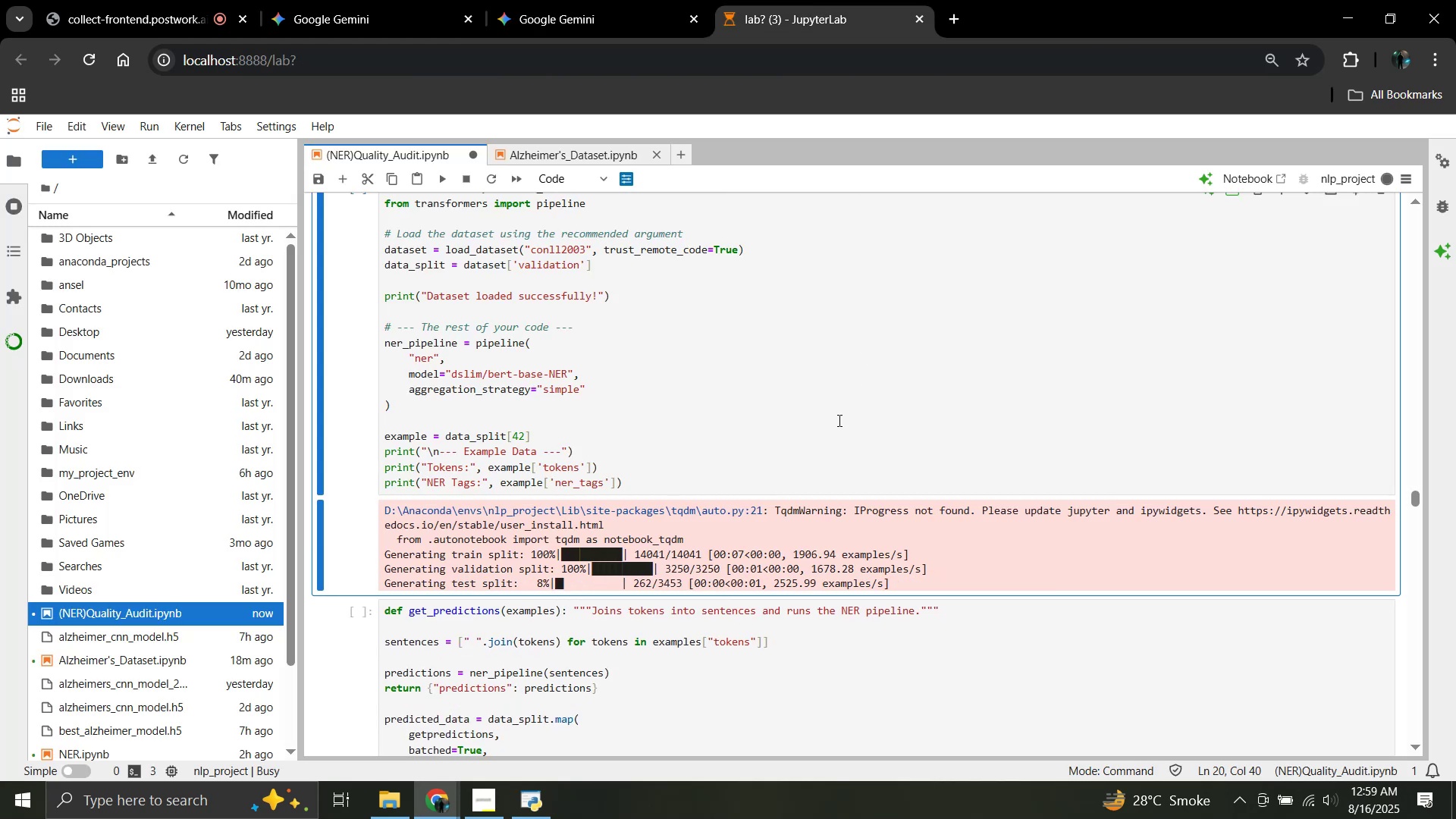 
left_click([838, 420])
 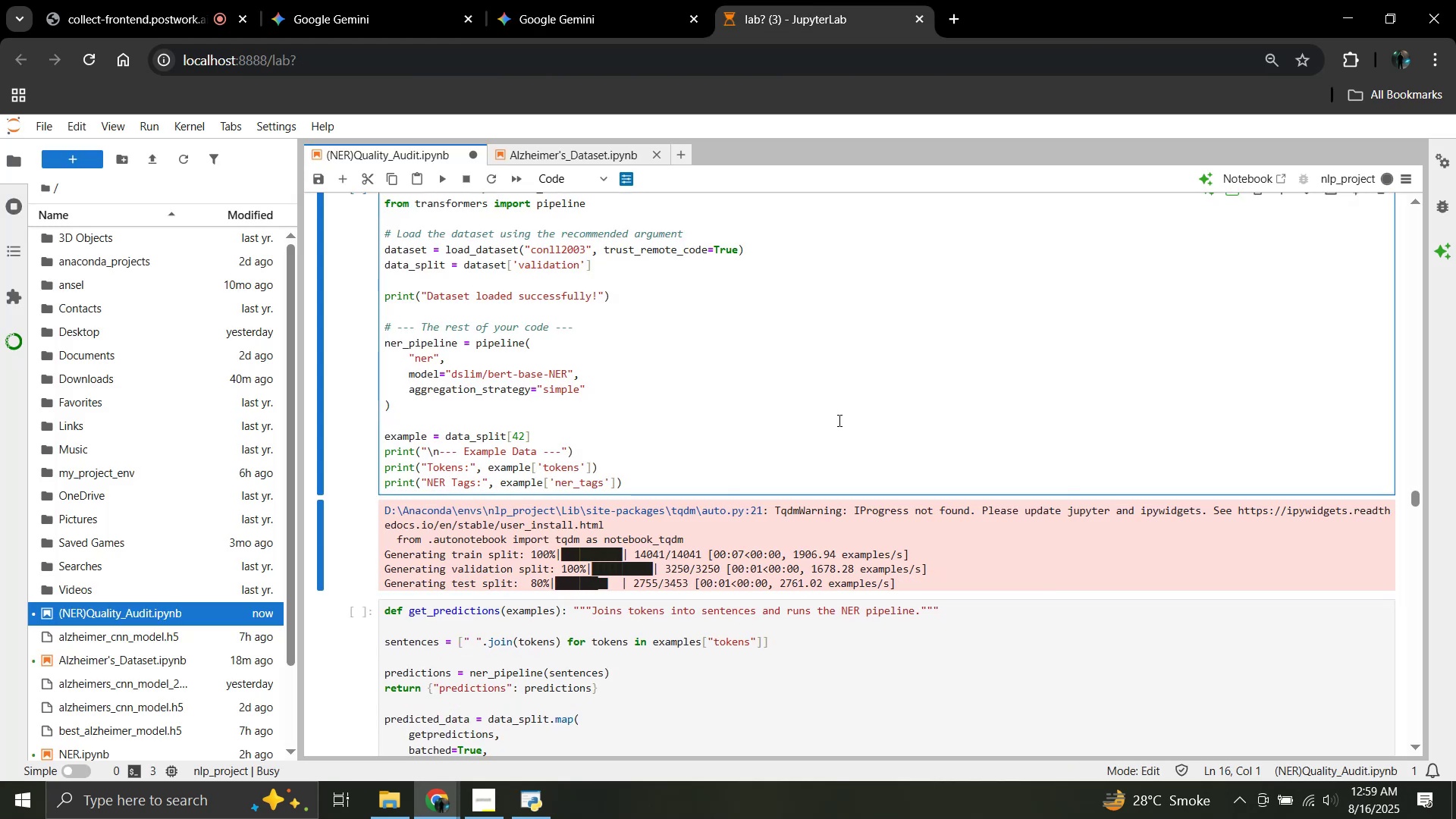 
scroll: coordinate [838, 421], scroll_direction: down, amount: 5.0
 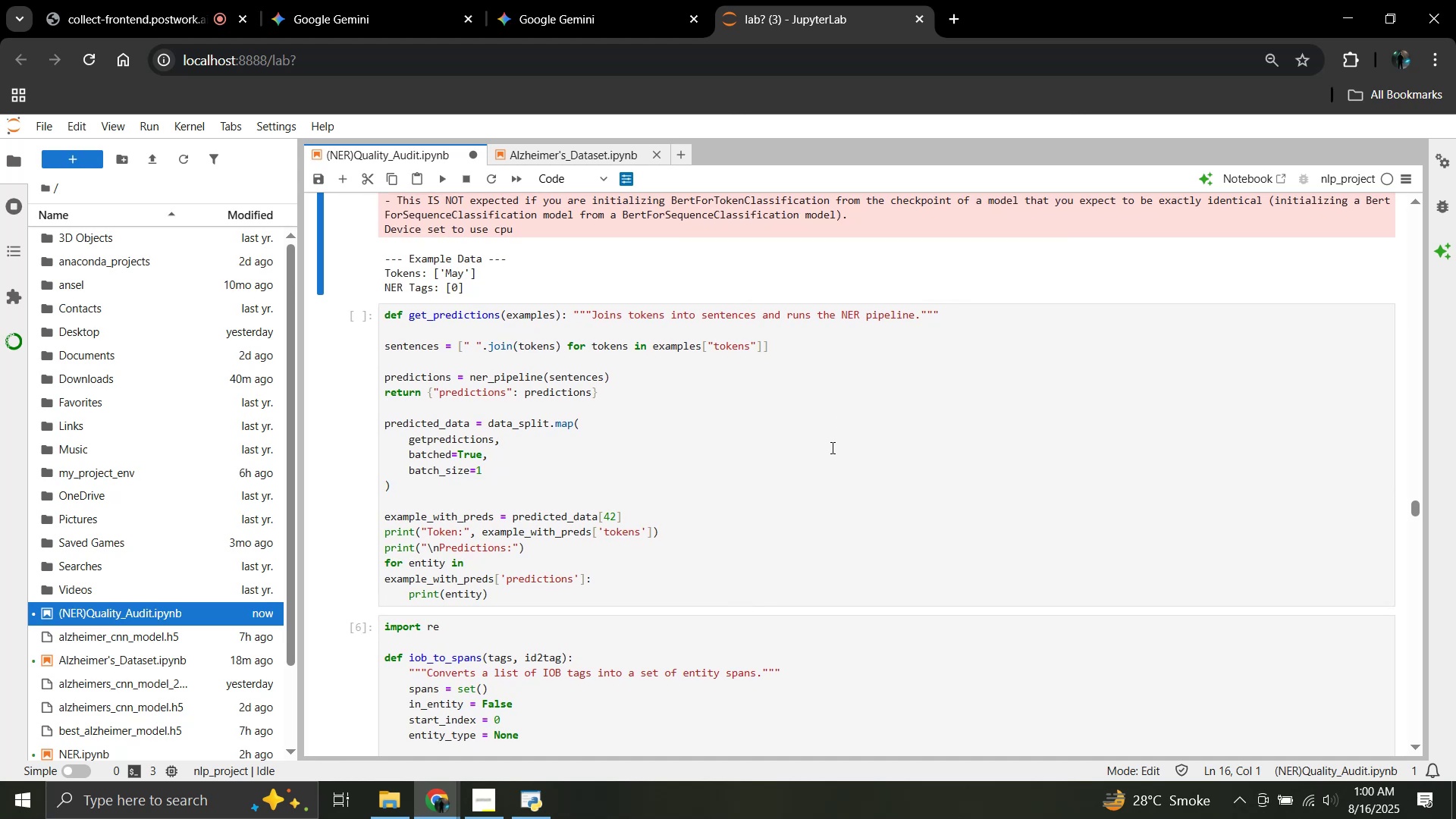 
left_click([831, 447])
 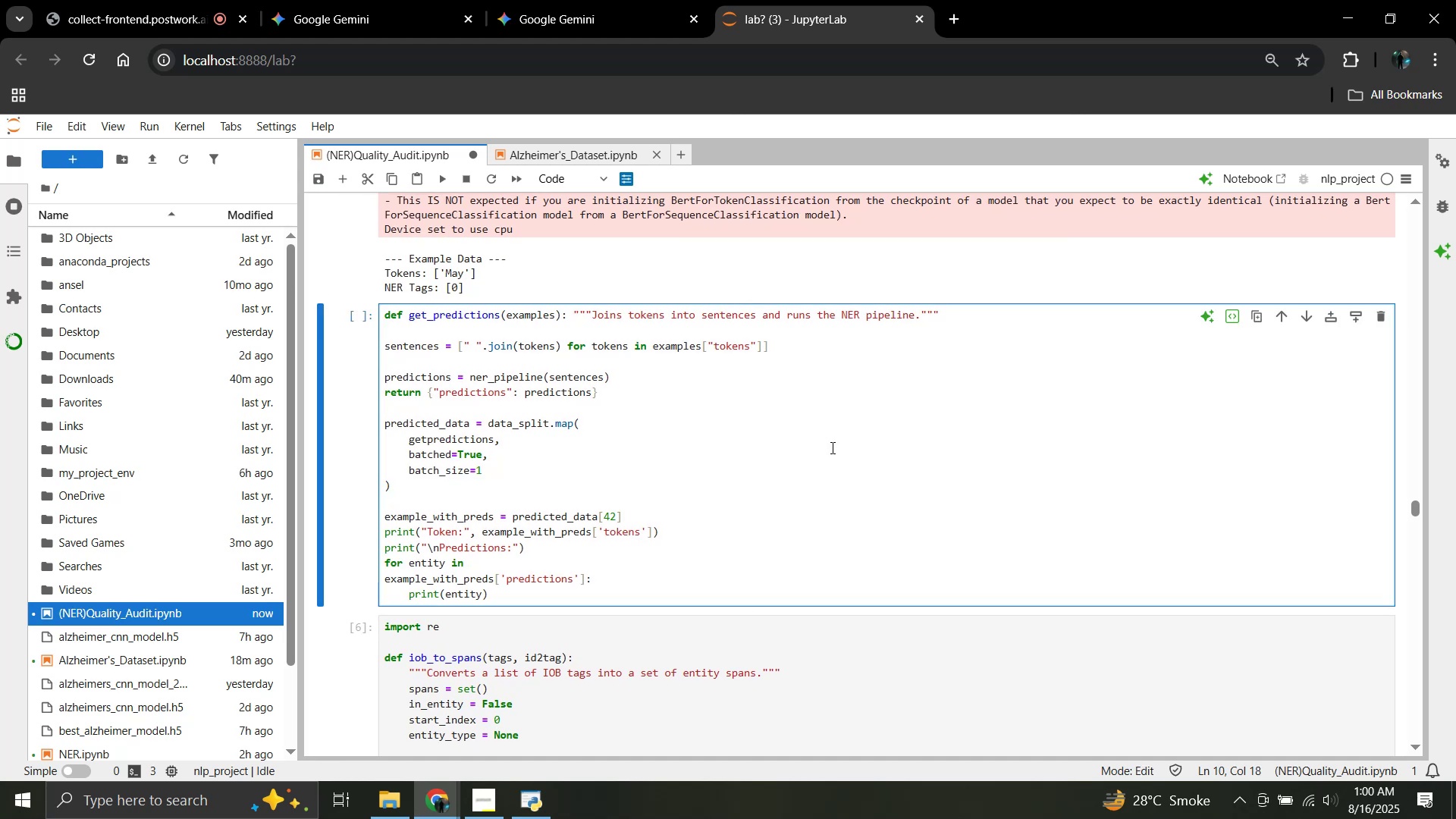 
key(Shift+Enter)
 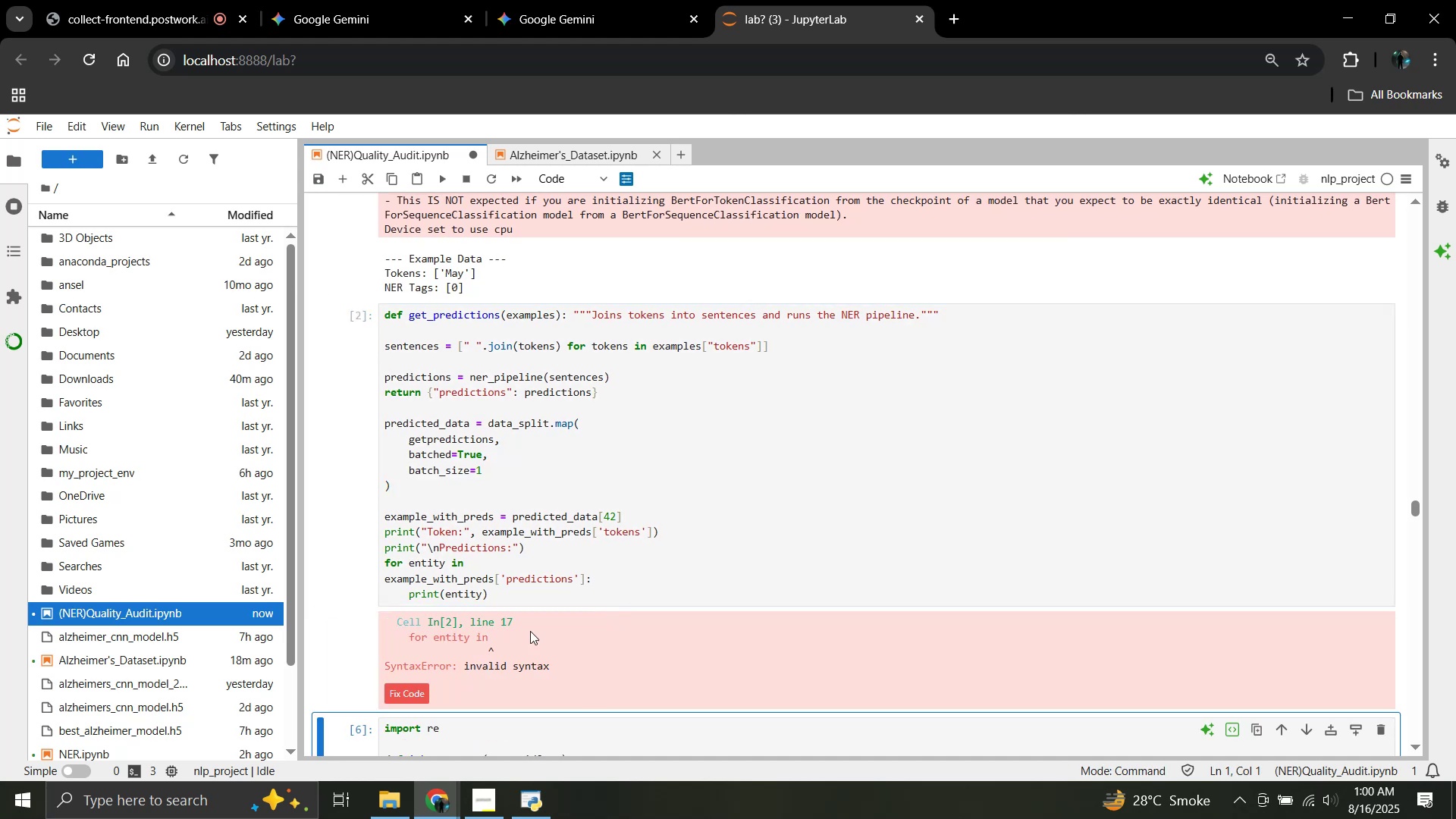 
left_click_drag(start_coordinate=[508, 600], to_coordinate=[388, 321])
 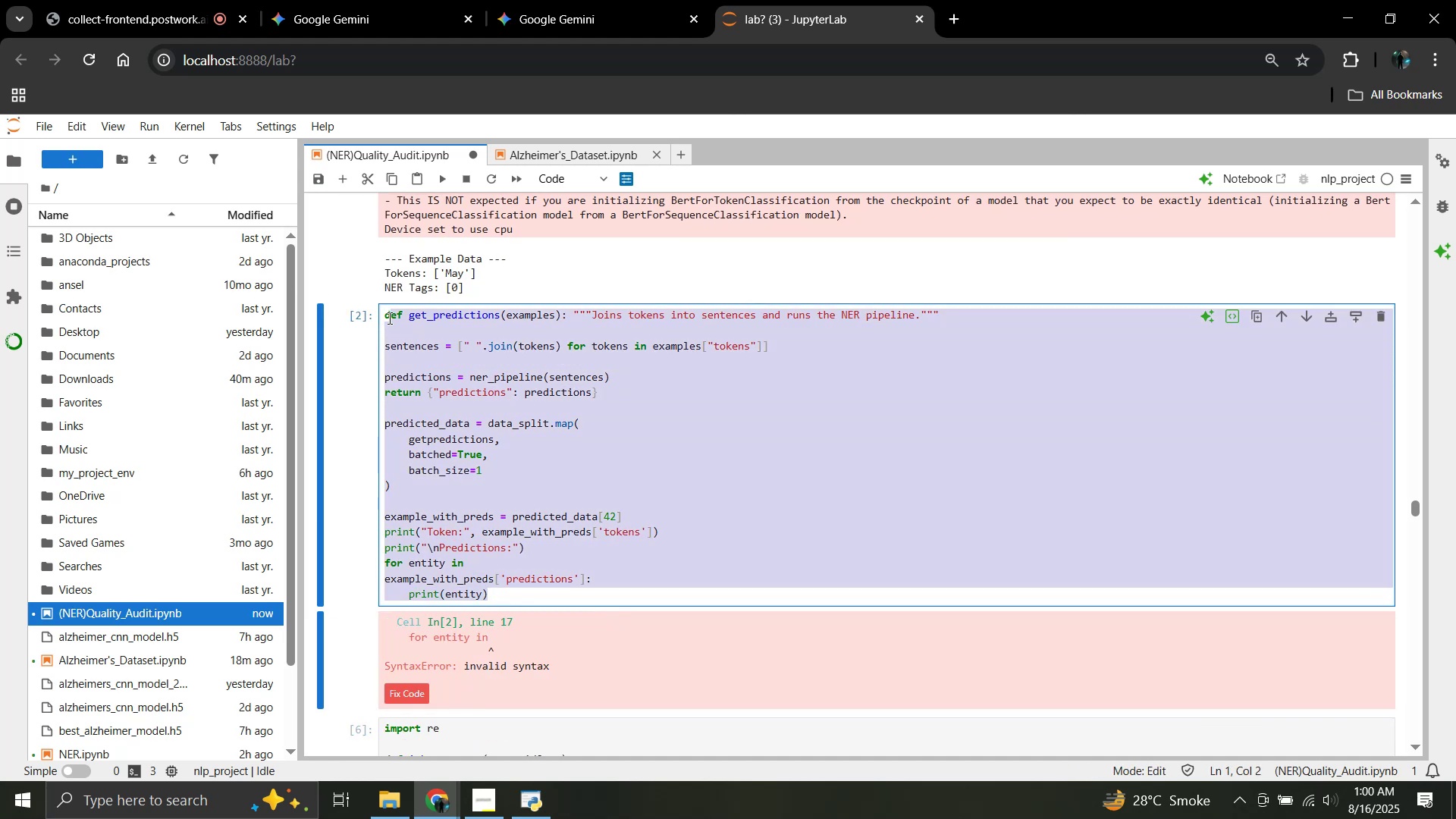 
left_click([388, 318])
 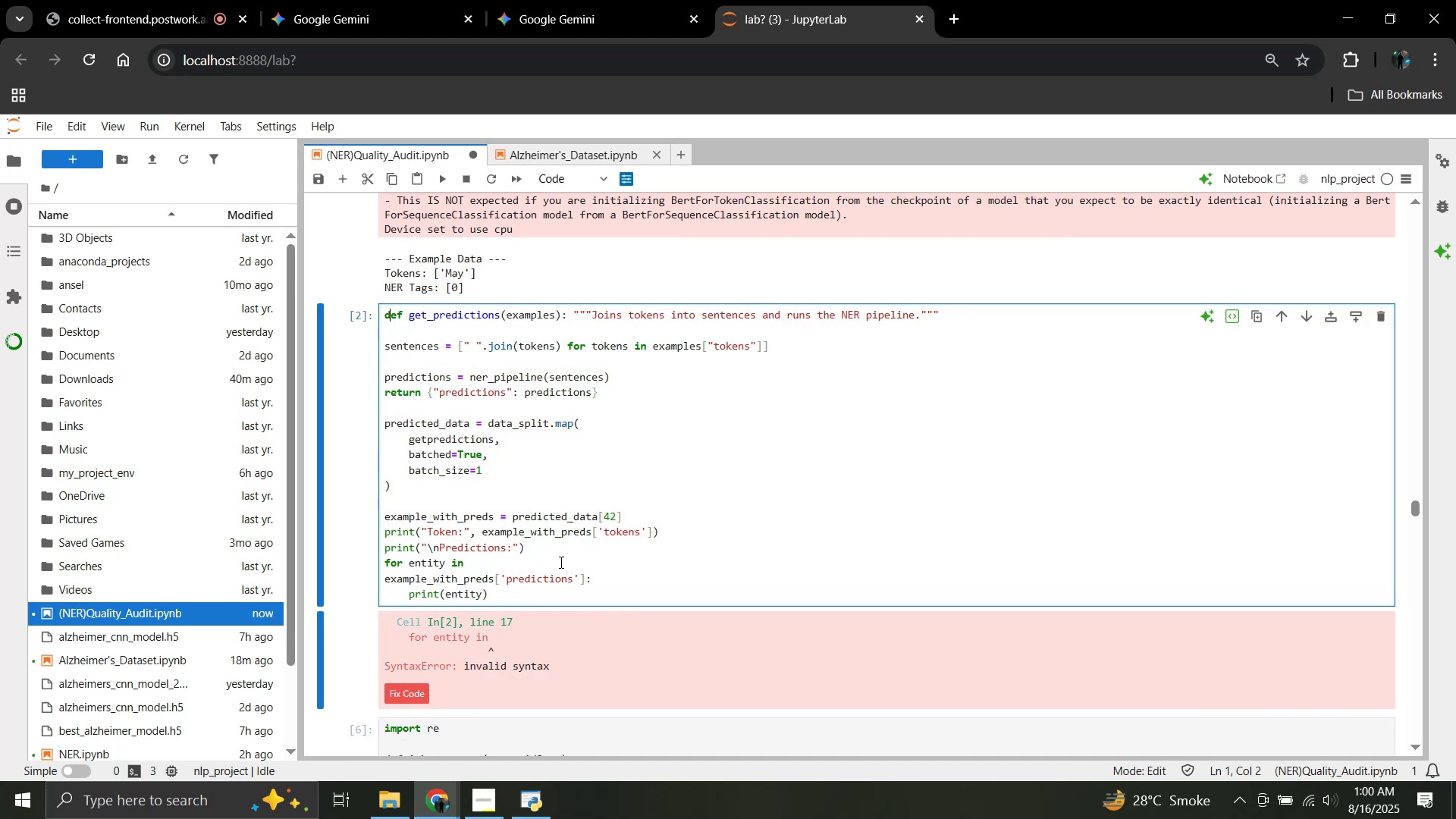 
scroll: coordinate [560, 562], scroll_direction: up, amount: 1.0
 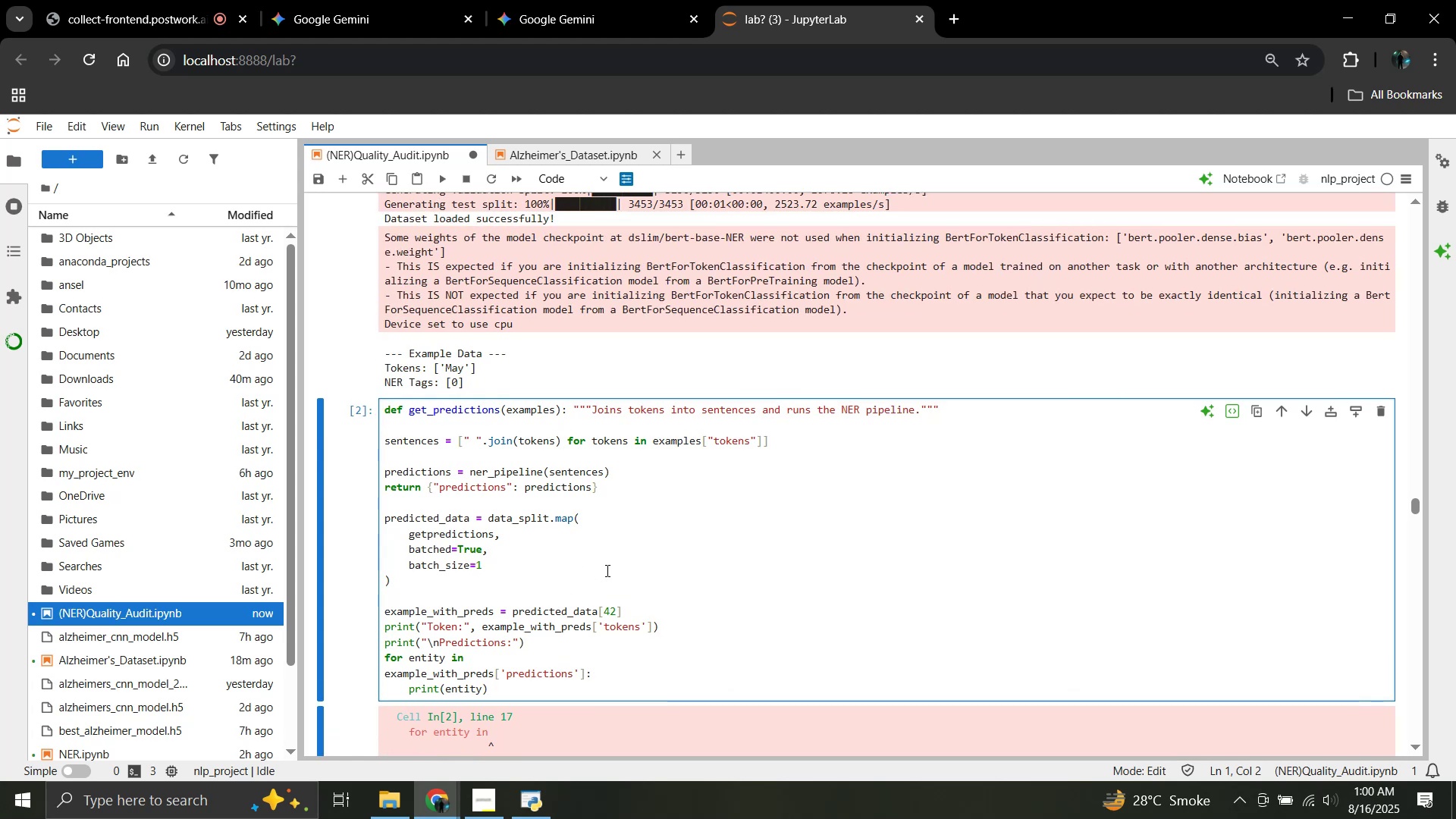 
left_click([606, 570])
 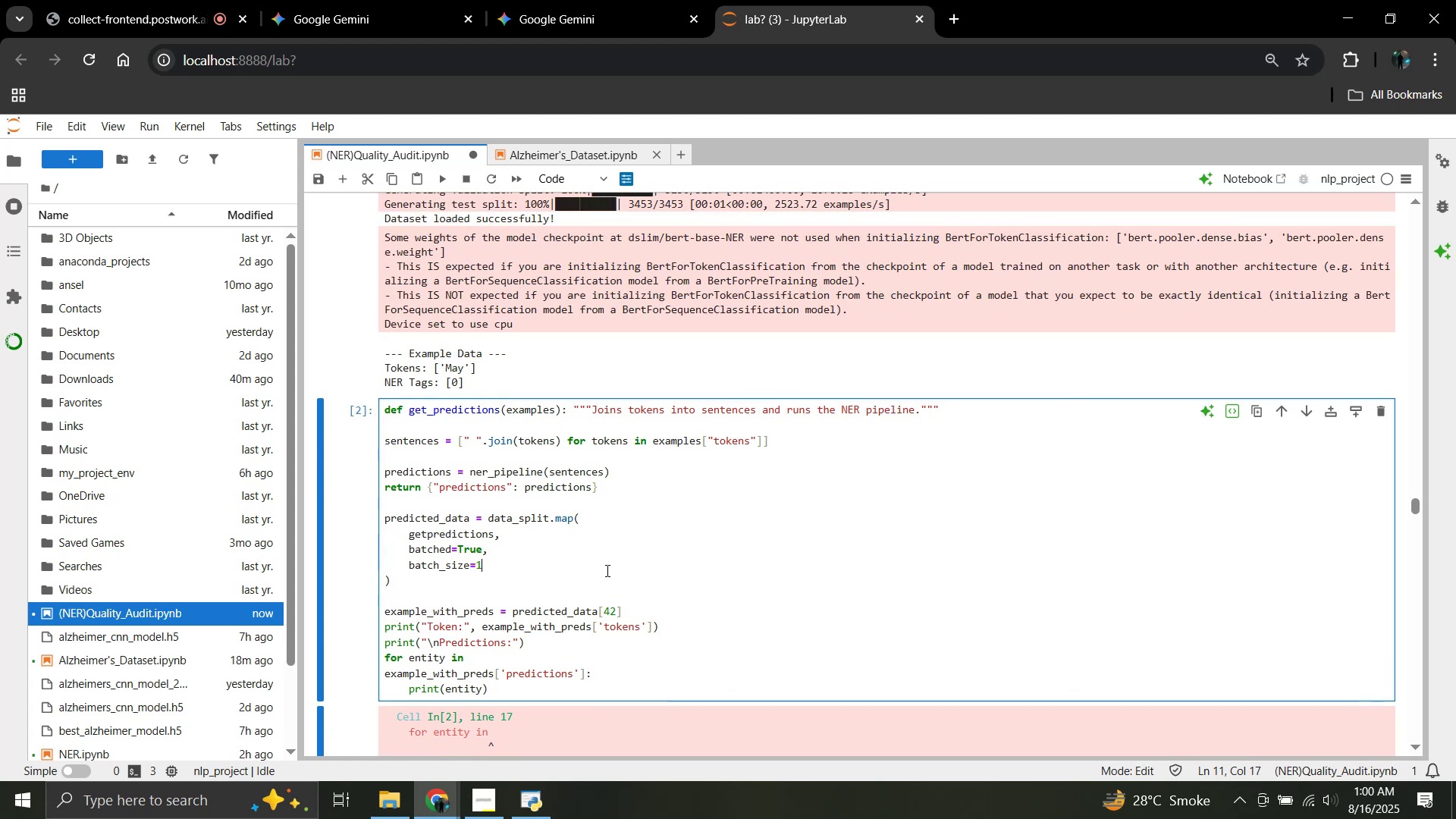 
key(Control+ControlLeft)
 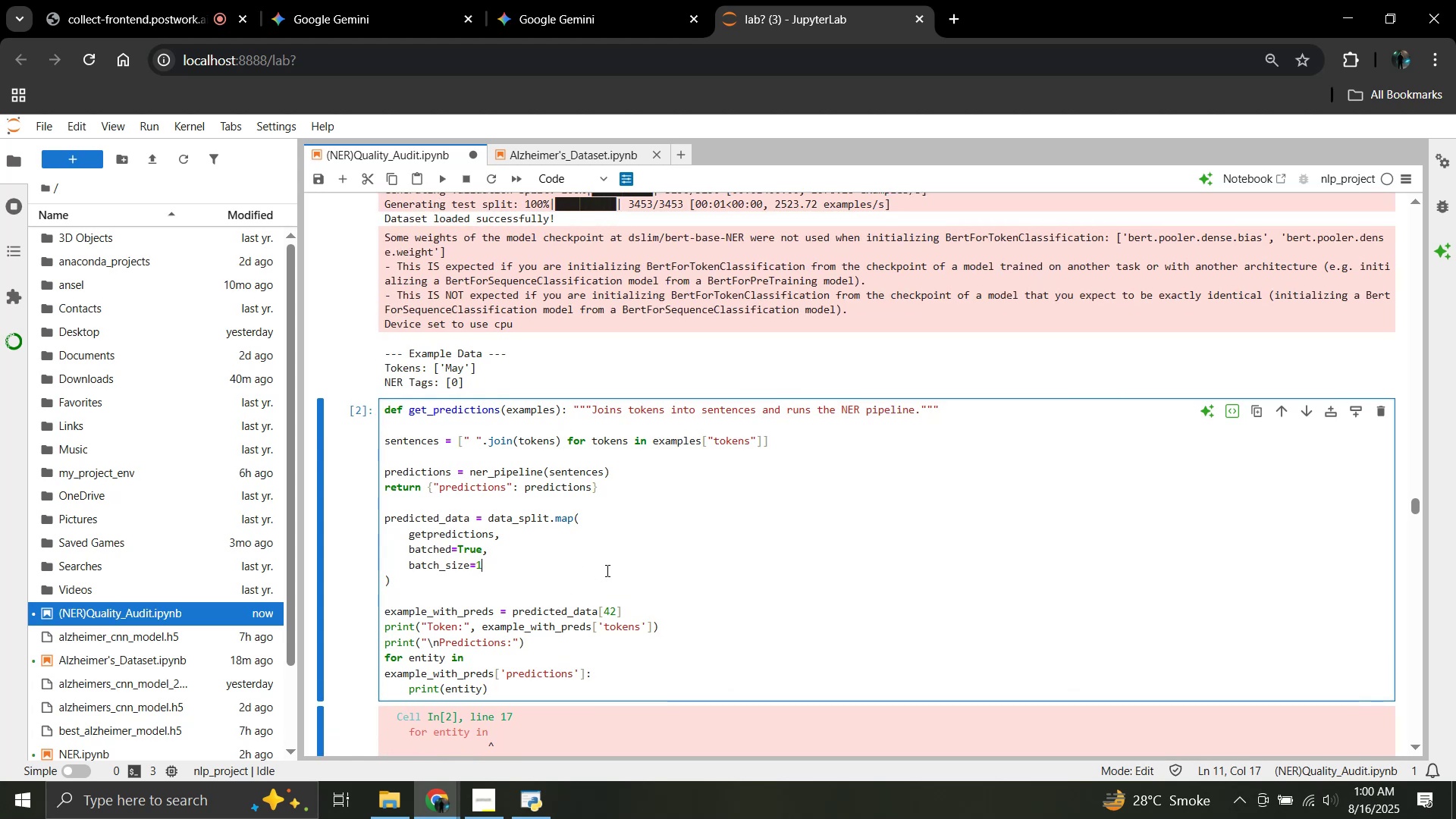 
key(Control+A)
 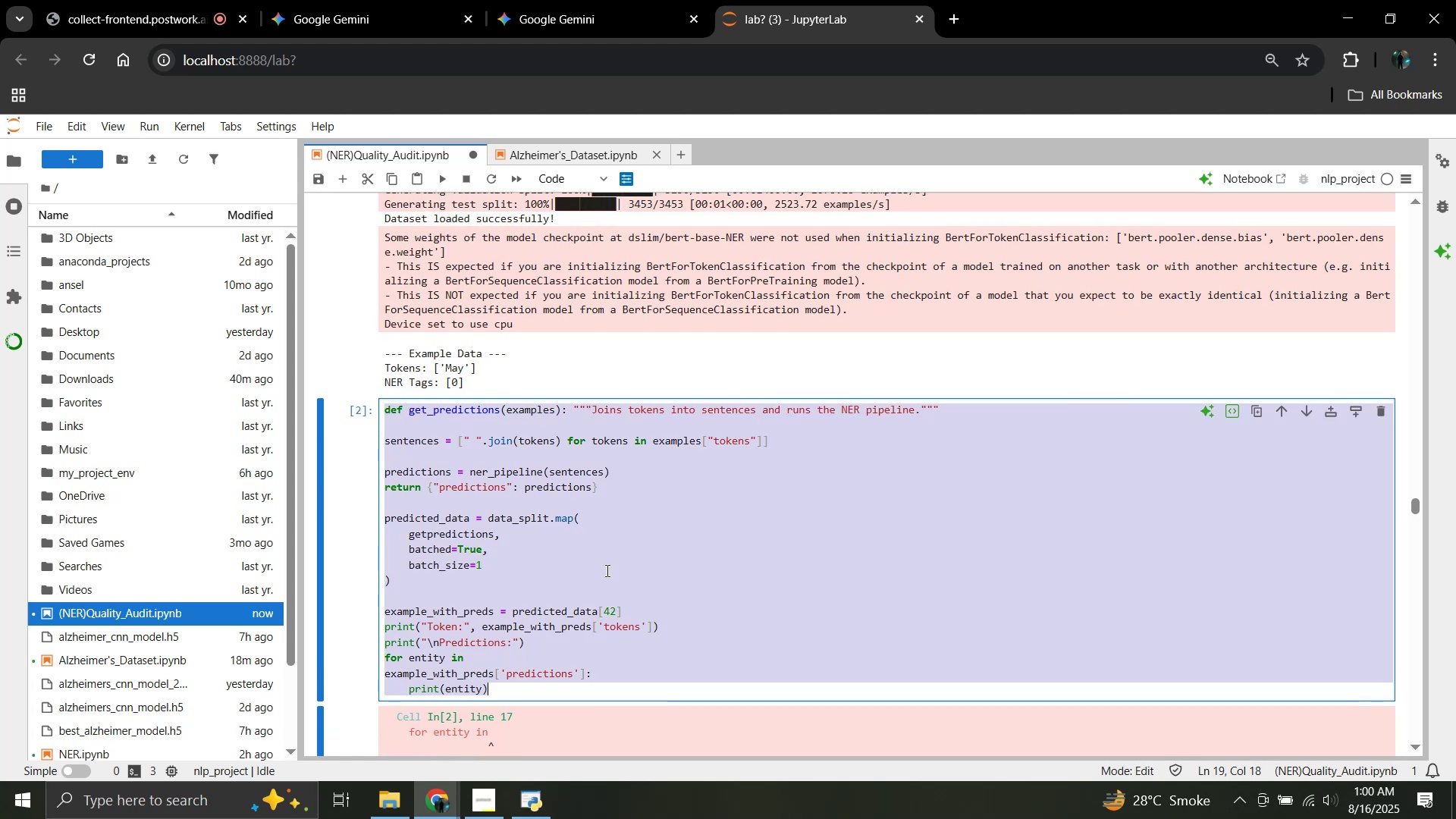 
key(Control+C)
 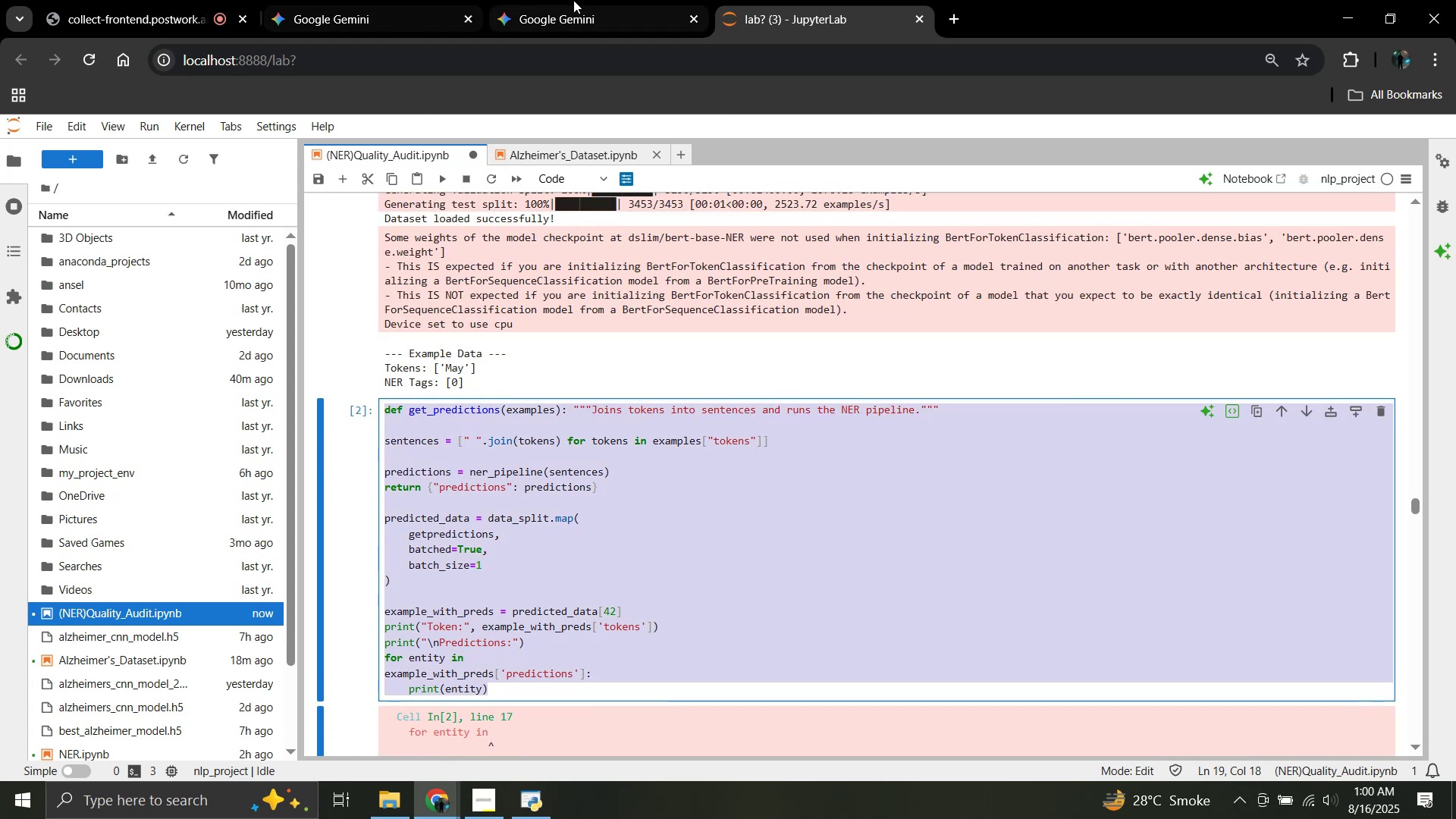 
left_click([573, 0])
 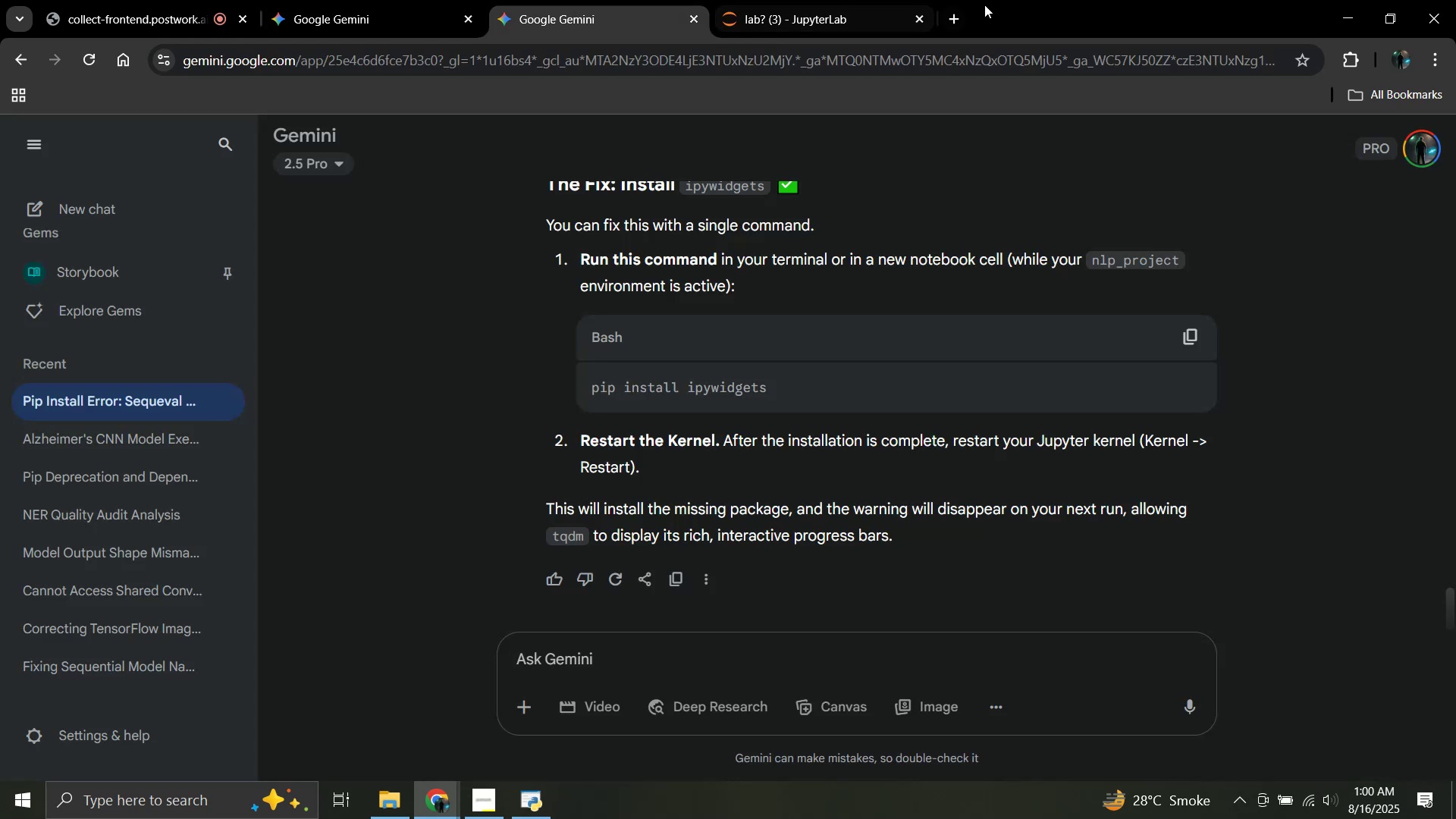 
left_click([955, 14])
 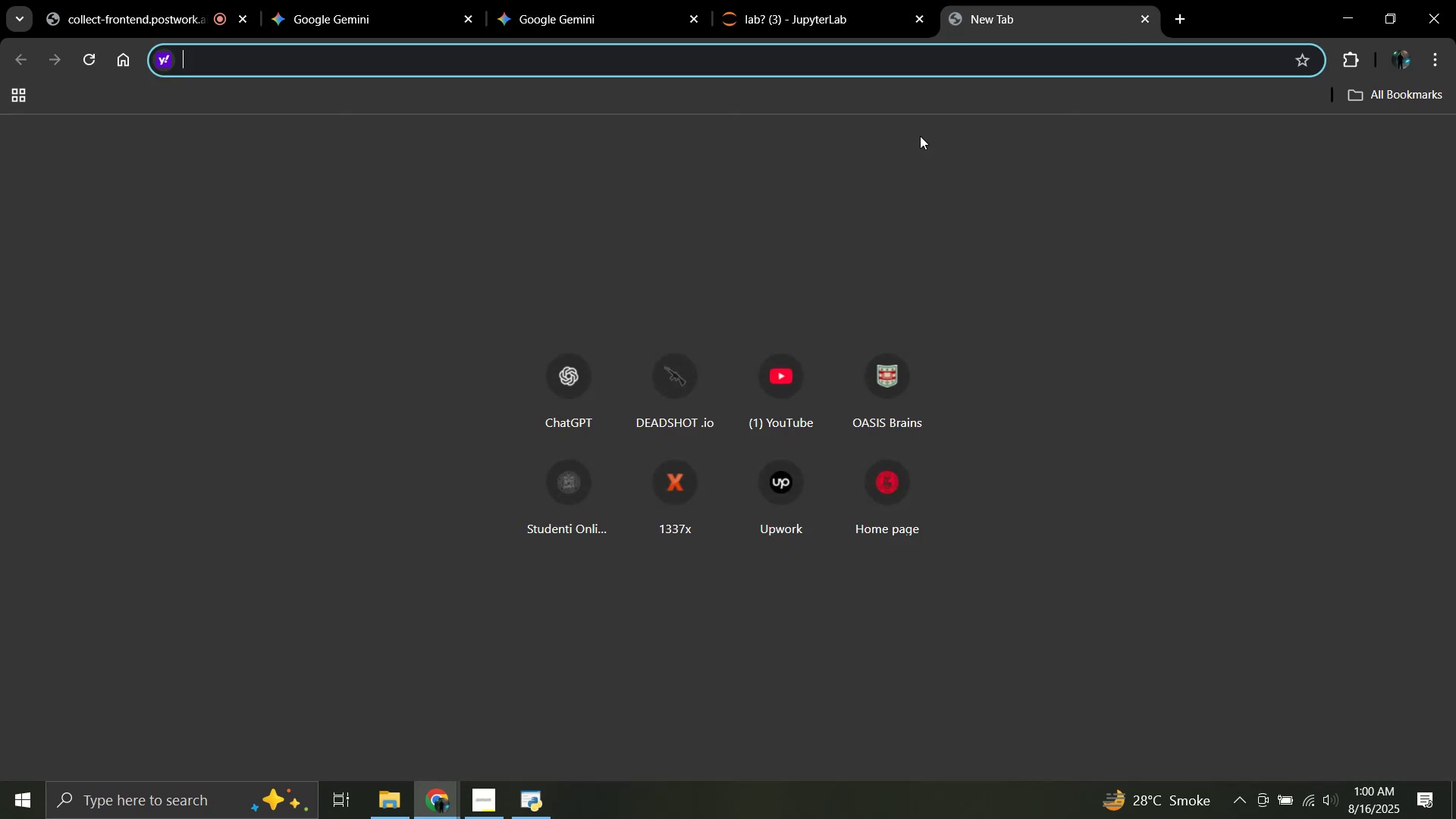 
type(gemi)
 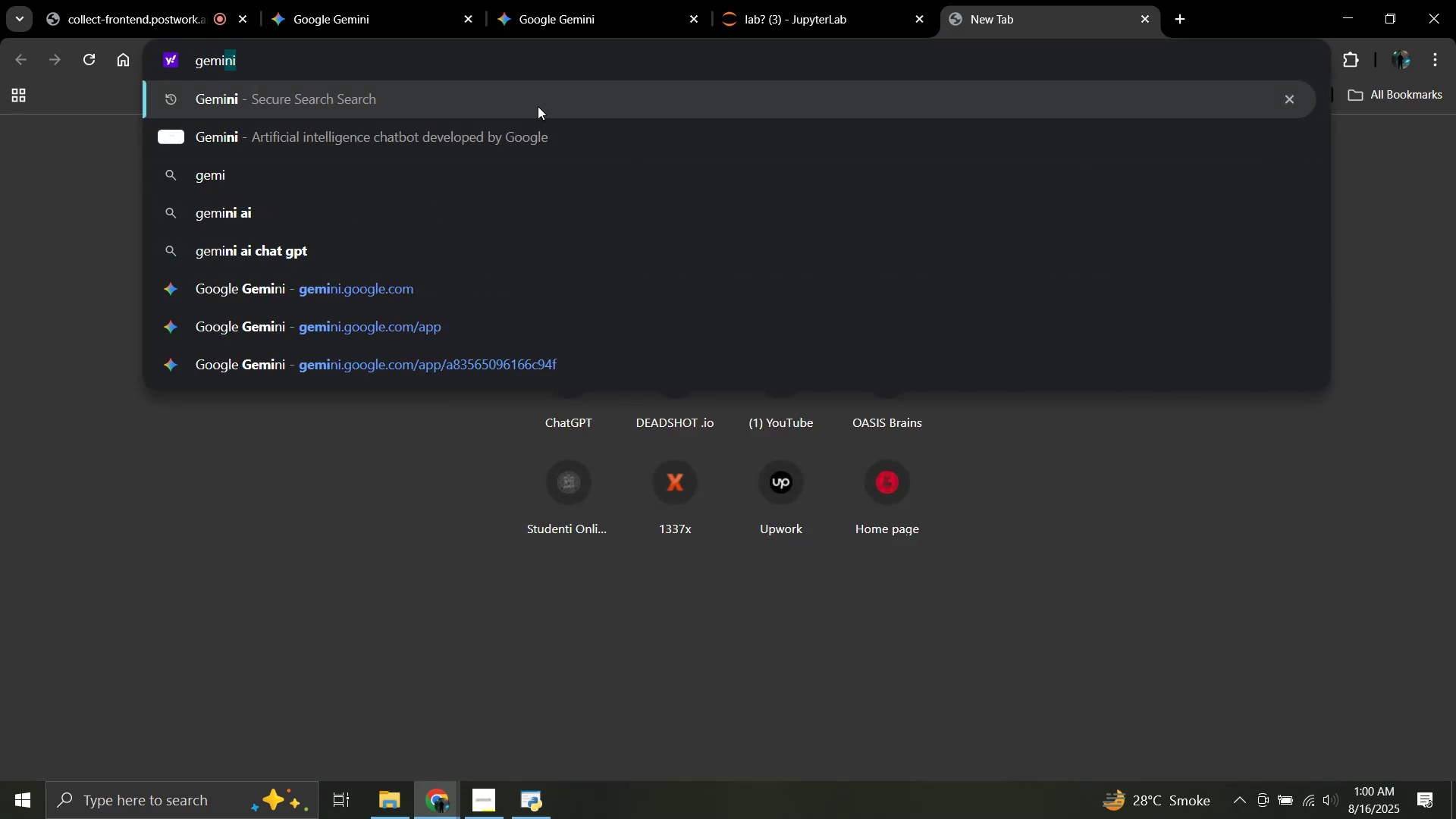 
left_click([532, 99])
 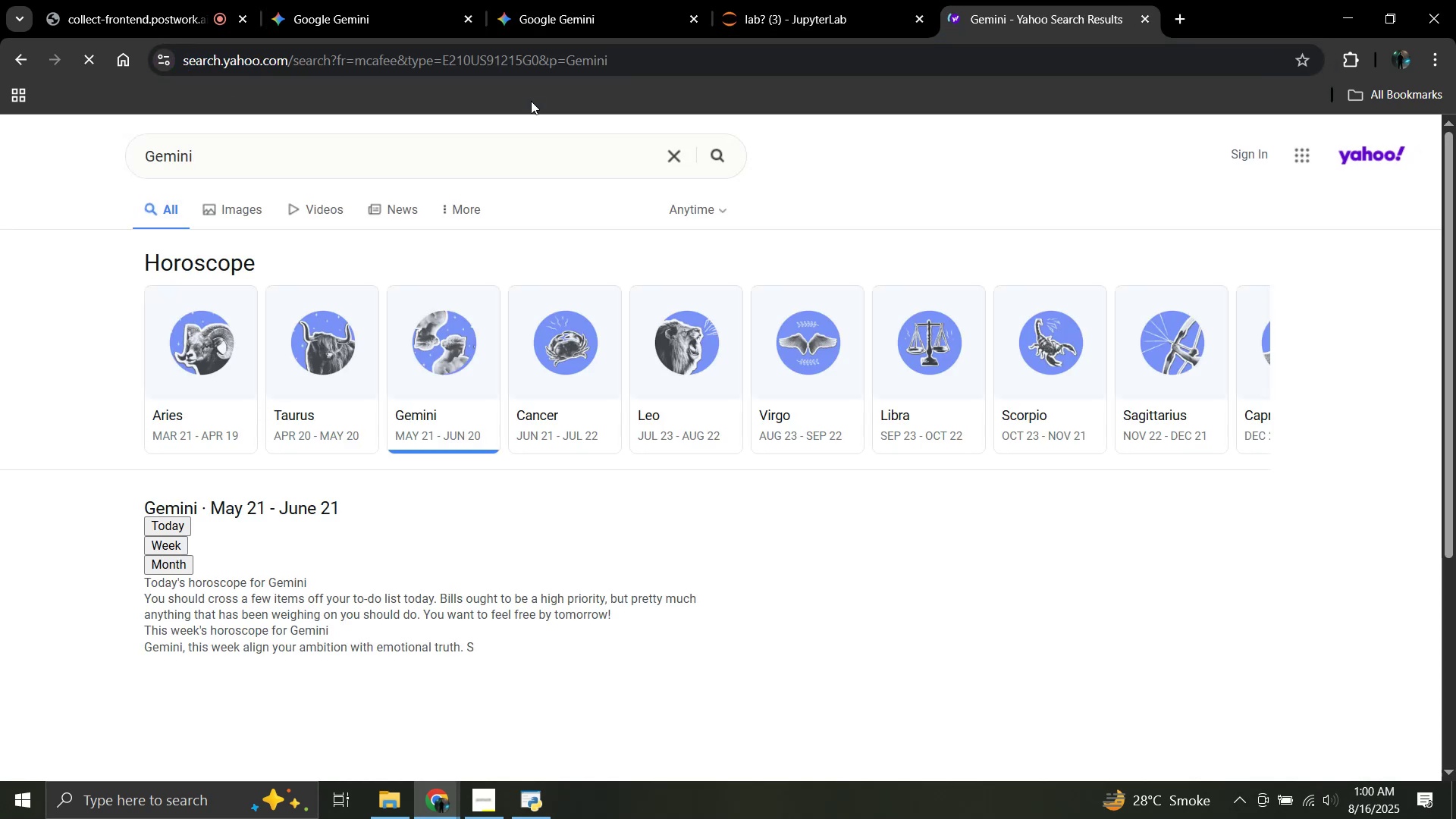 
scroll: coordinate [318, 463], scroll_direction: down, amount: 4.0
 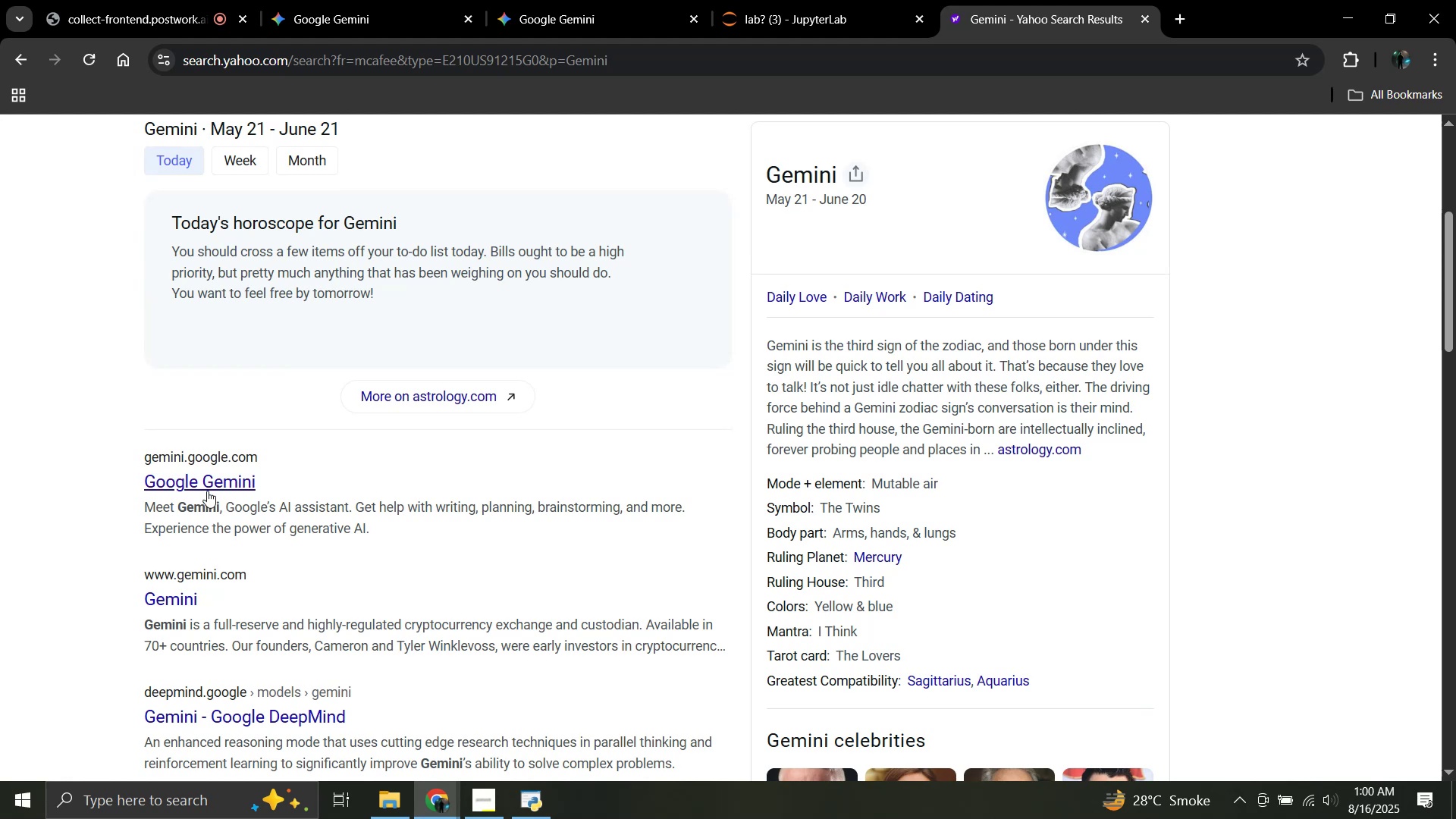 
left_click([208, 489])
 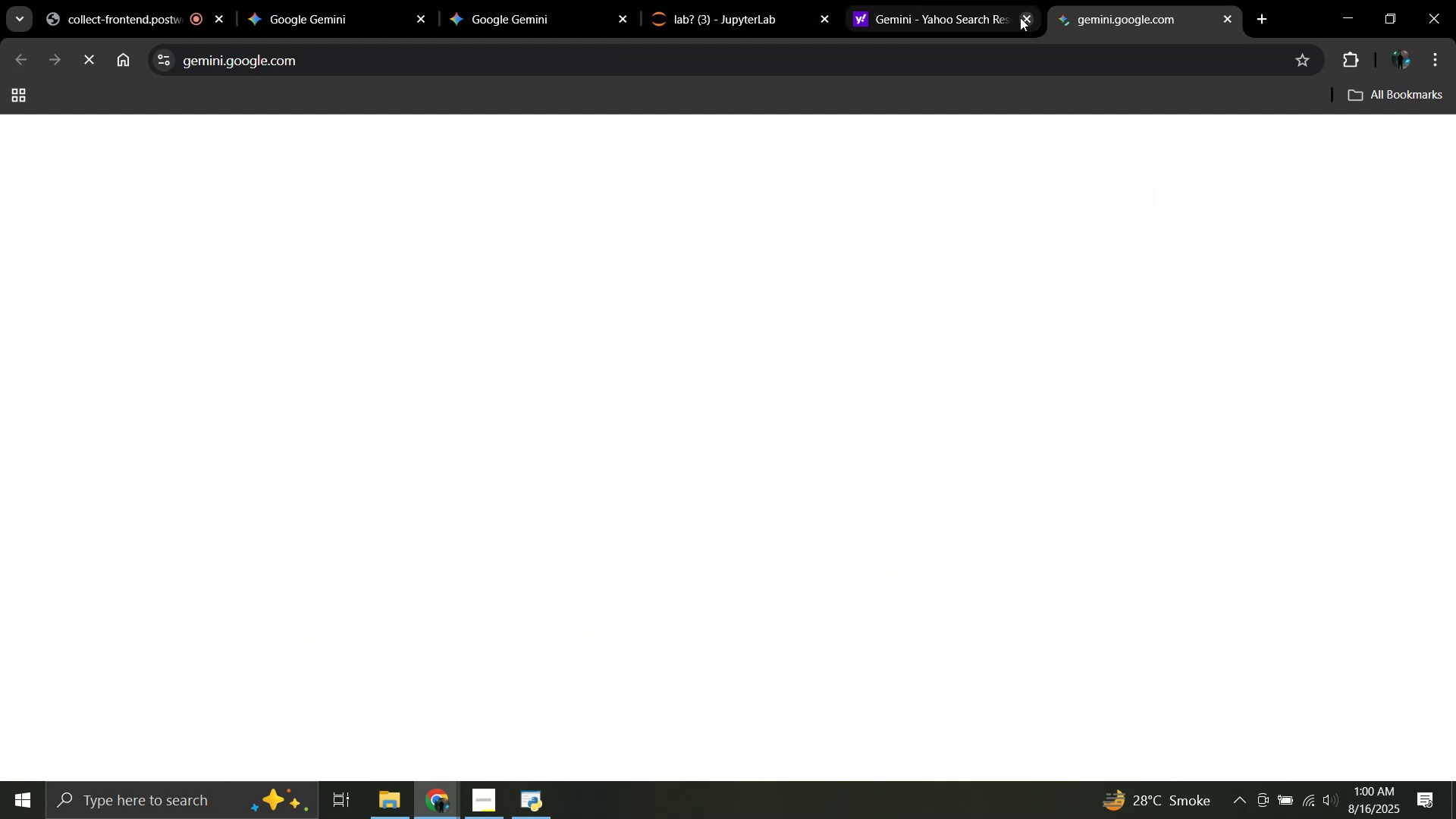 
left_click([1028, 19])
 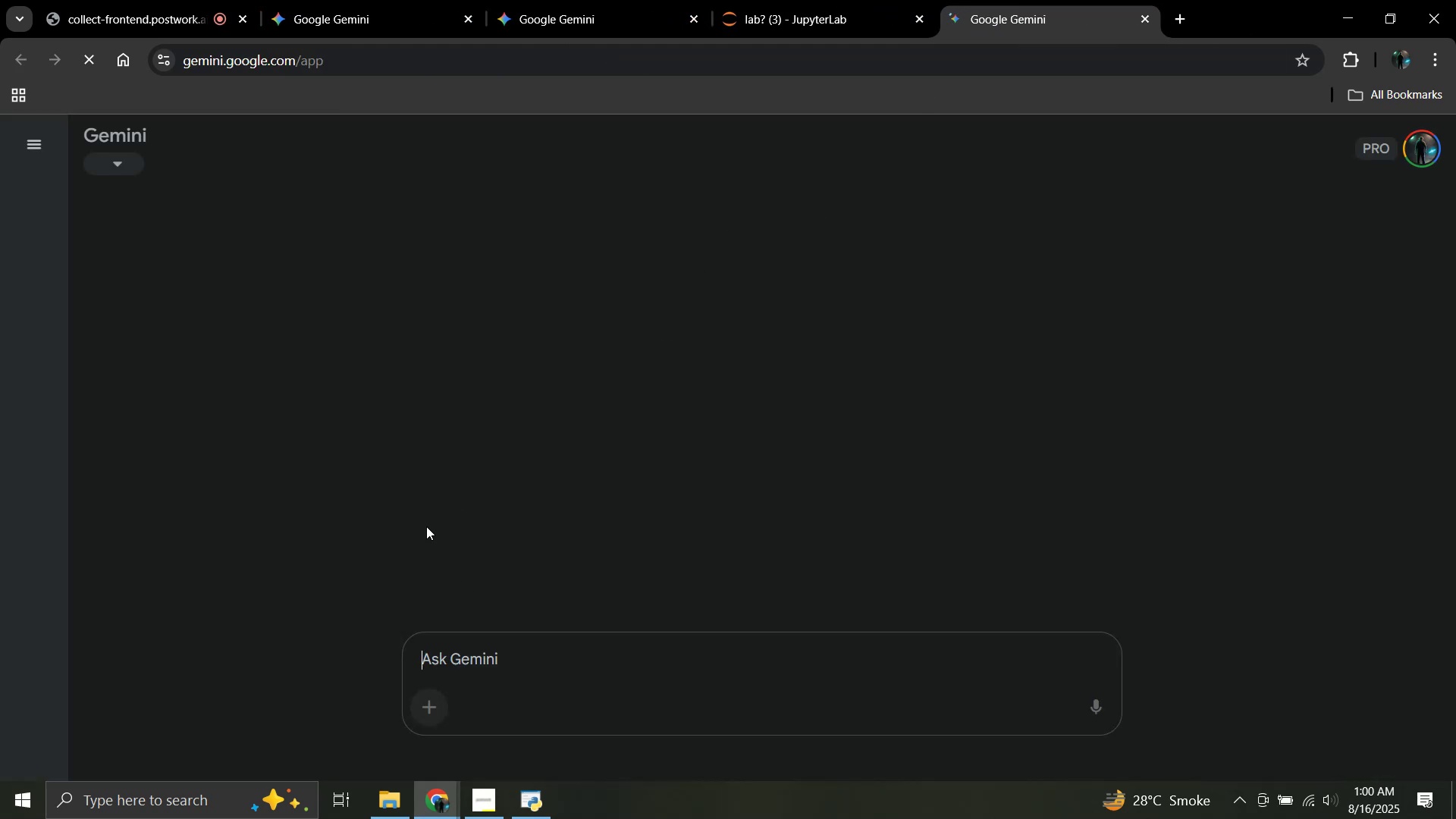 
left_click([320, 161])
 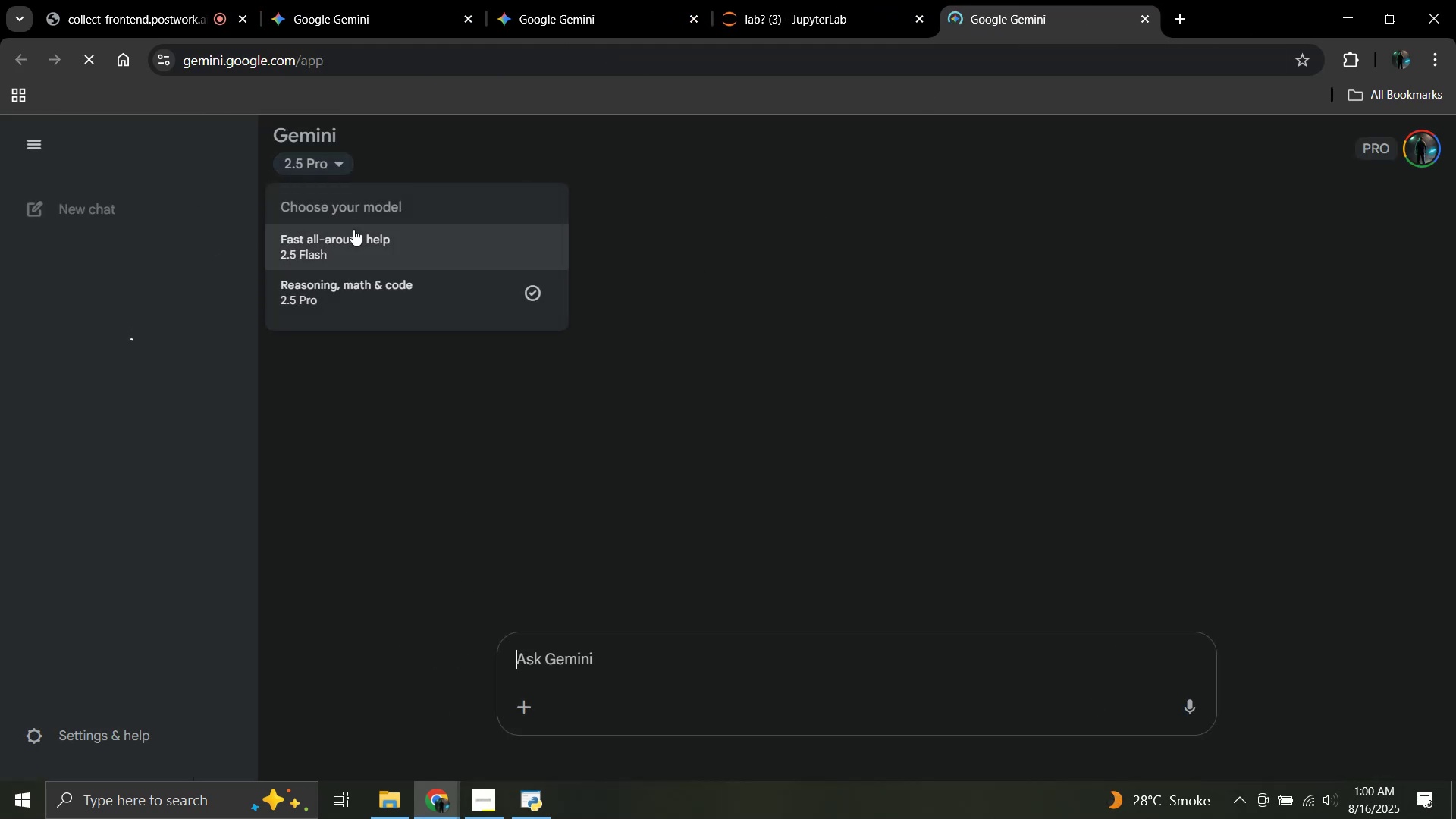 
left_click([354, 231])
 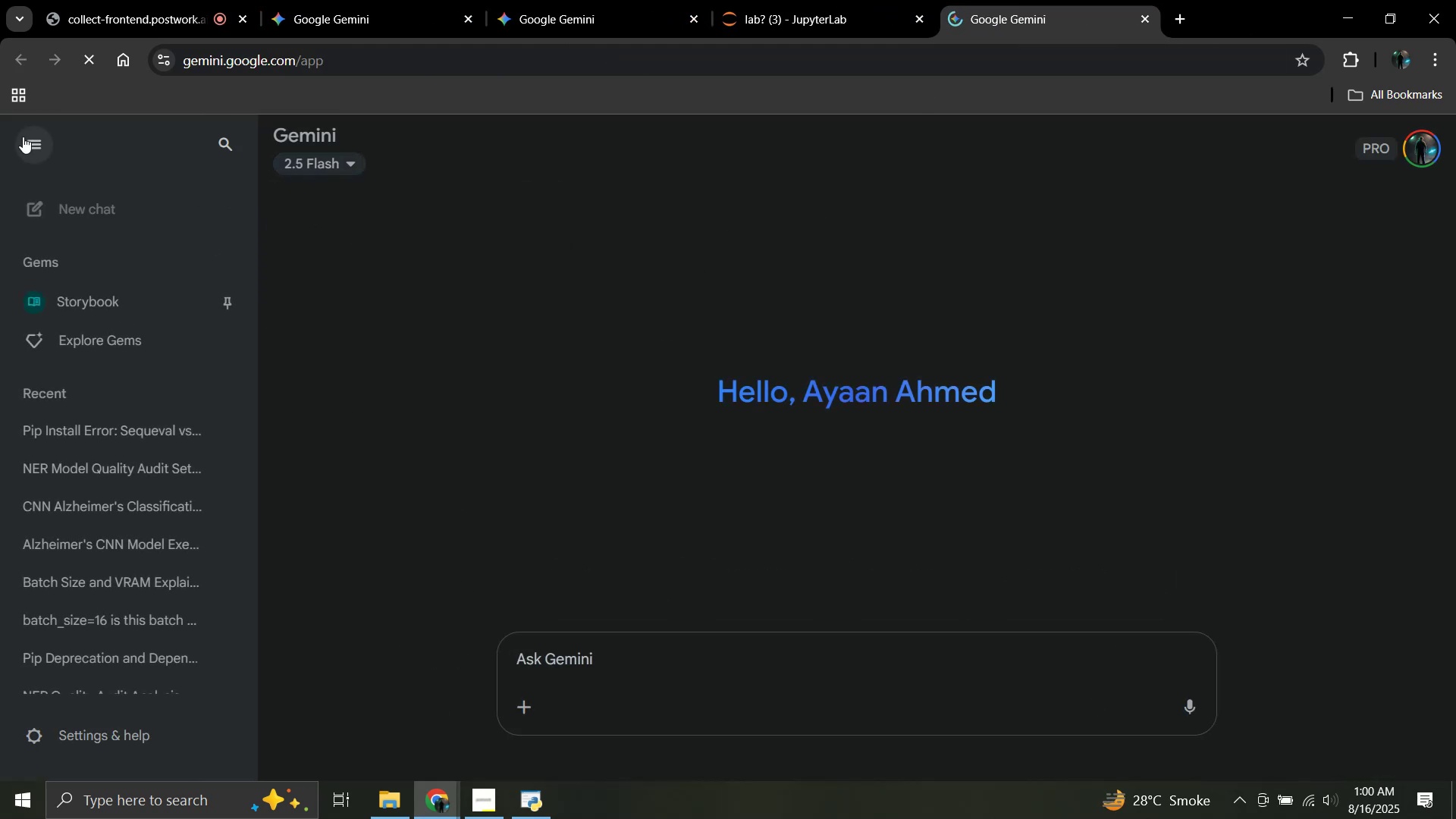 
left_click([32, 144])
 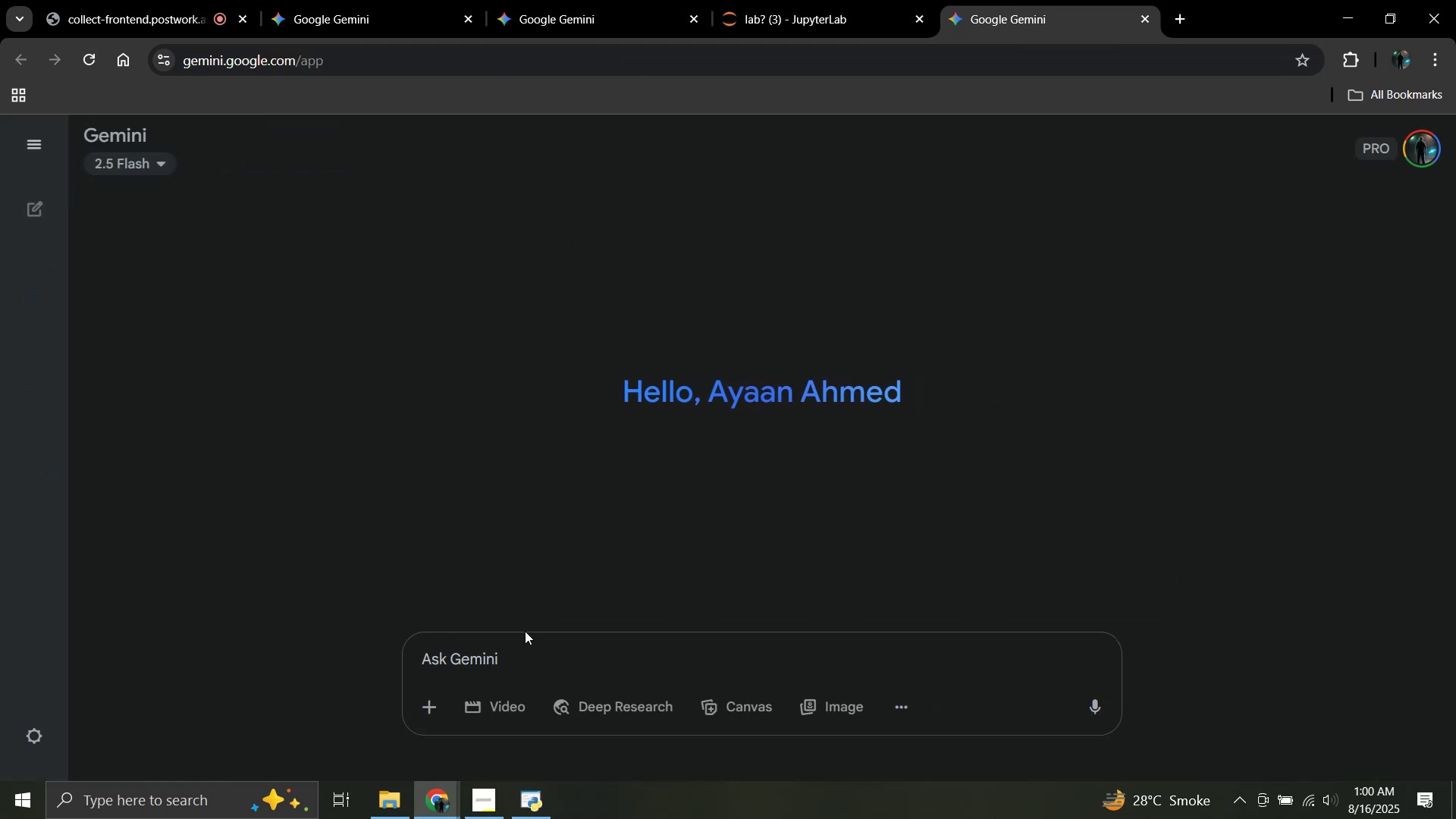 
left_click([533, 648])
 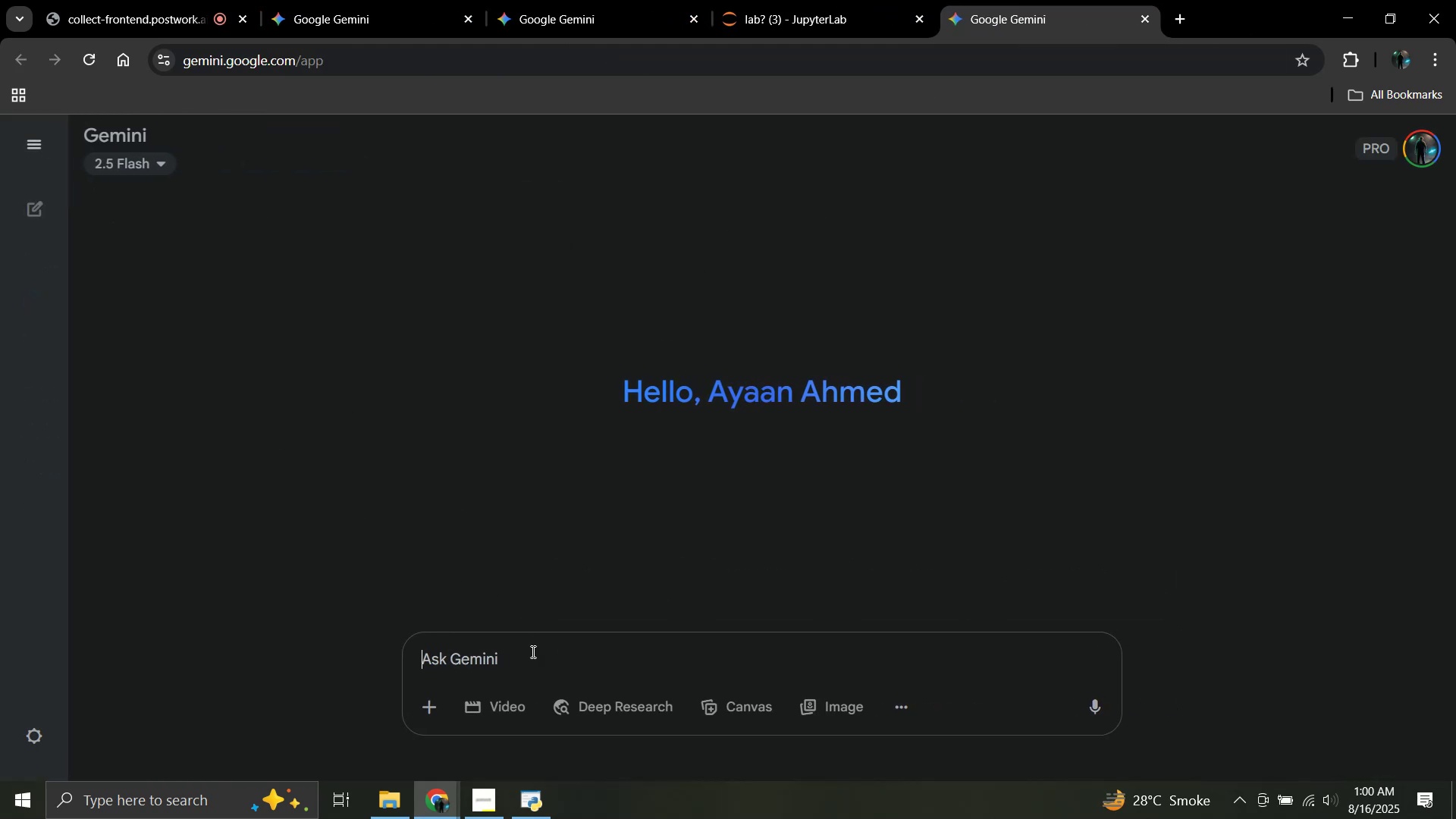 
key(Control+V)
 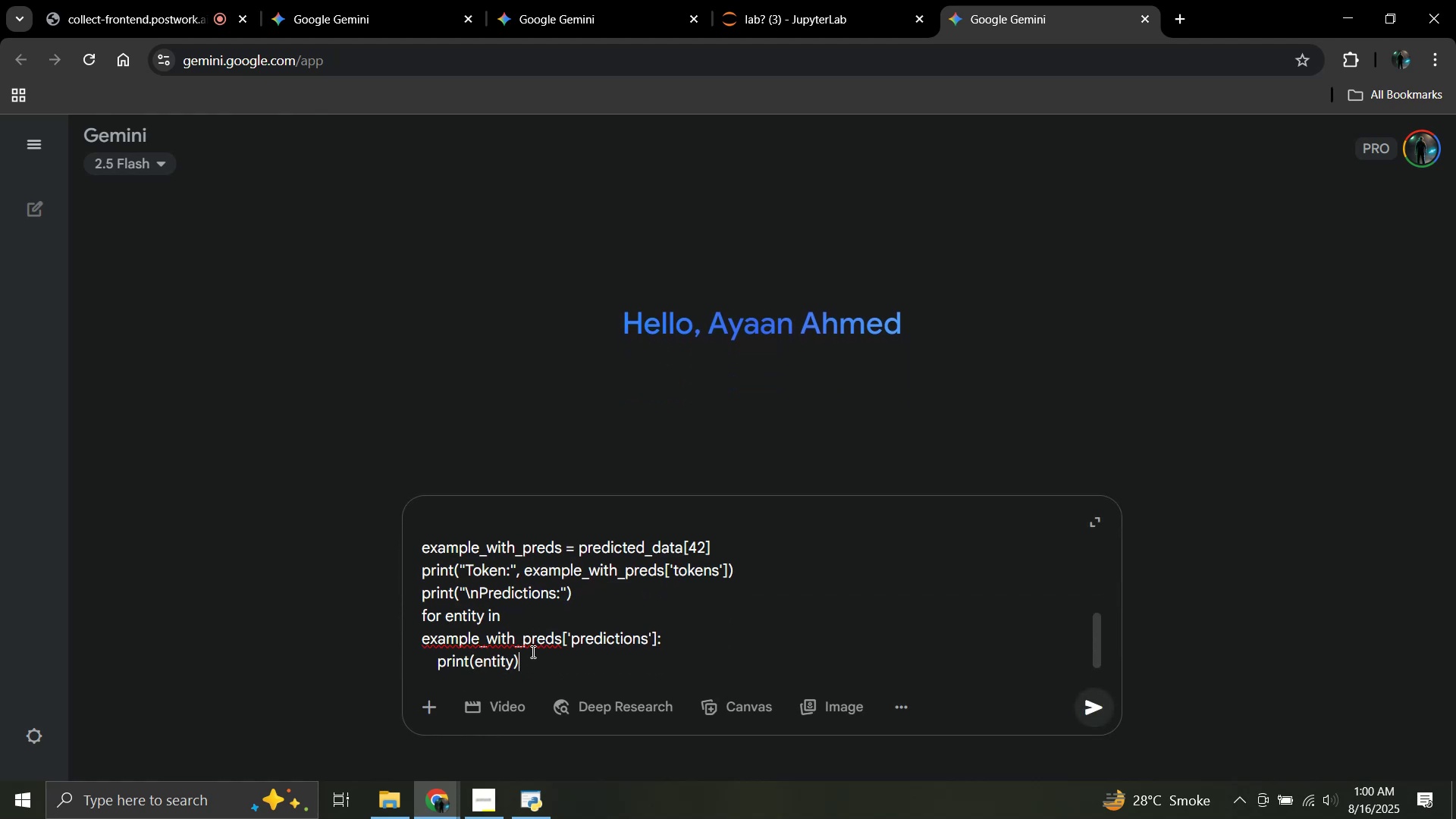 
key(Shift+Enter)
 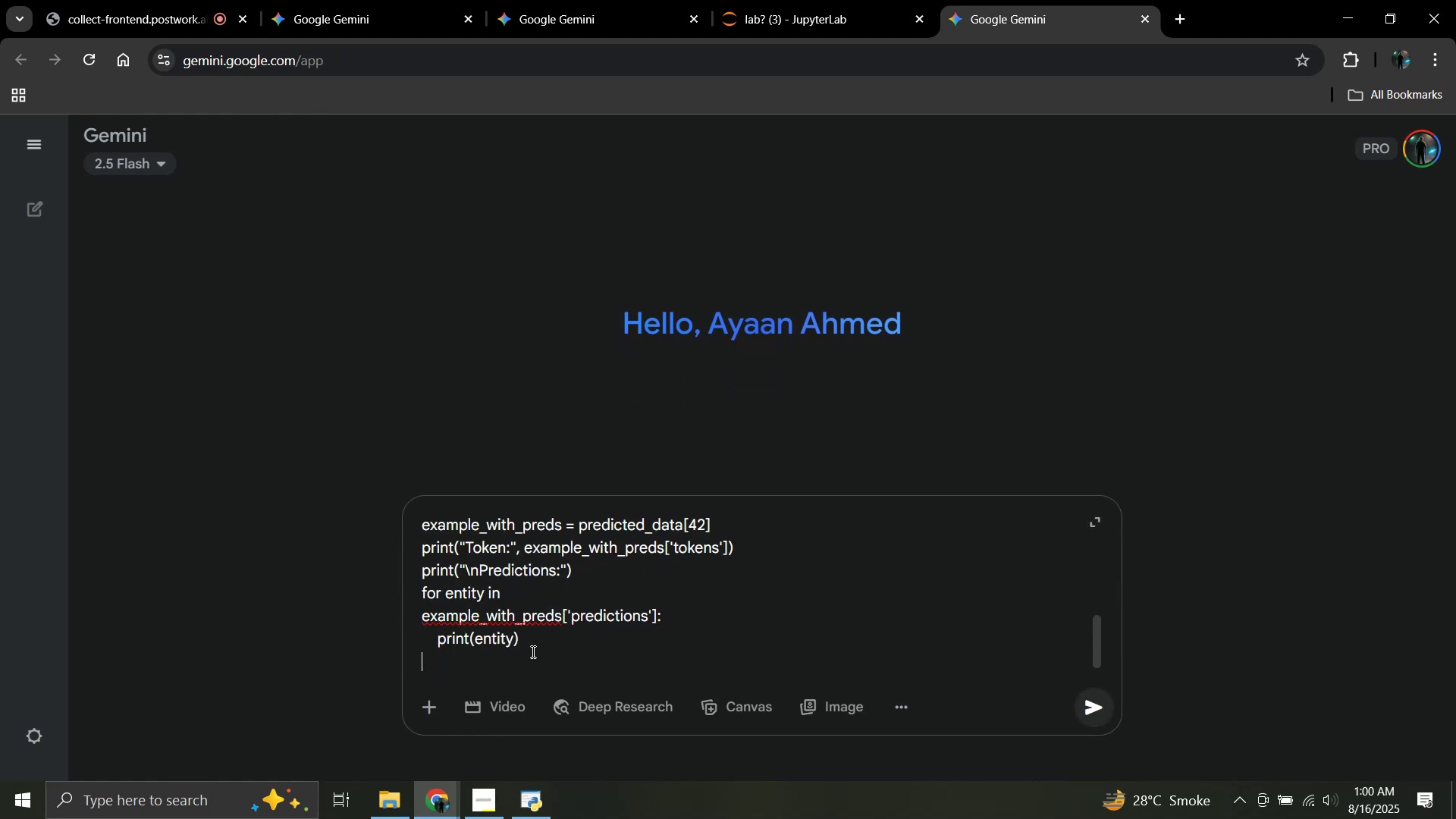 
key(Shift+Enter)
 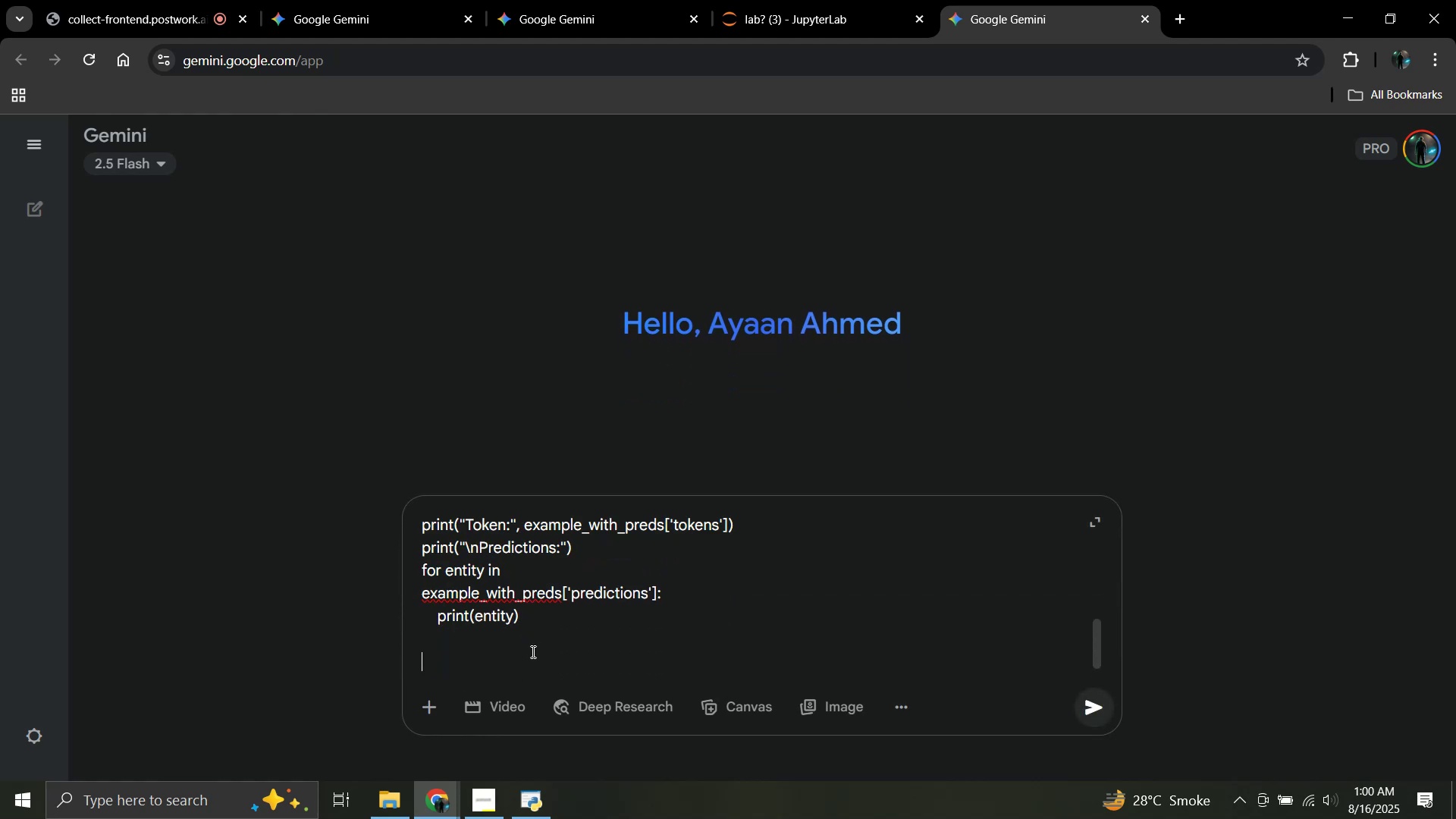 
type(for:)
 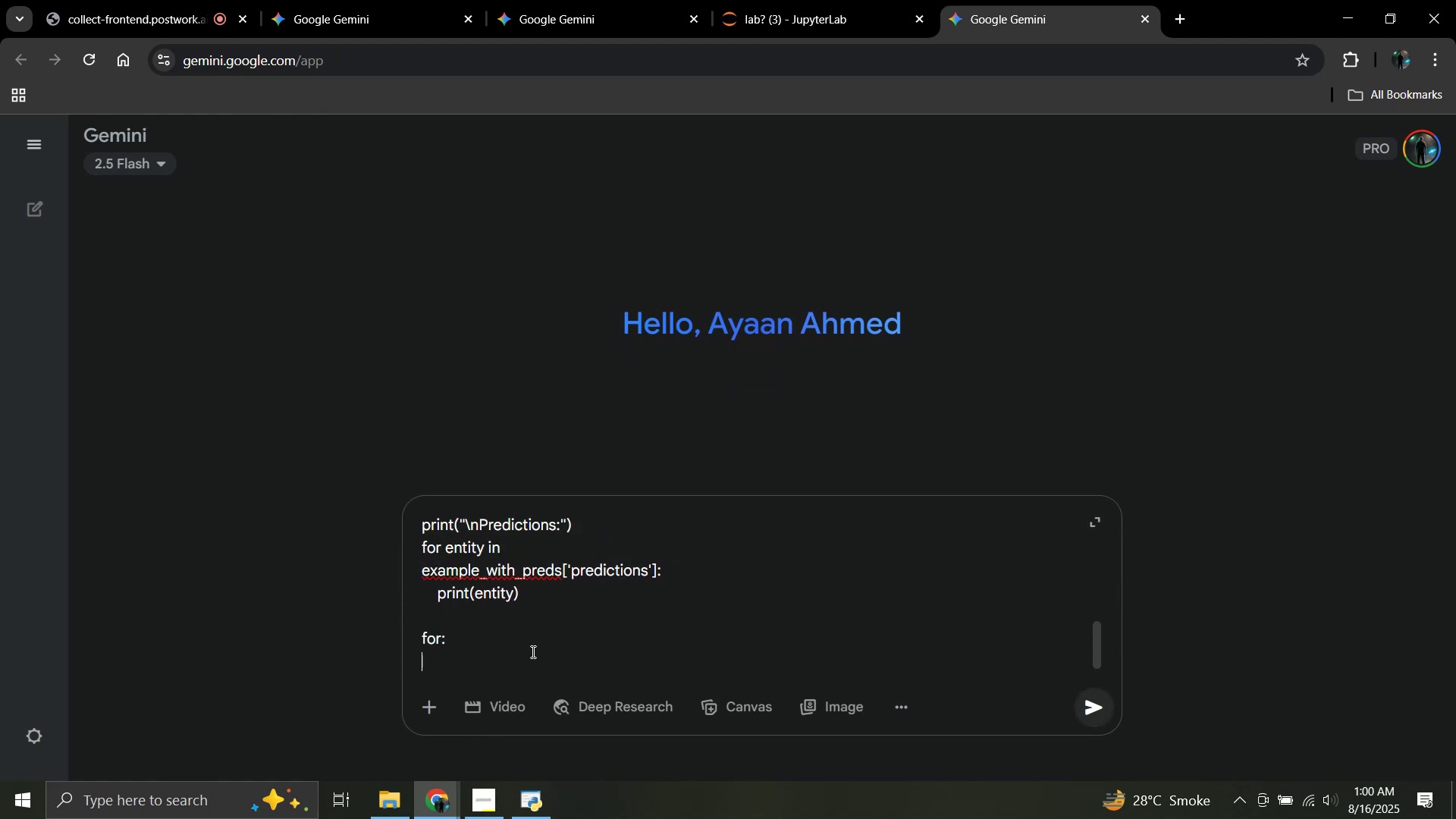 
 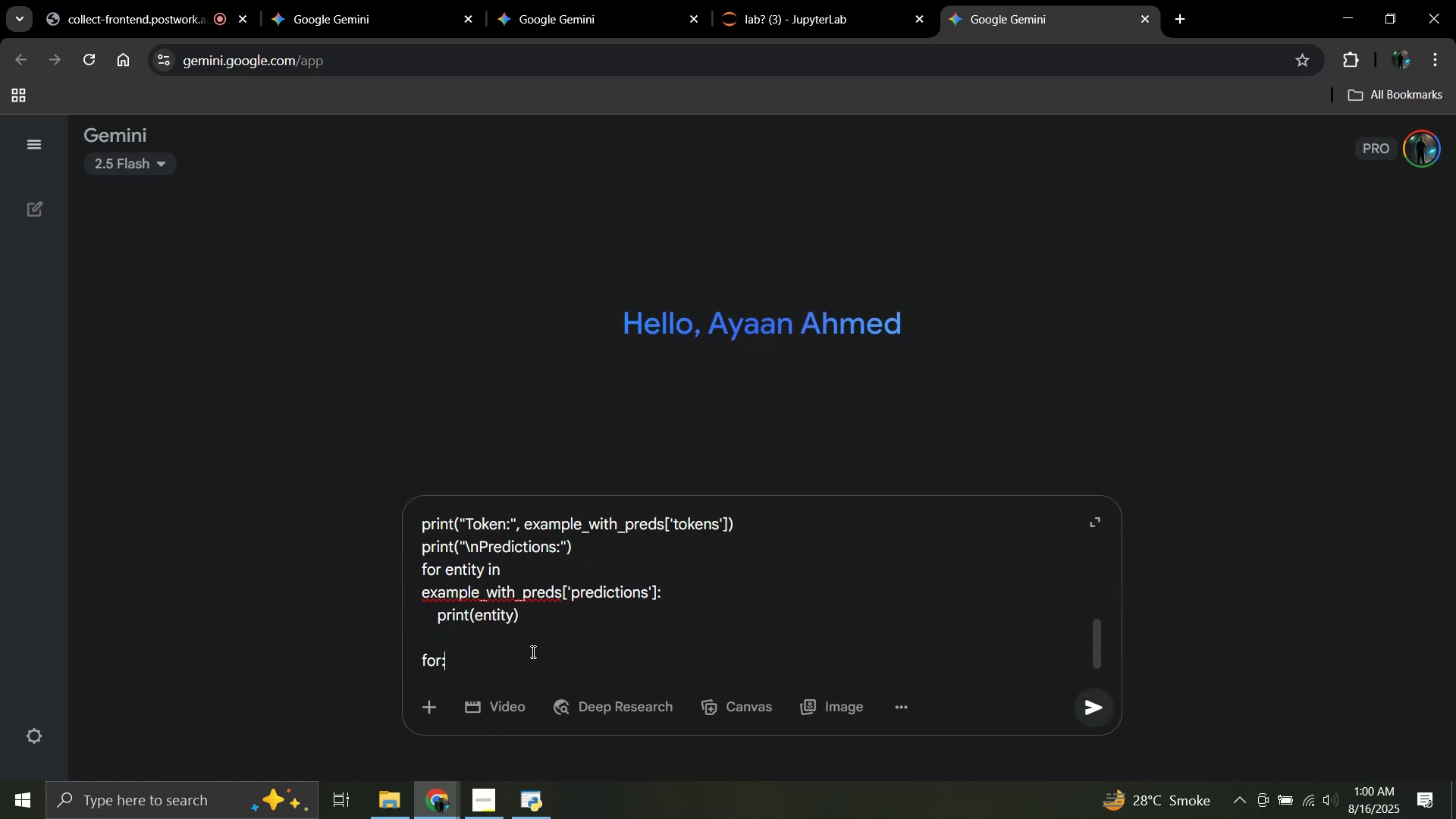 
key(Shift+Enter)
 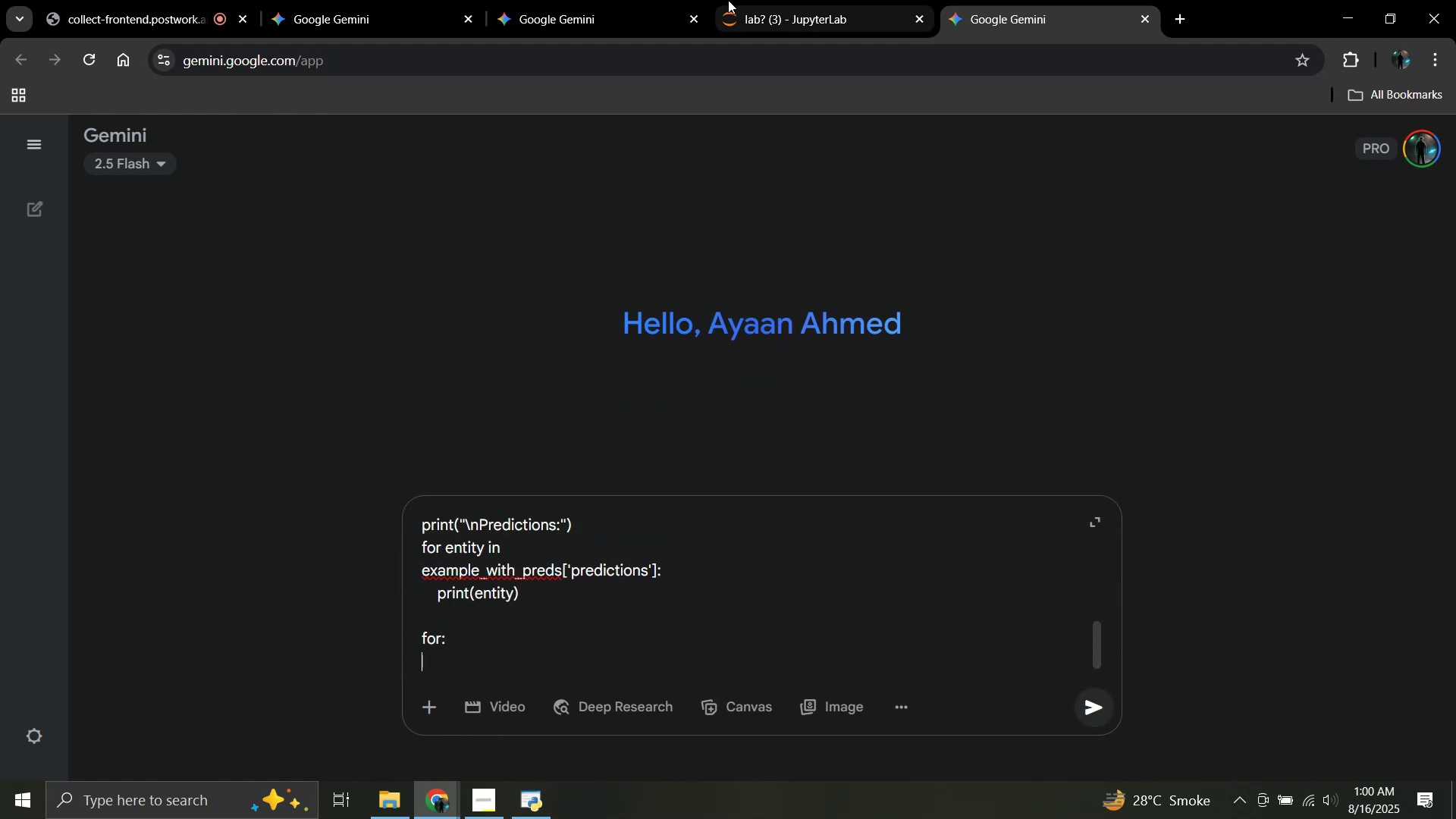 
left_click([762, 0])
 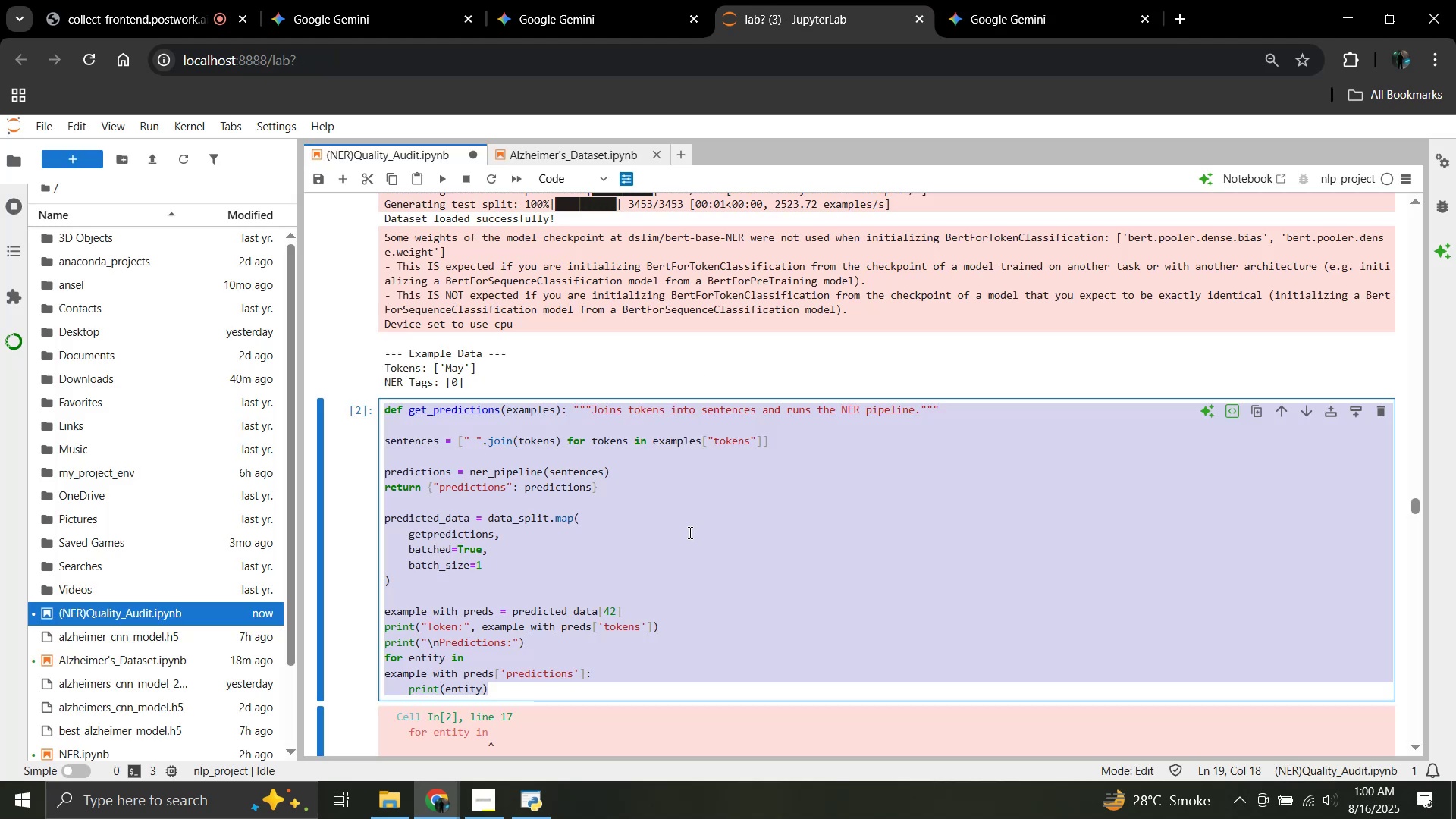 
scroll: coordinate [689, 532], scroll_direction: down, amount: 1.0
 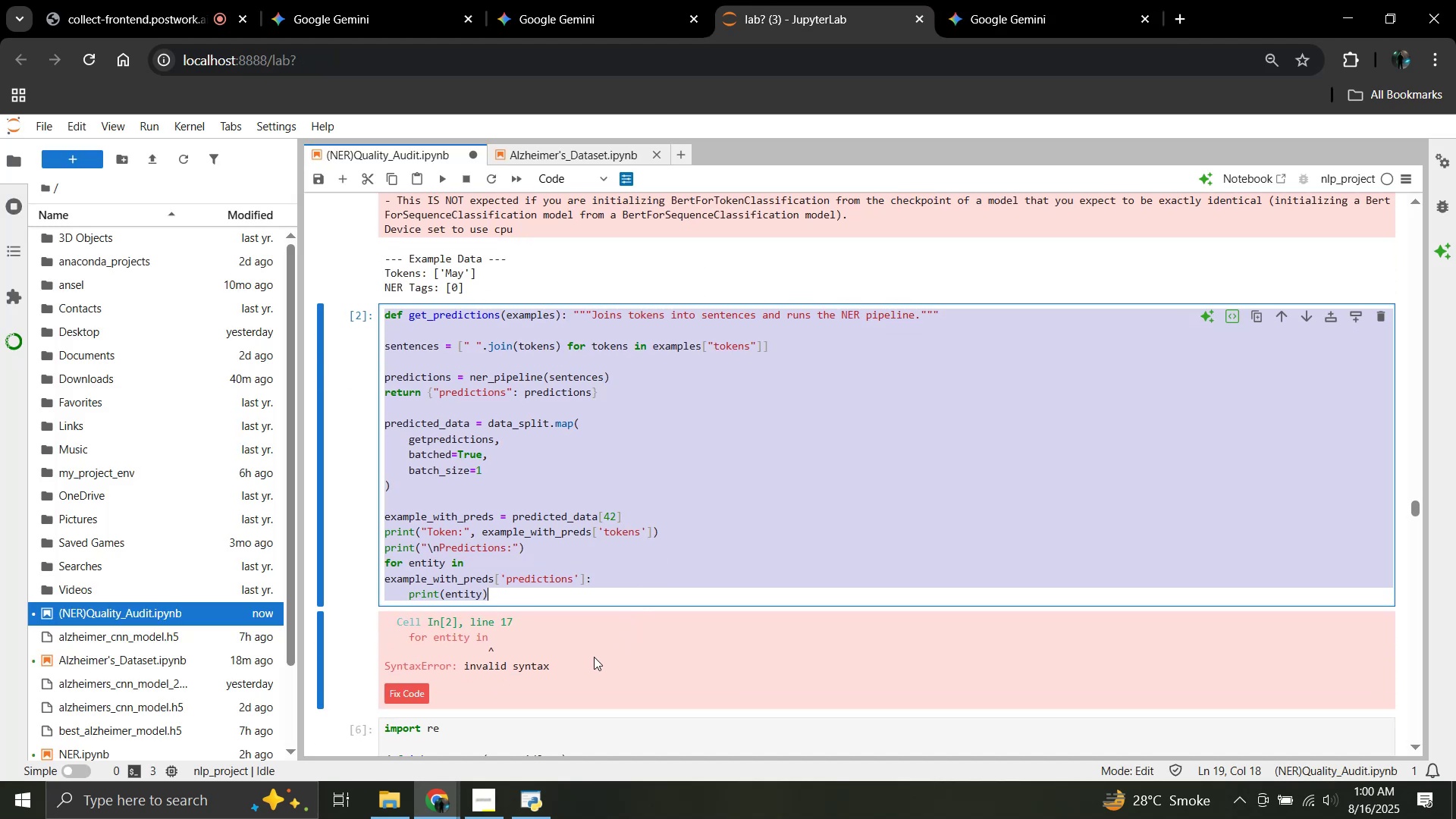 
left_click_drag(start_coordinate=[571, 666], to_coordinate=[392, 619])
 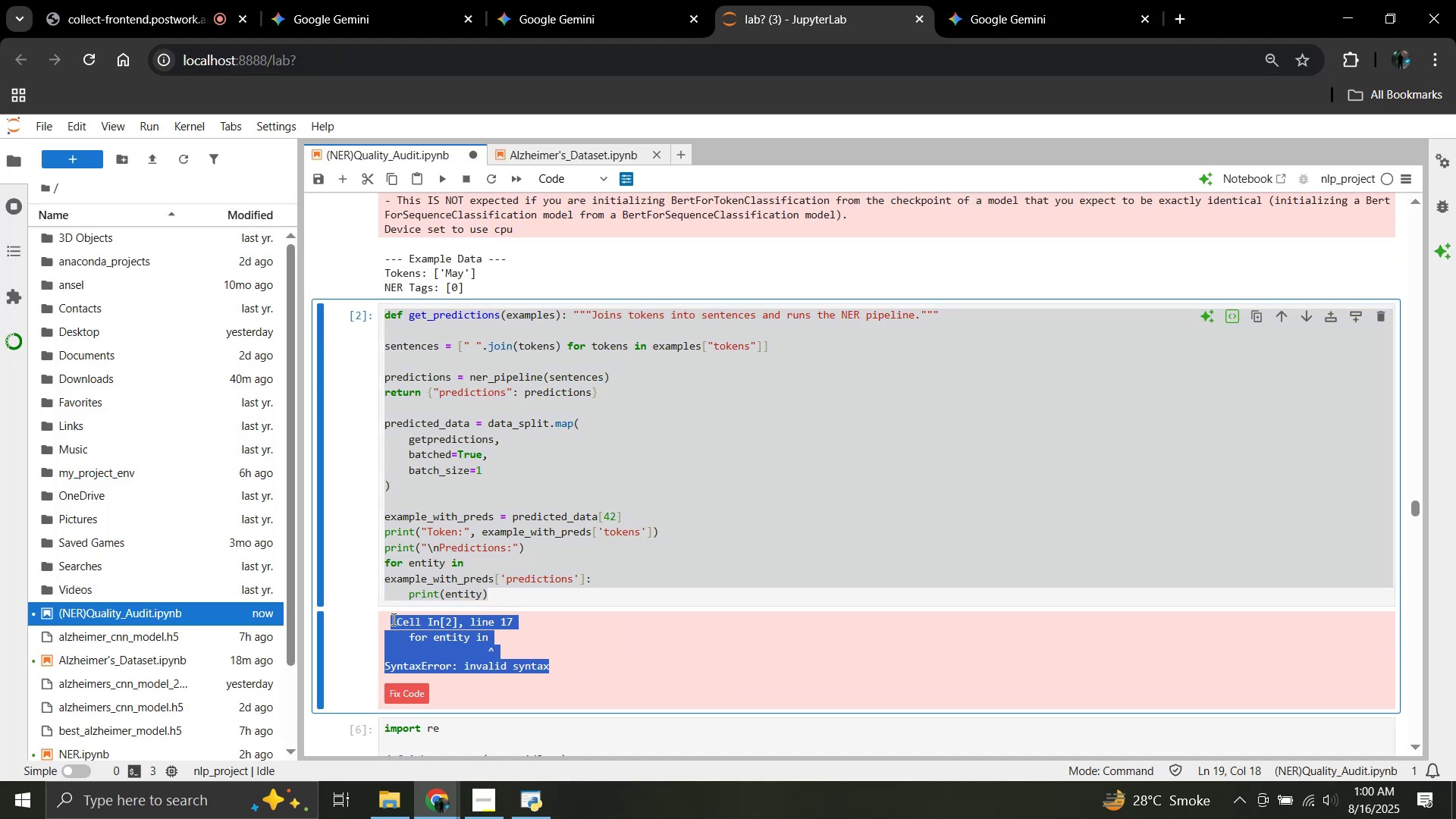 
key(Control+C)
 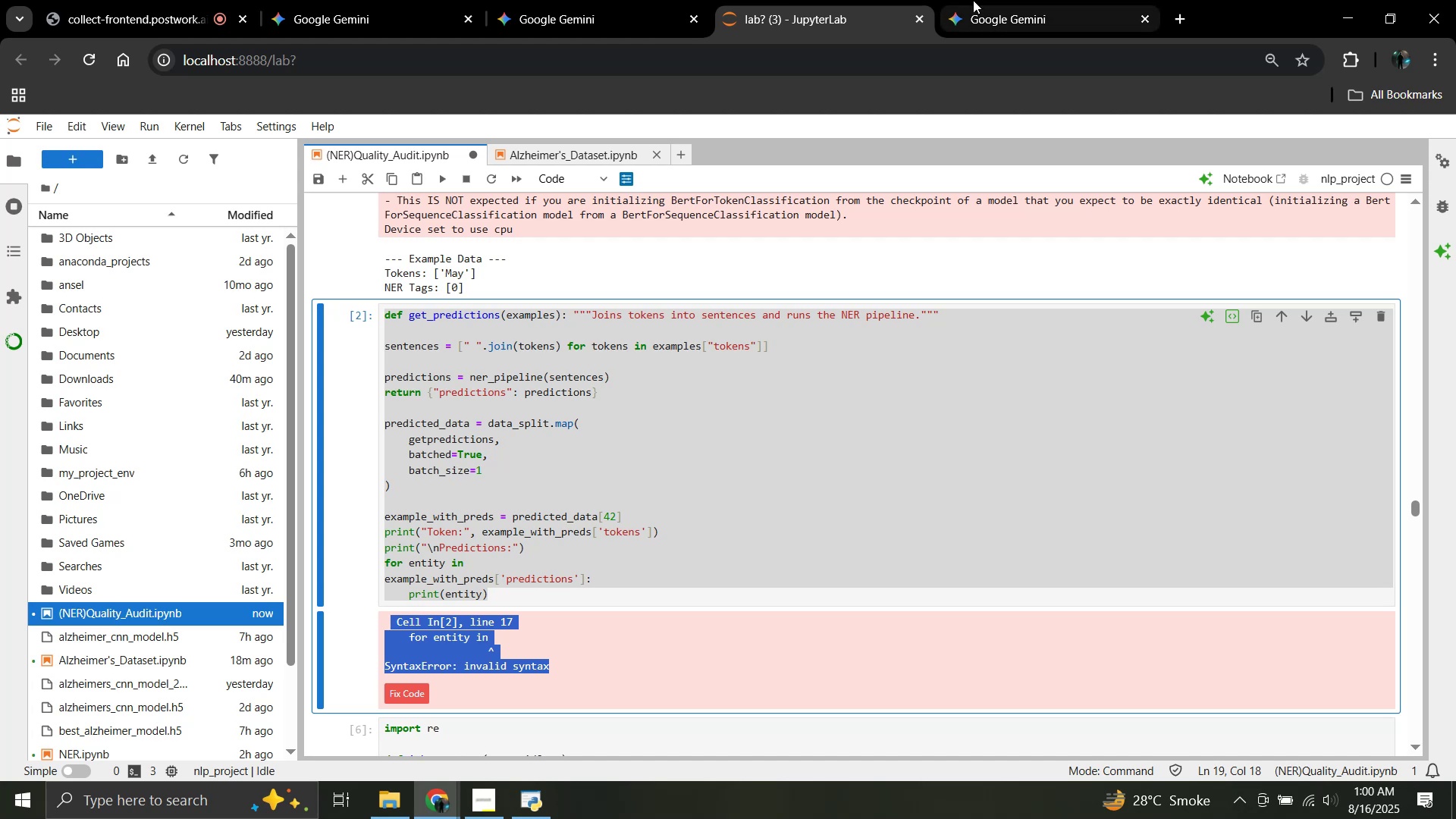 
left_click([973, 0])
 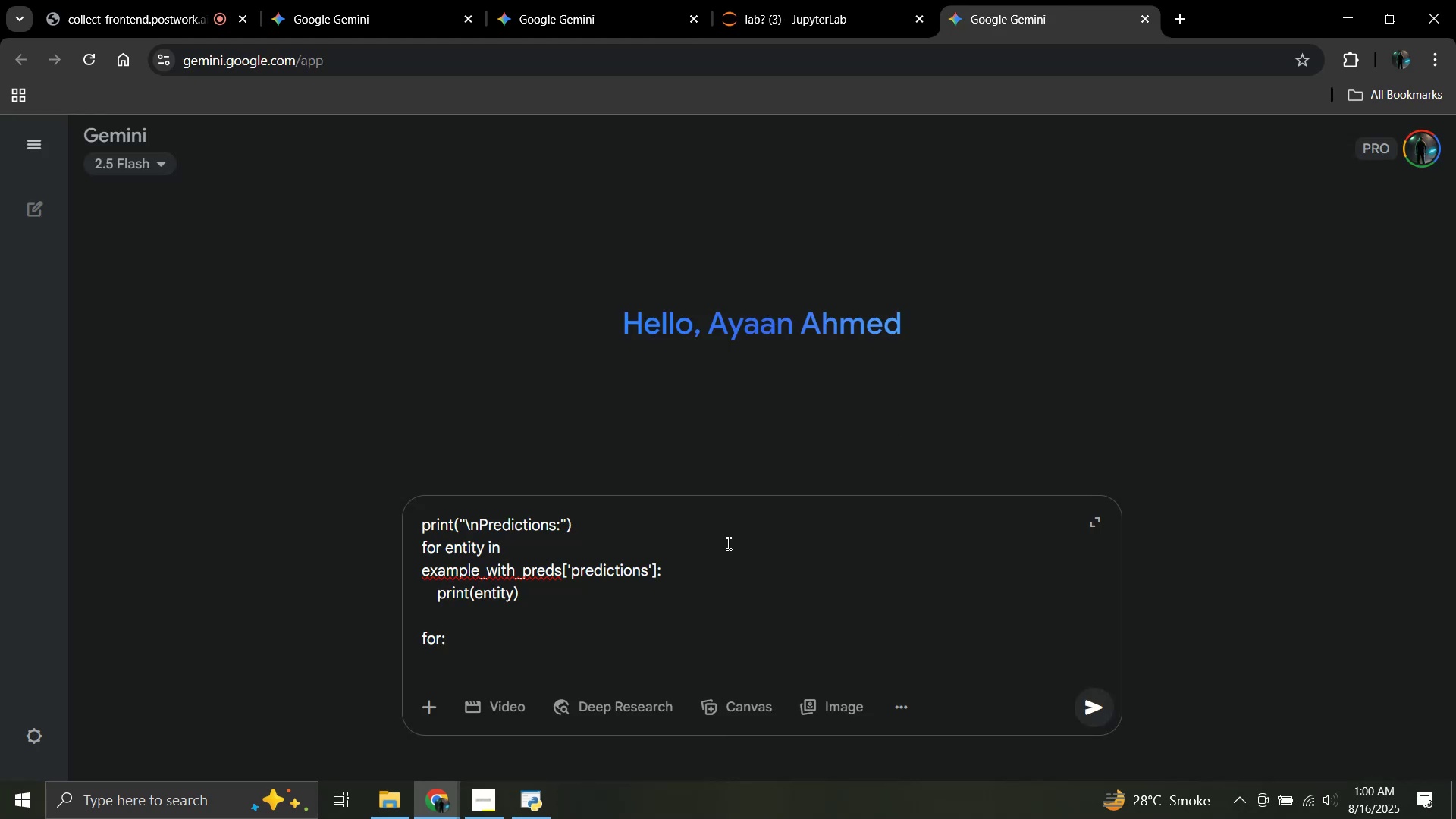 
key(Control+V)
 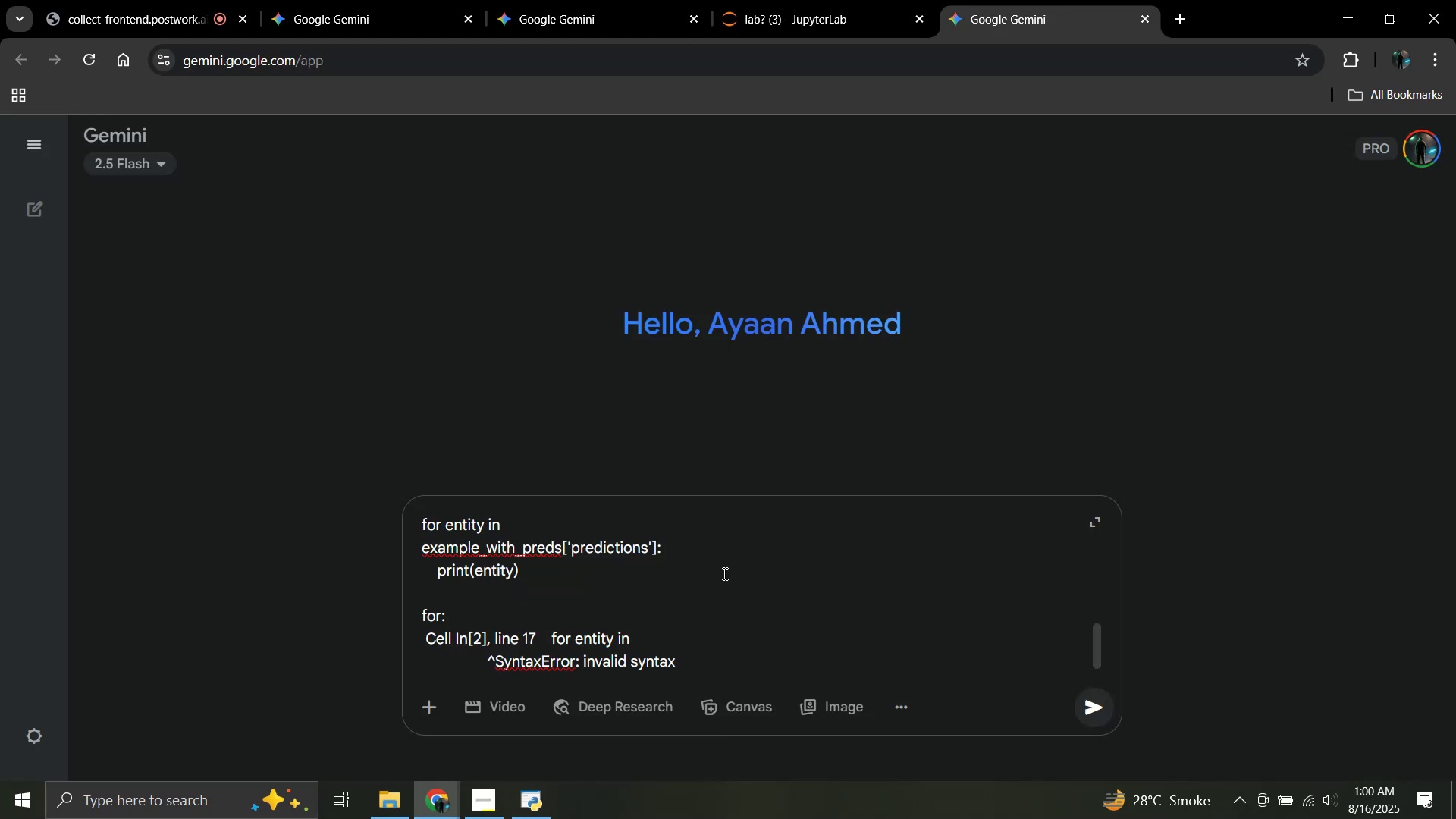 
key(Enter)
 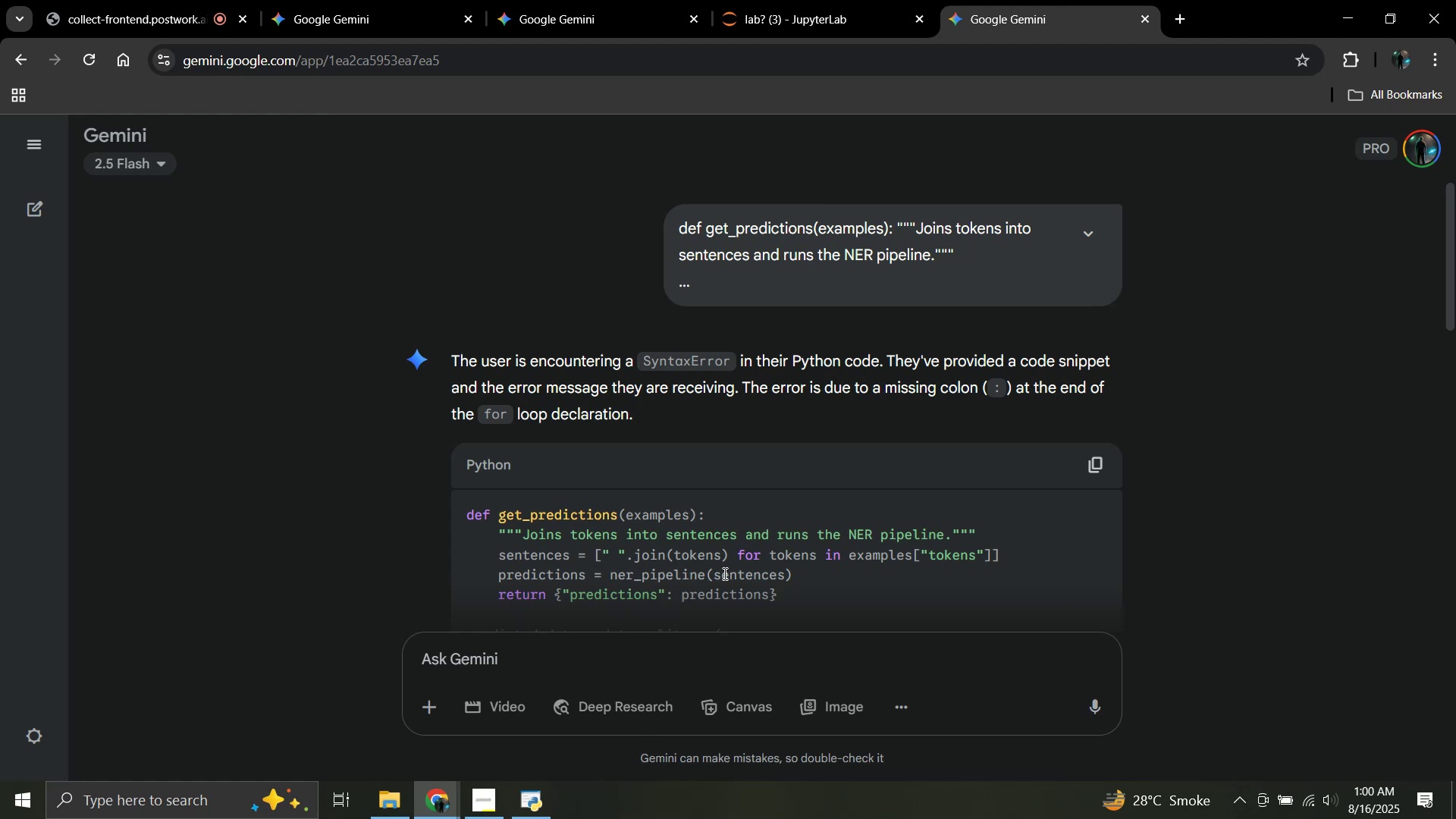 
wait(13.09)
 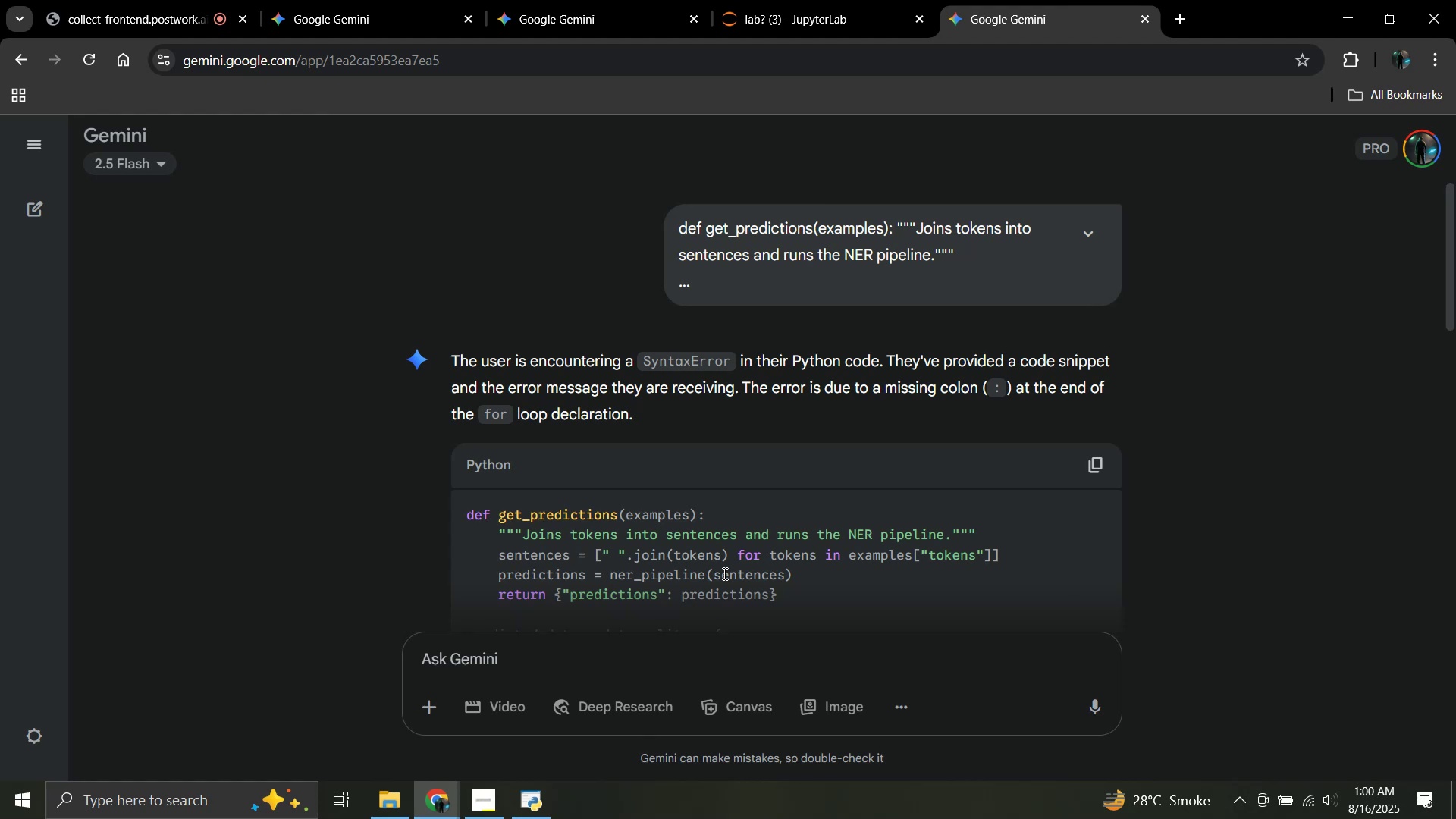 
scroll: coordinate [924, 380], scroll_direction: none, amount: 0.0
 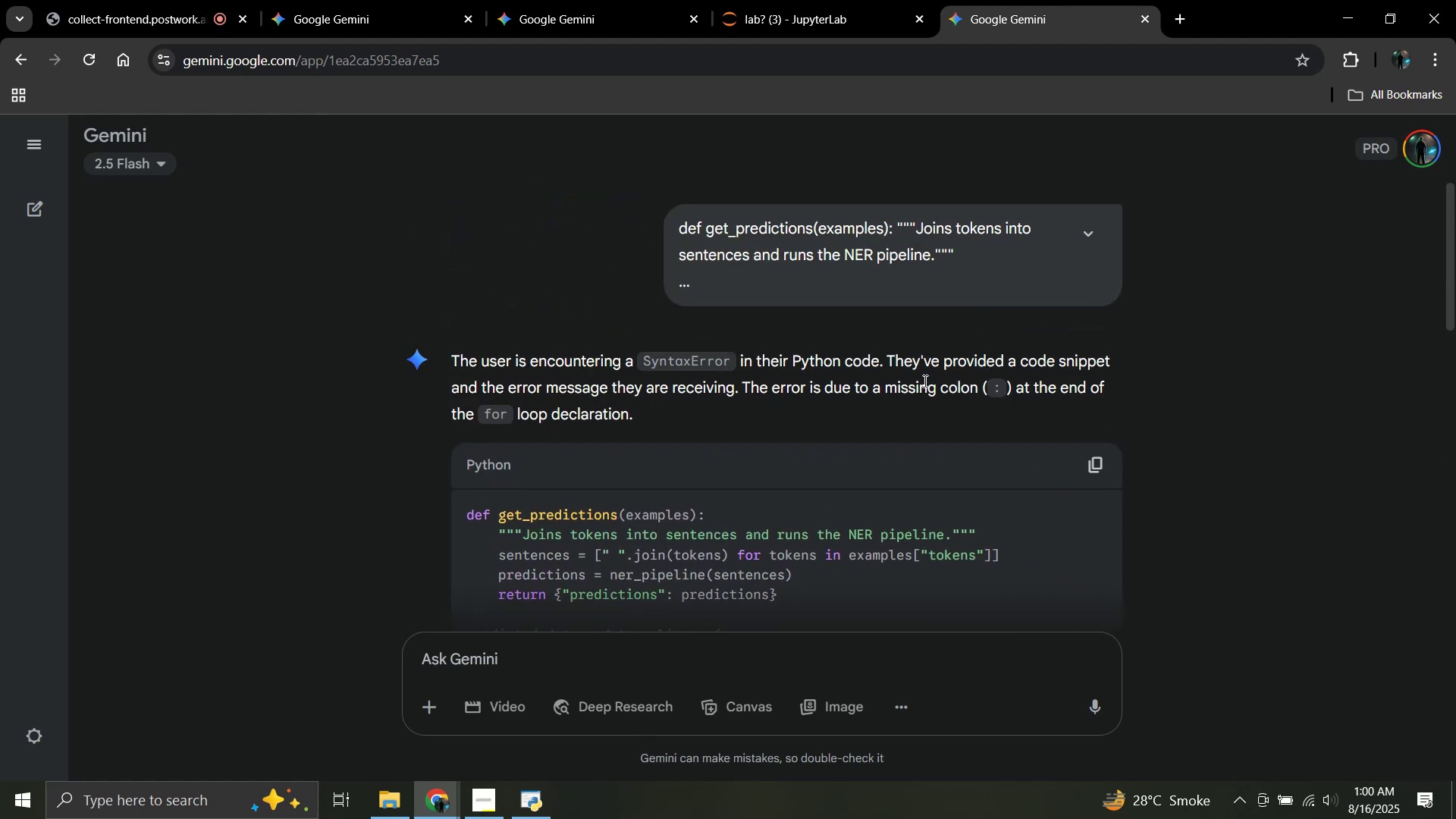 
scroll: coordinate [909, 342], scroll_direction: down, amount: 5.0
 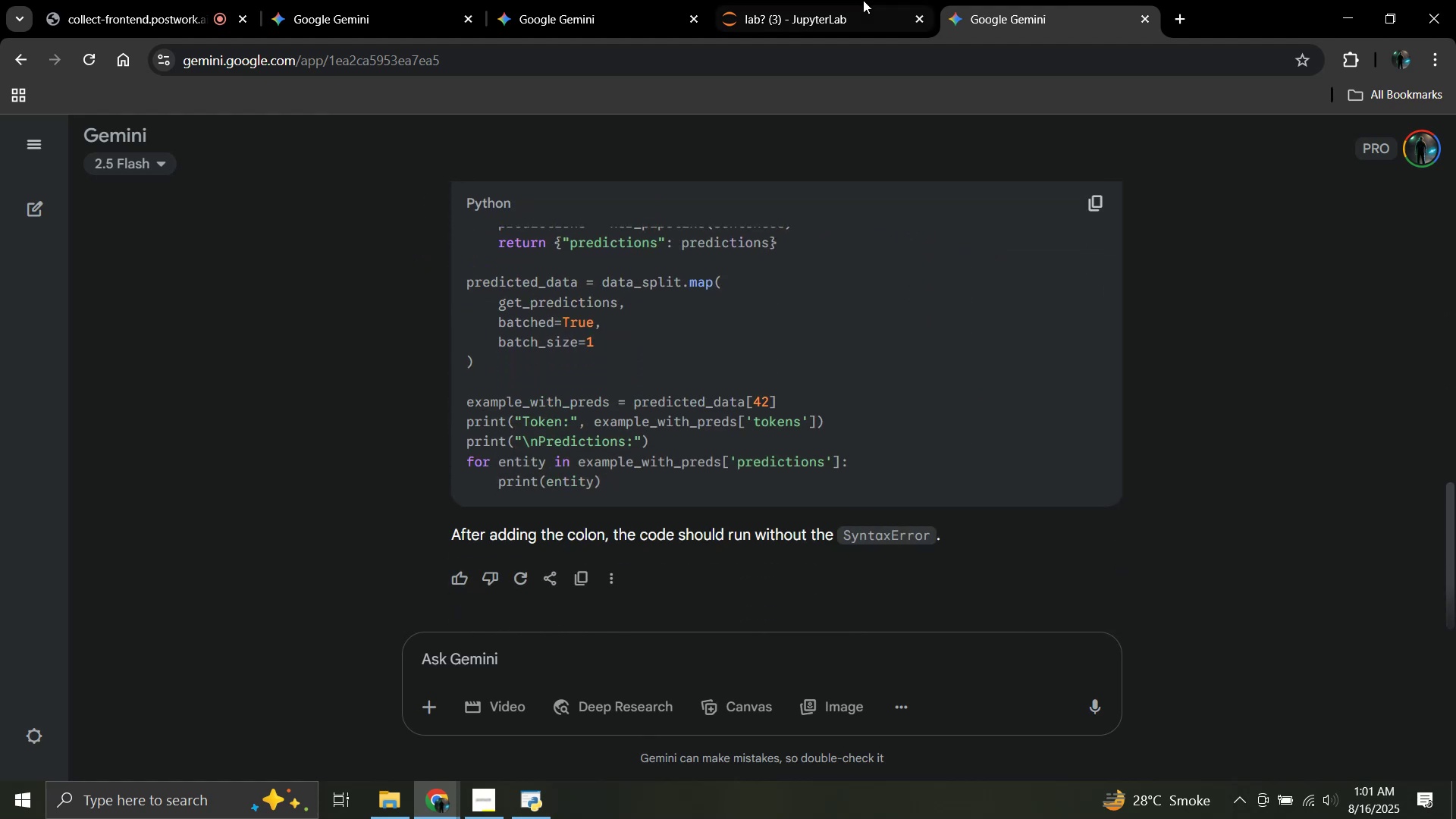 
left_click([856, 0])
 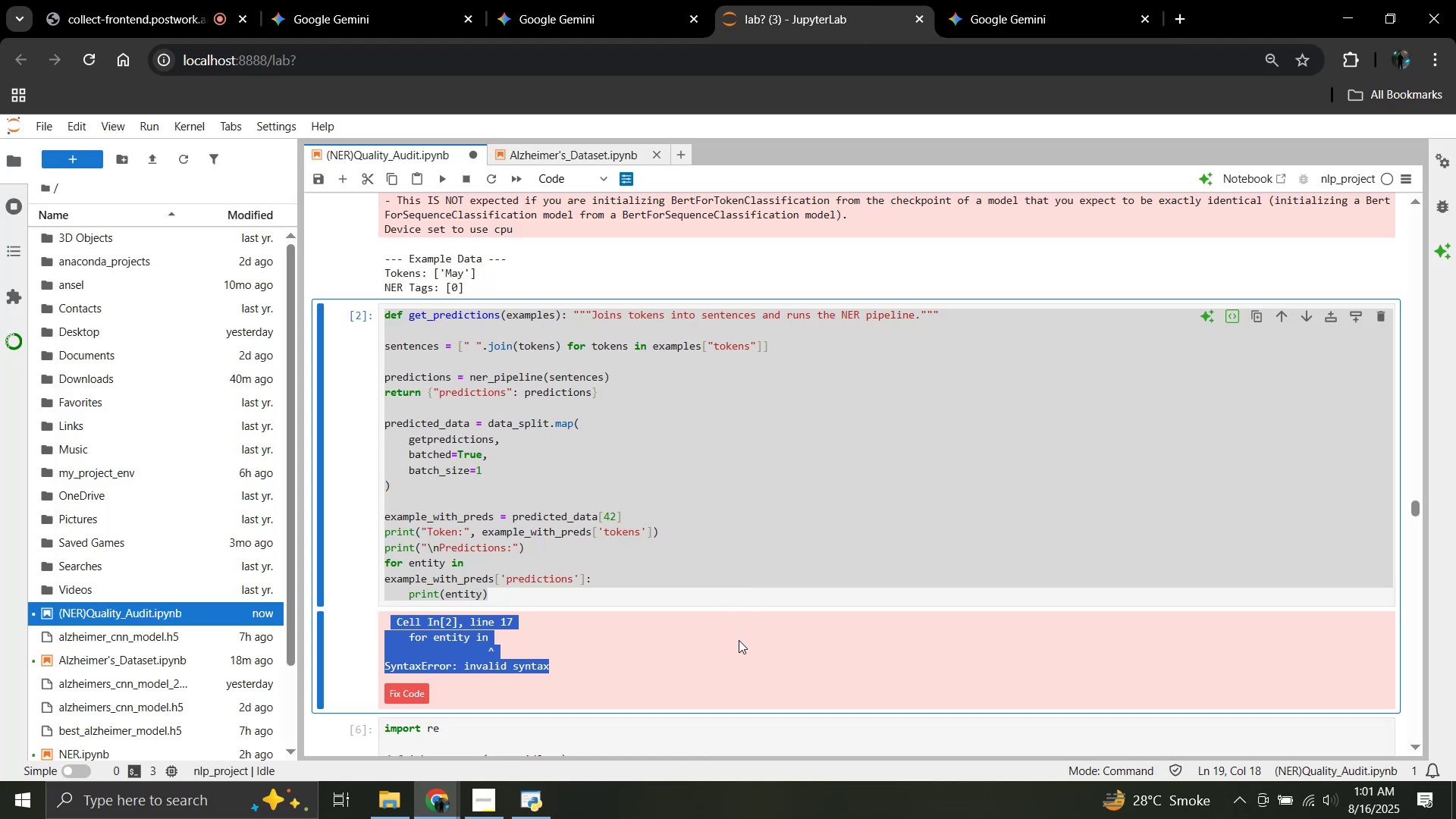 
left_click([739, 640])
 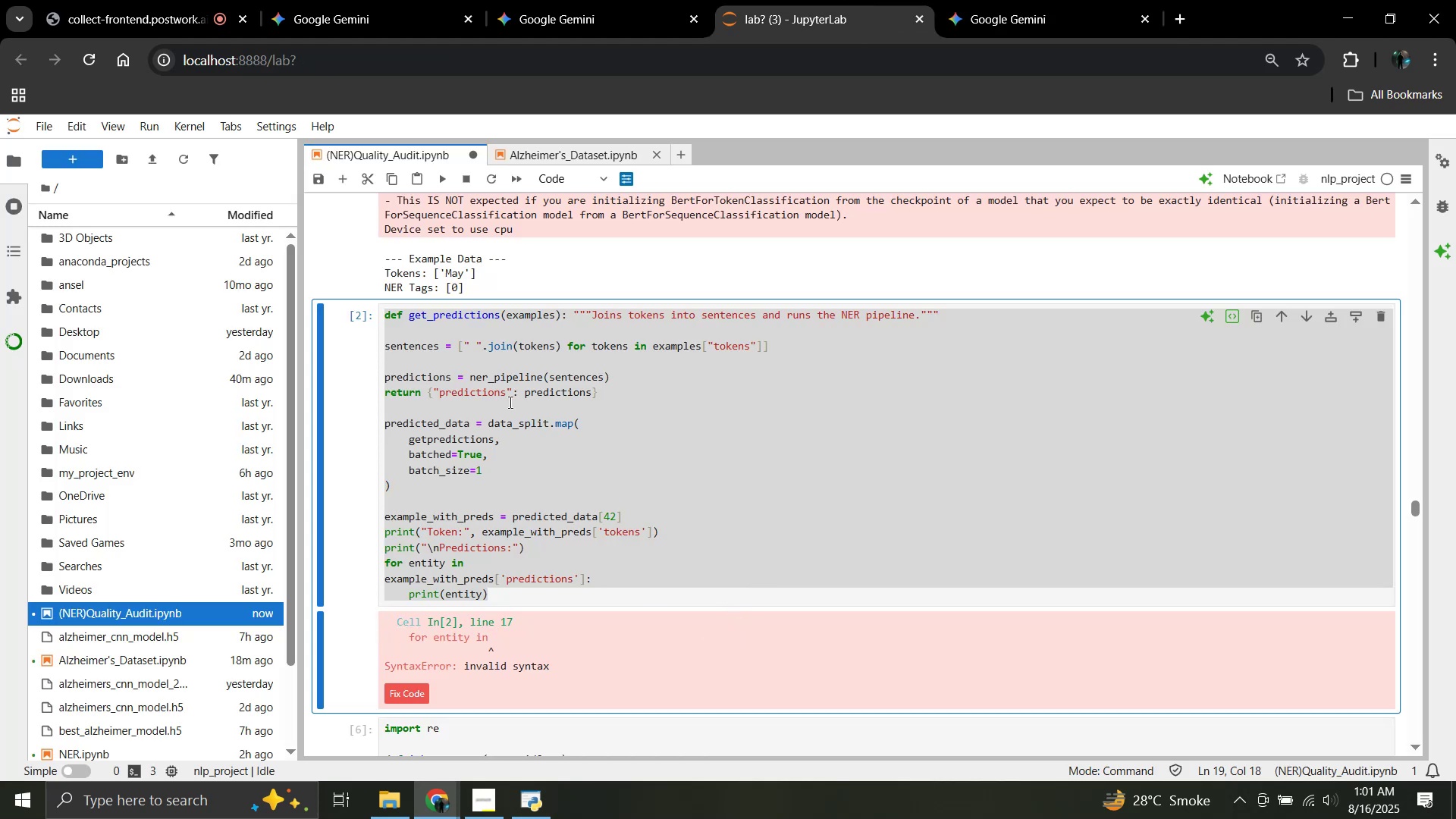 
left_click([515, 397])
 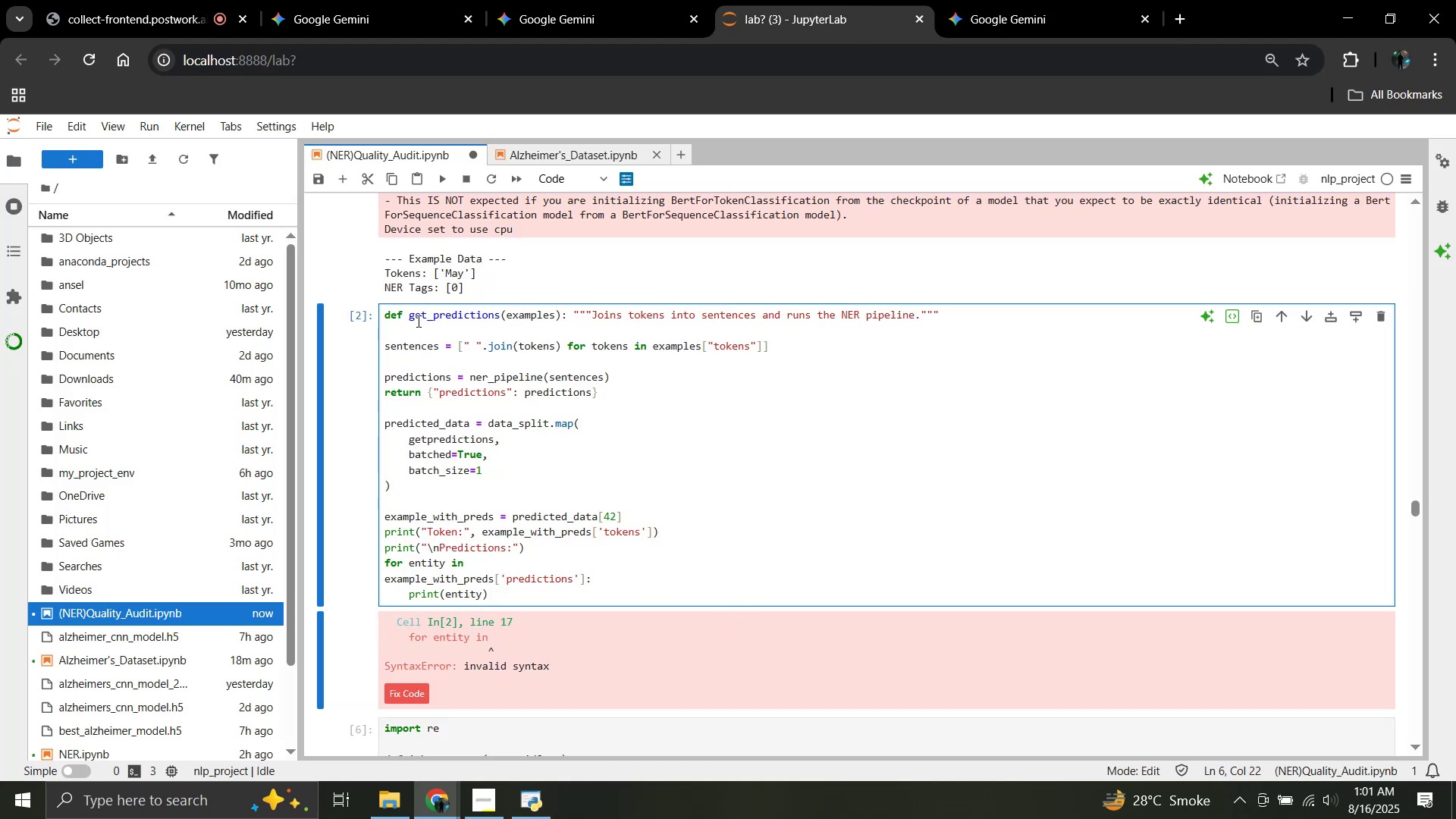 
left_click([438, 315])
 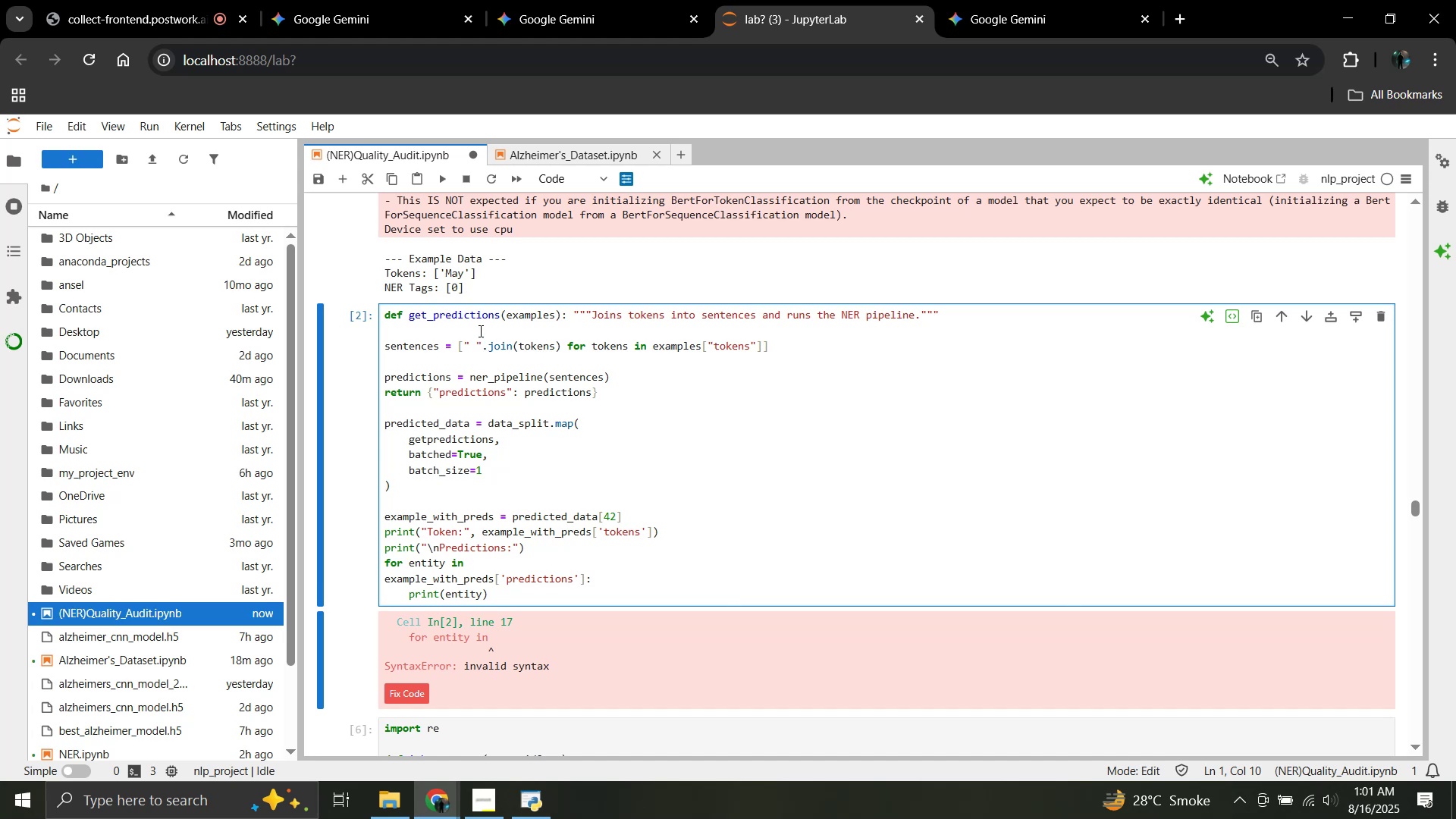 
left_click([479, 331])
 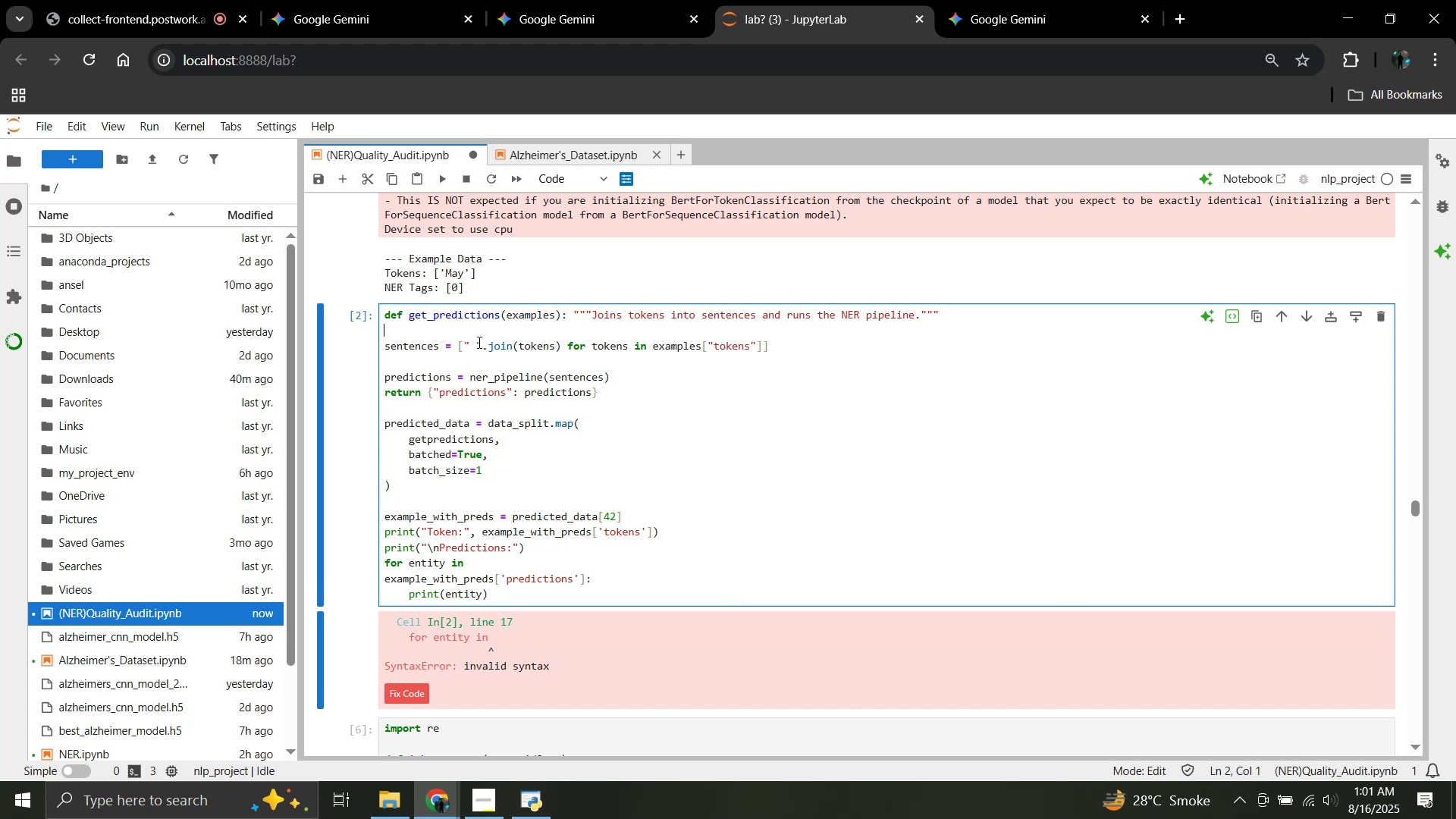 
left_click([478, 342])
 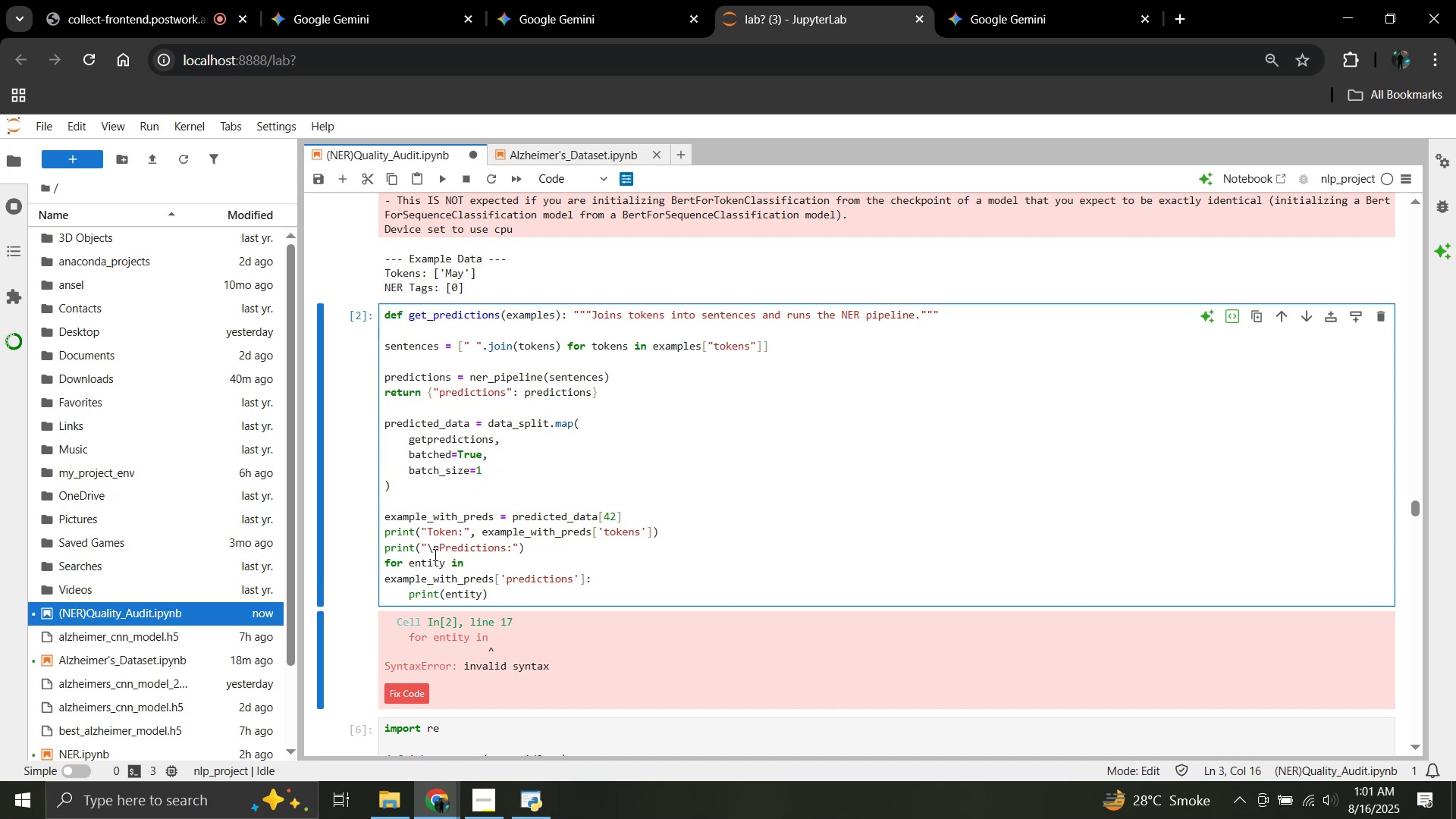 
wait(5.63)
 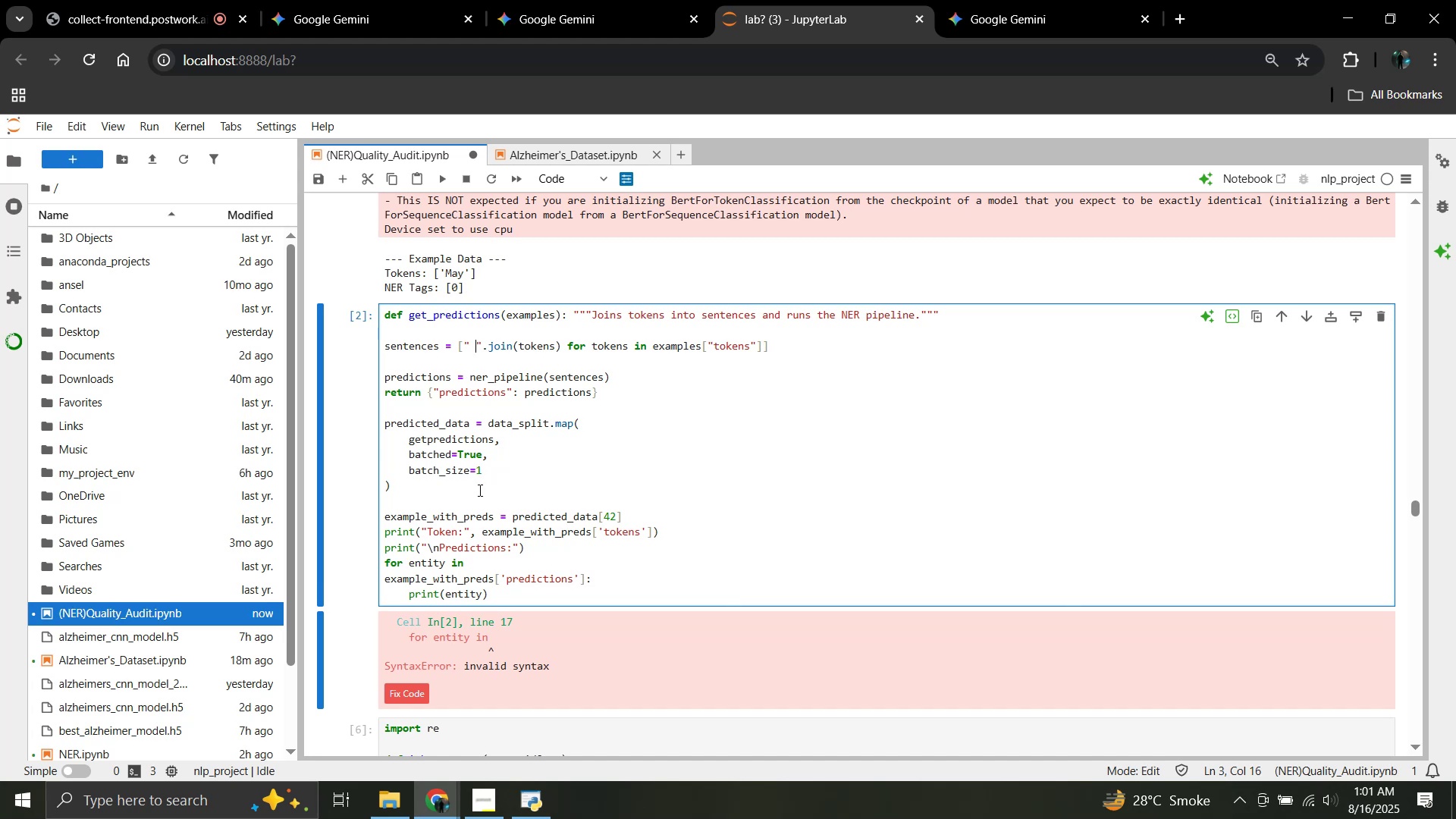 
left_click([469, 565])
 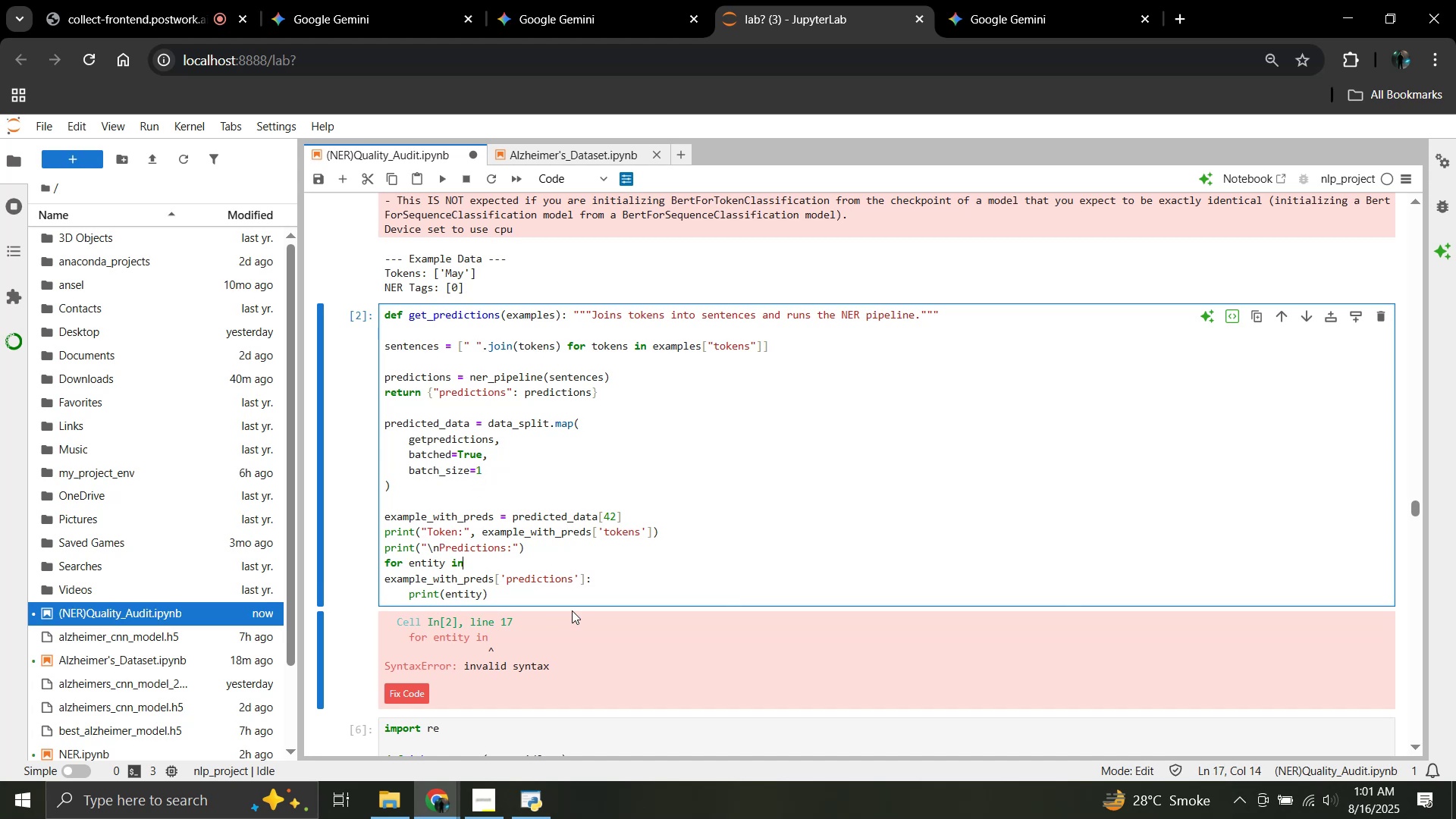 
key(Shift+Semicolon)
 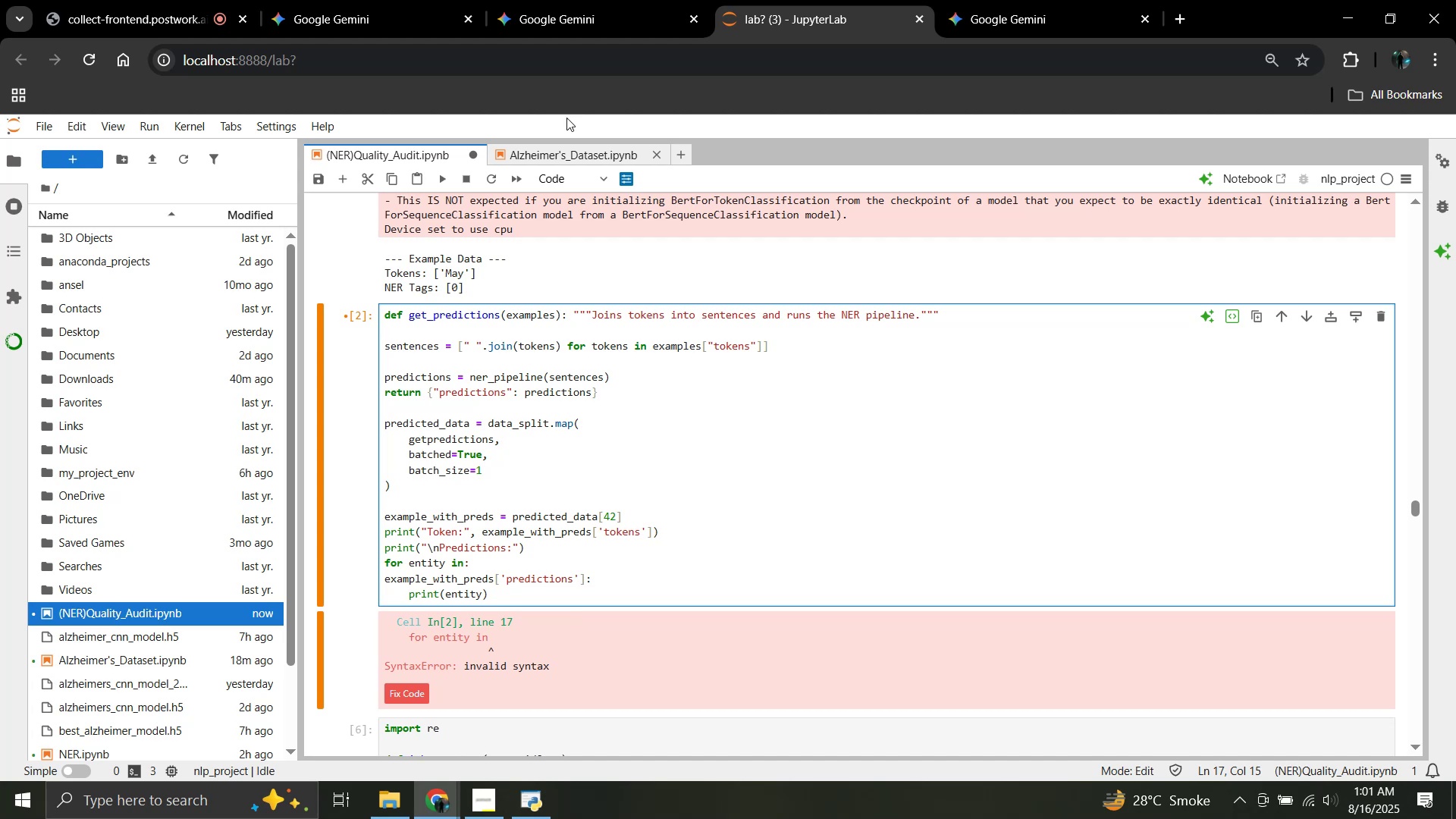 
left_click([495, 0])
 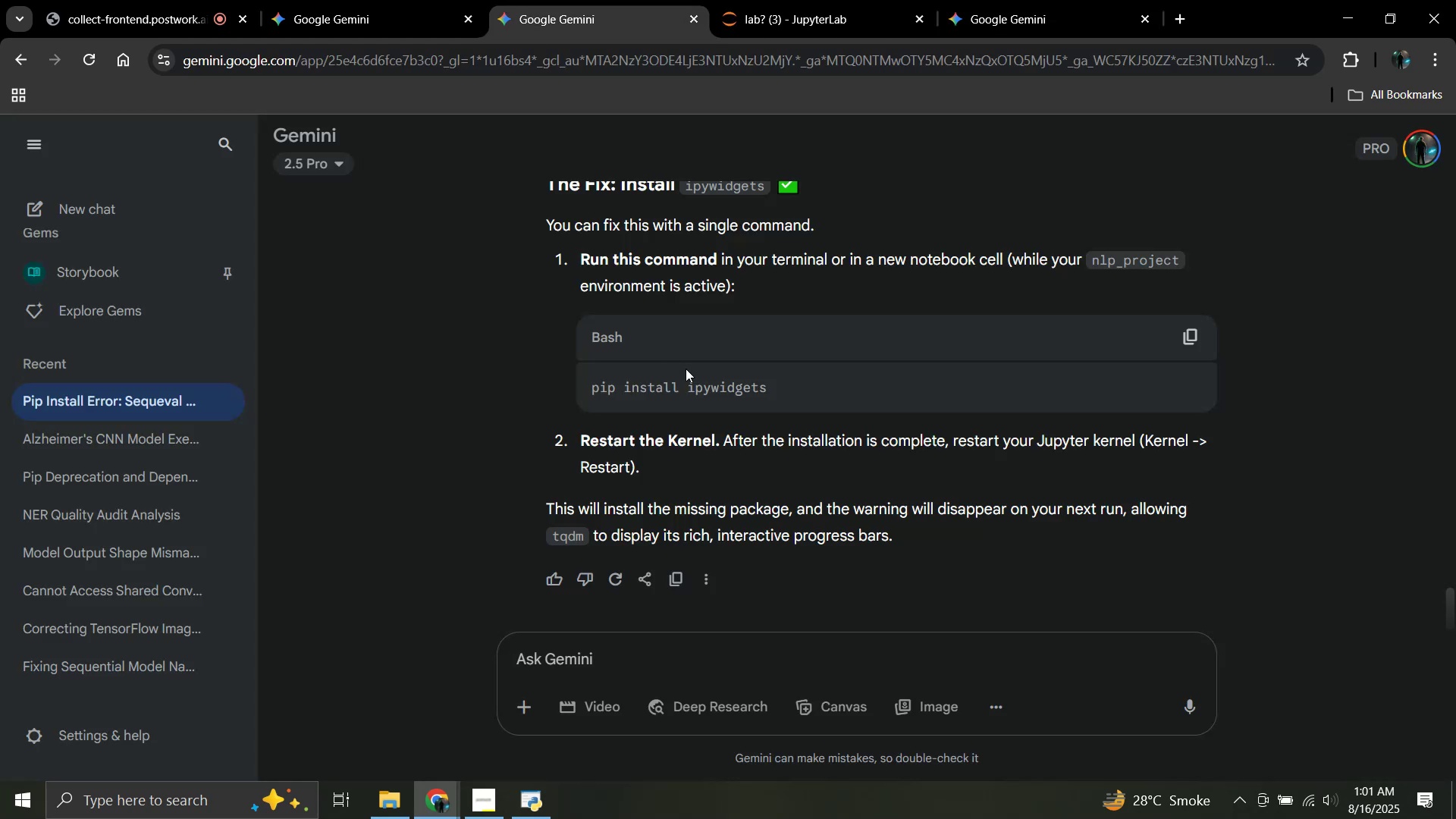 
scroll: coordinate [686, 369], scroll_direction: down, amount: 4.0
 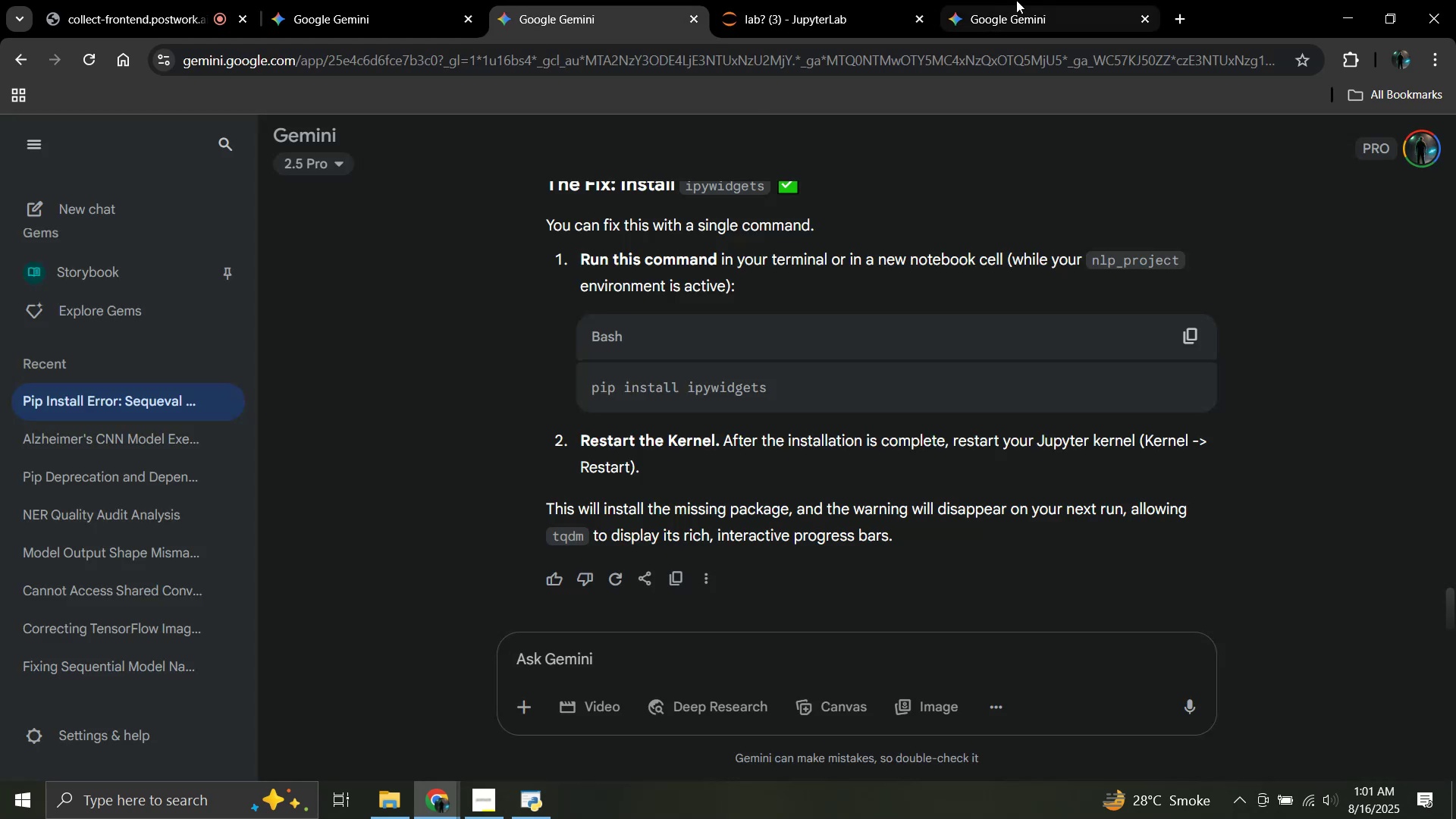 
left_click([1018, 0])
 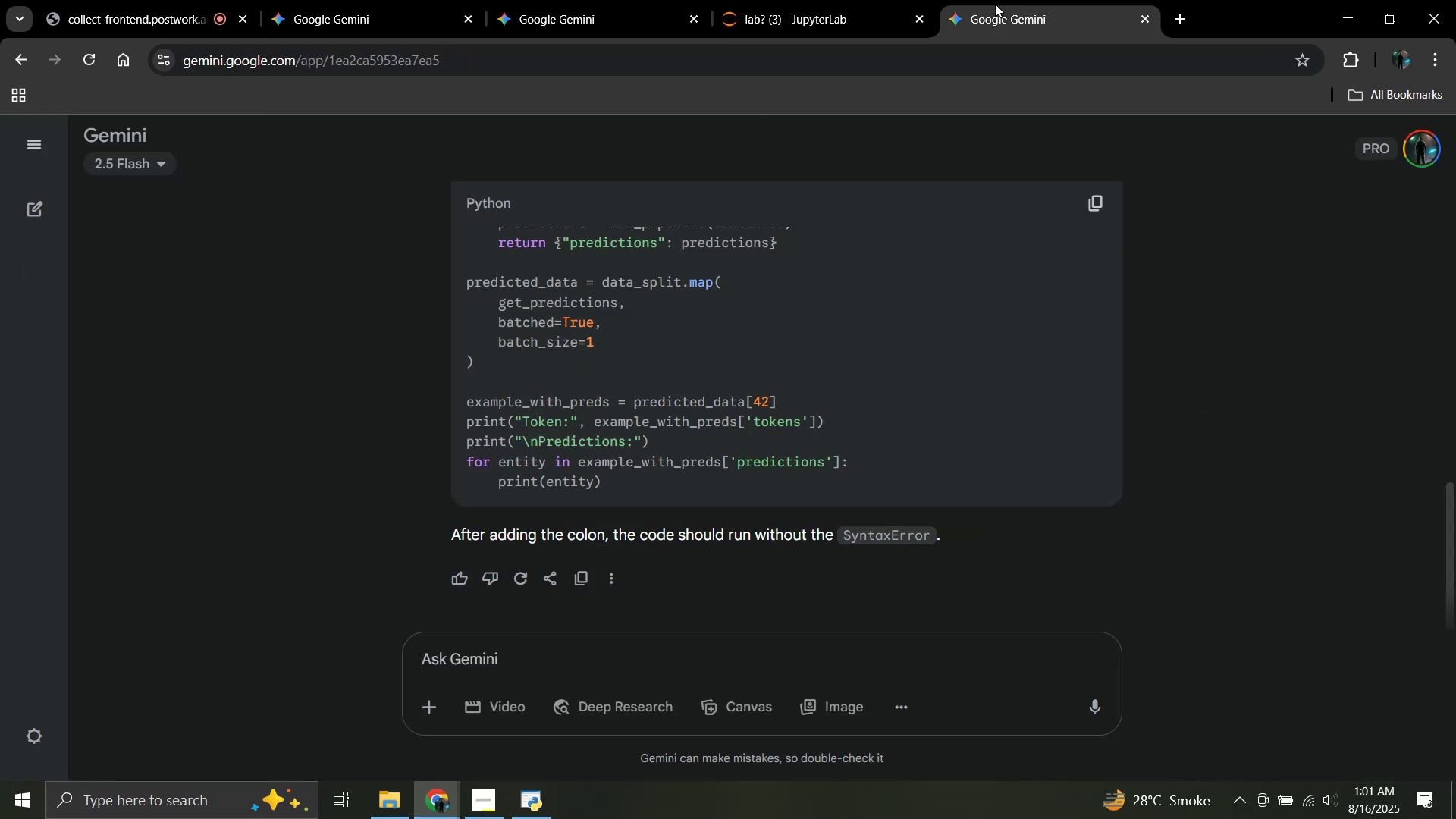 
left_click_drag(start_coordinate=[996, 5], to_coordinate=[761, 8])
 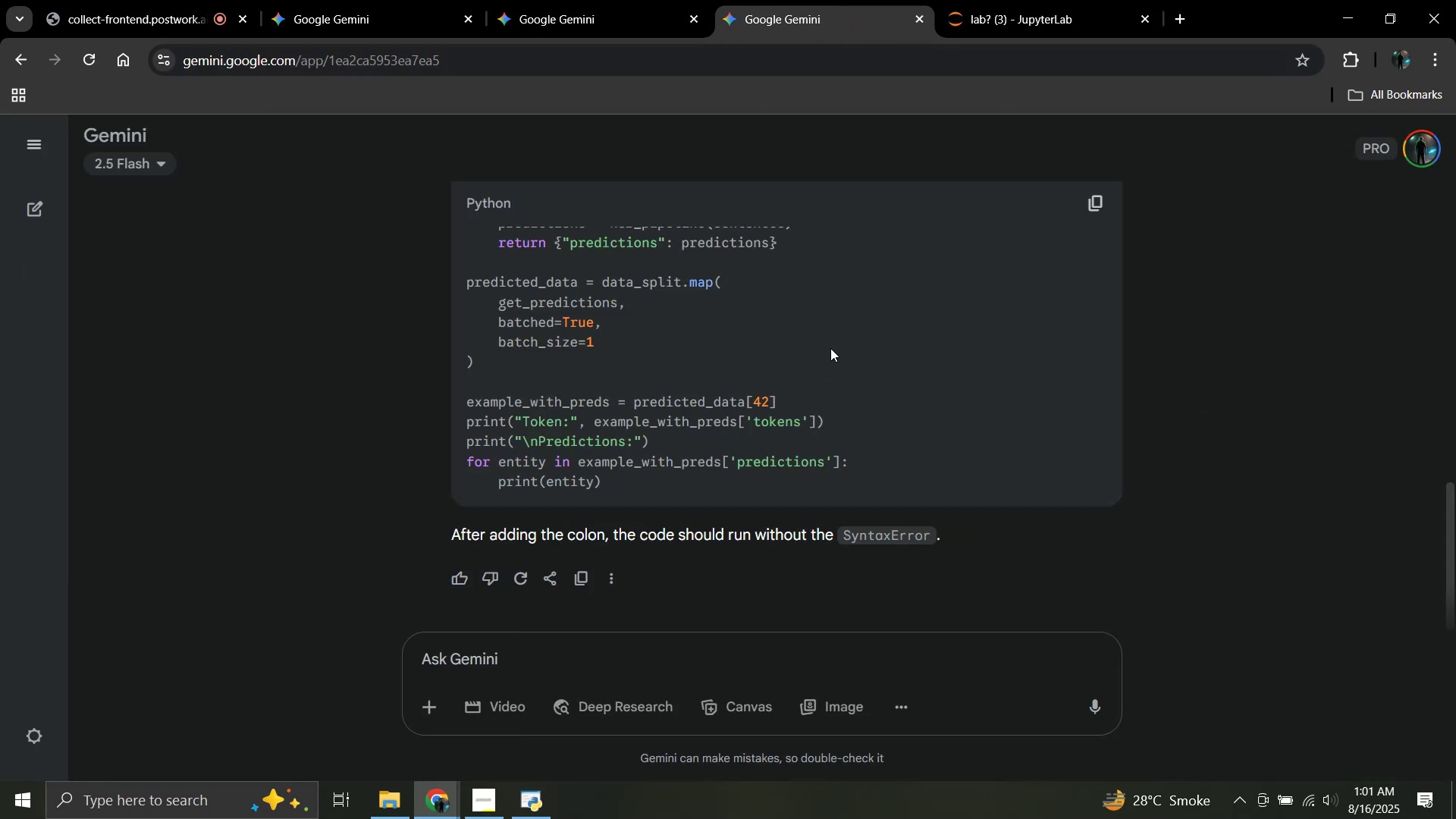 
scroll: coordinate [830, 348], scroll_direction: down, amount: 1.0
 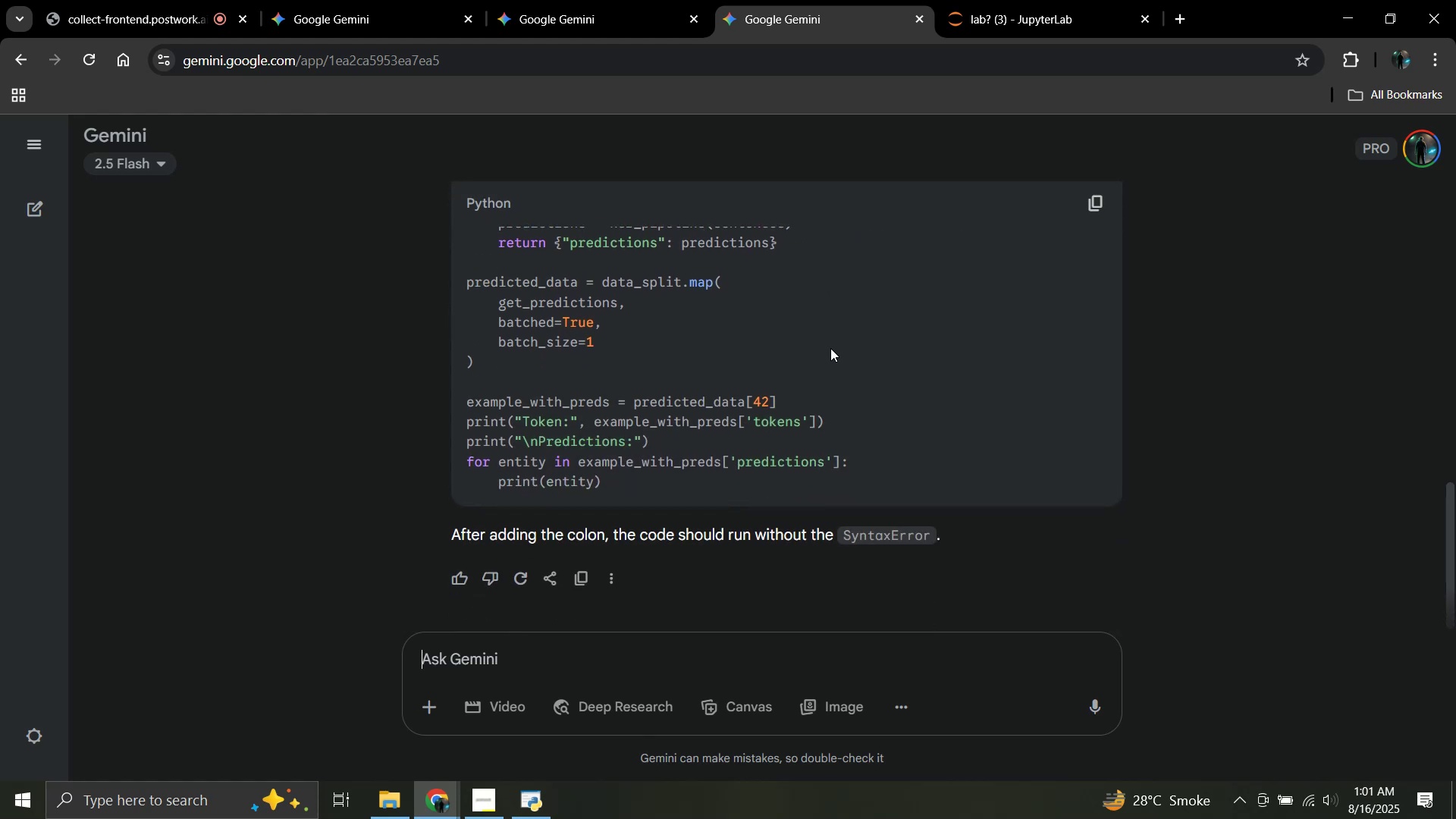 
scroll: coordinate [830, 348], scroll_direction: up, amount: 1.0
 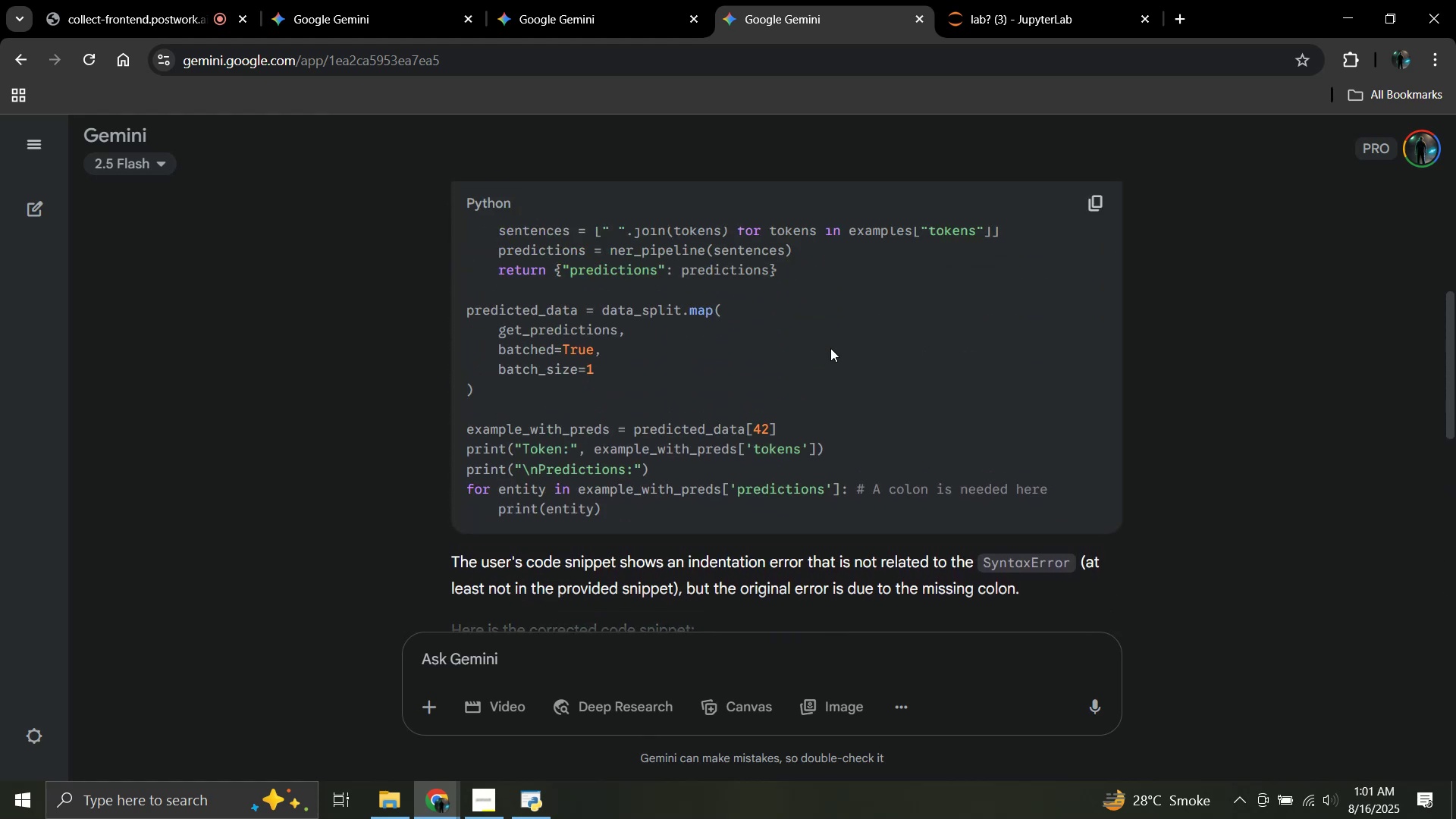 
scroll: coordinate [830, 348], scroll_direction: down, amount: 2.0
 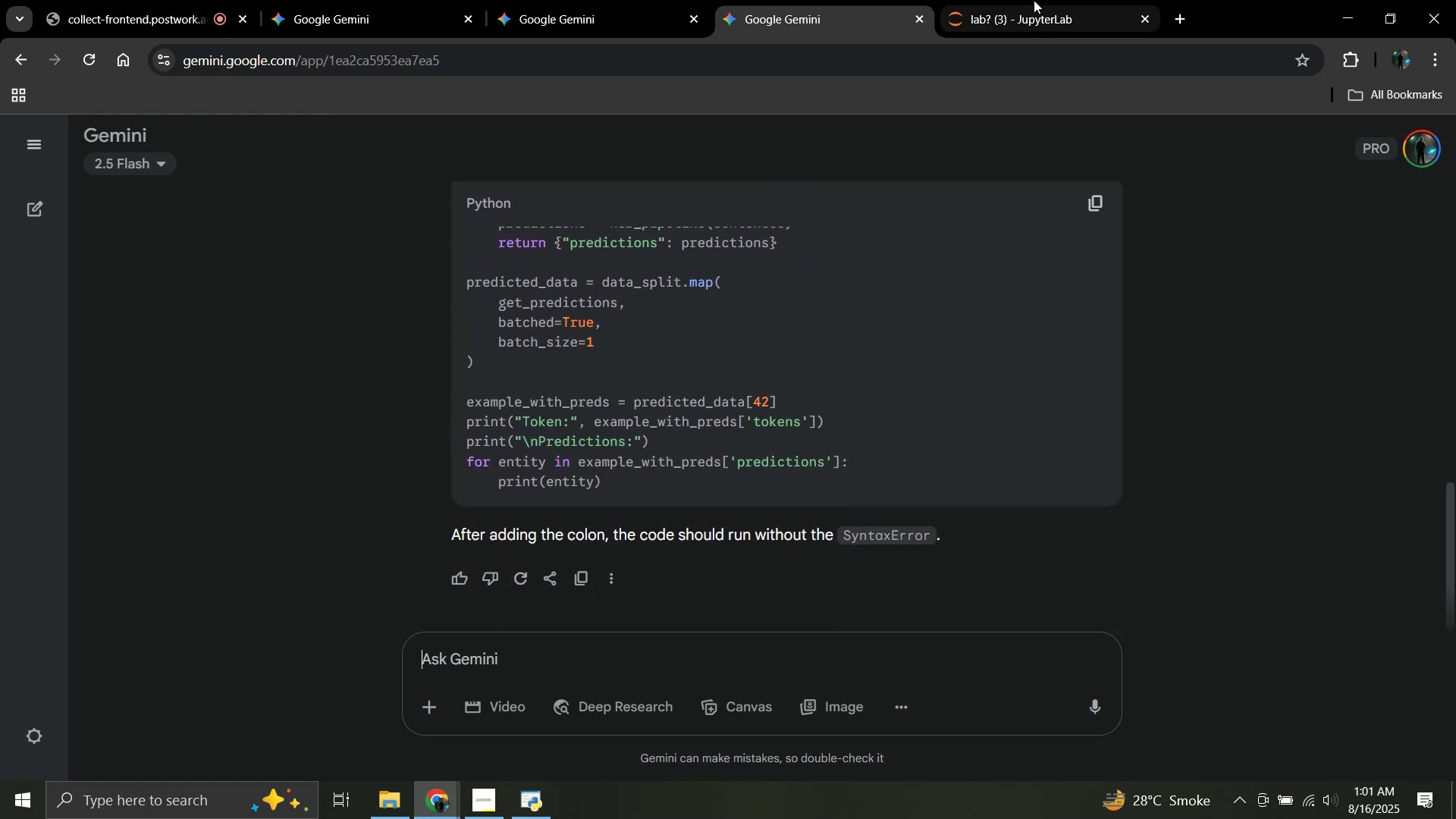 
left_click([1034, 0])
 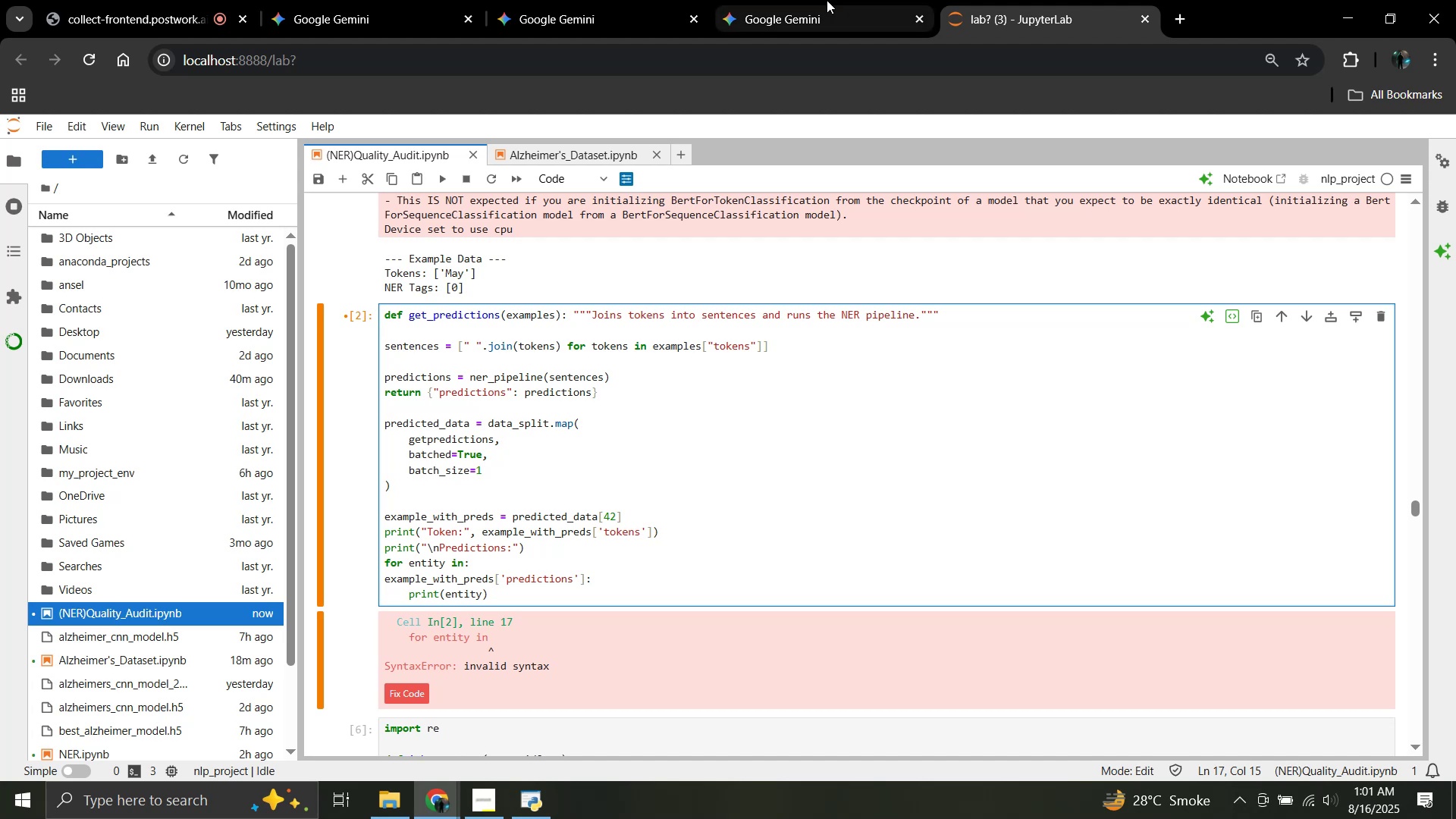 
left_click([827, 0])
 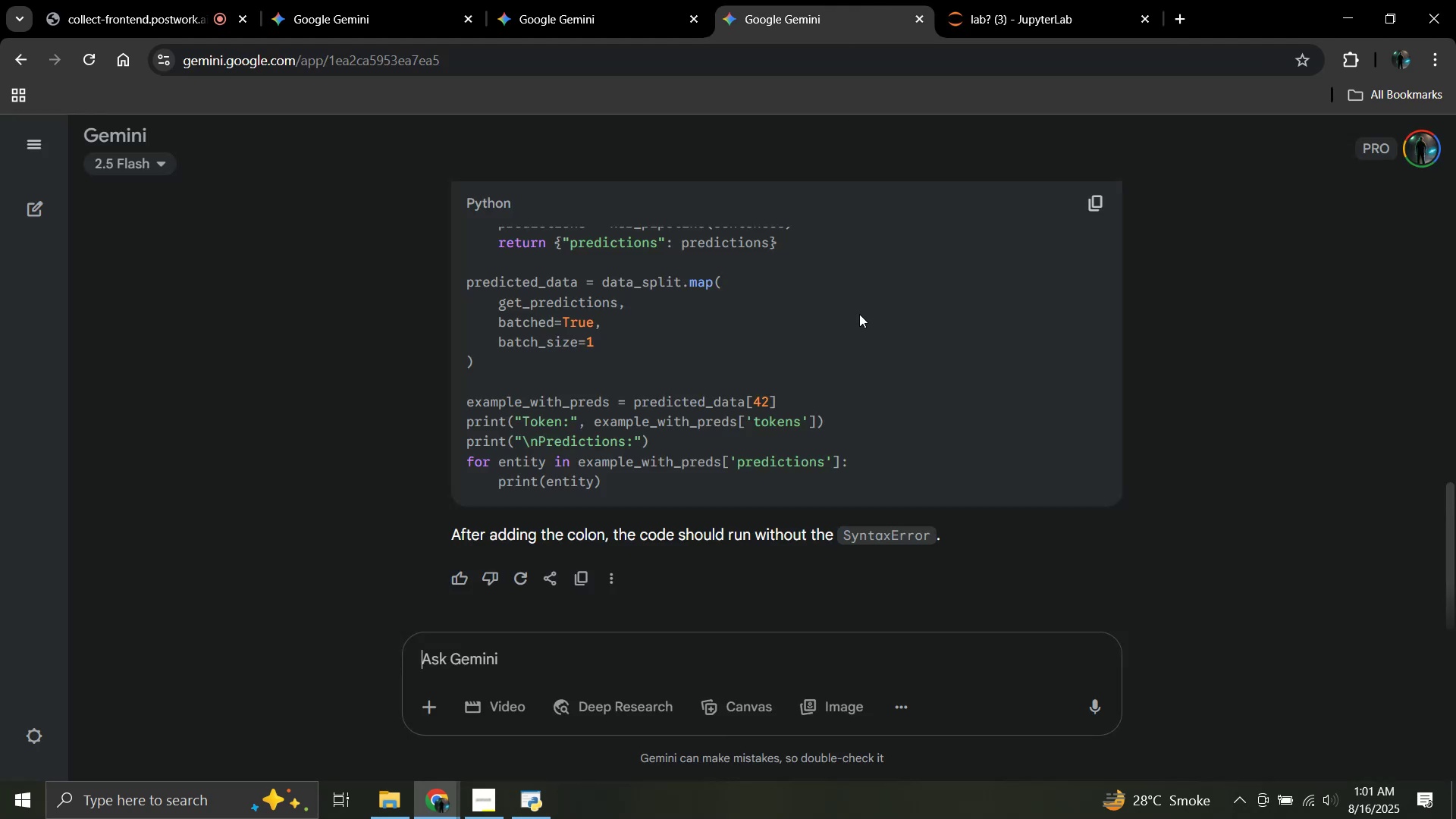 
scroll: coordinate [859, 314], scroll_direction: up, amount: 5.0
 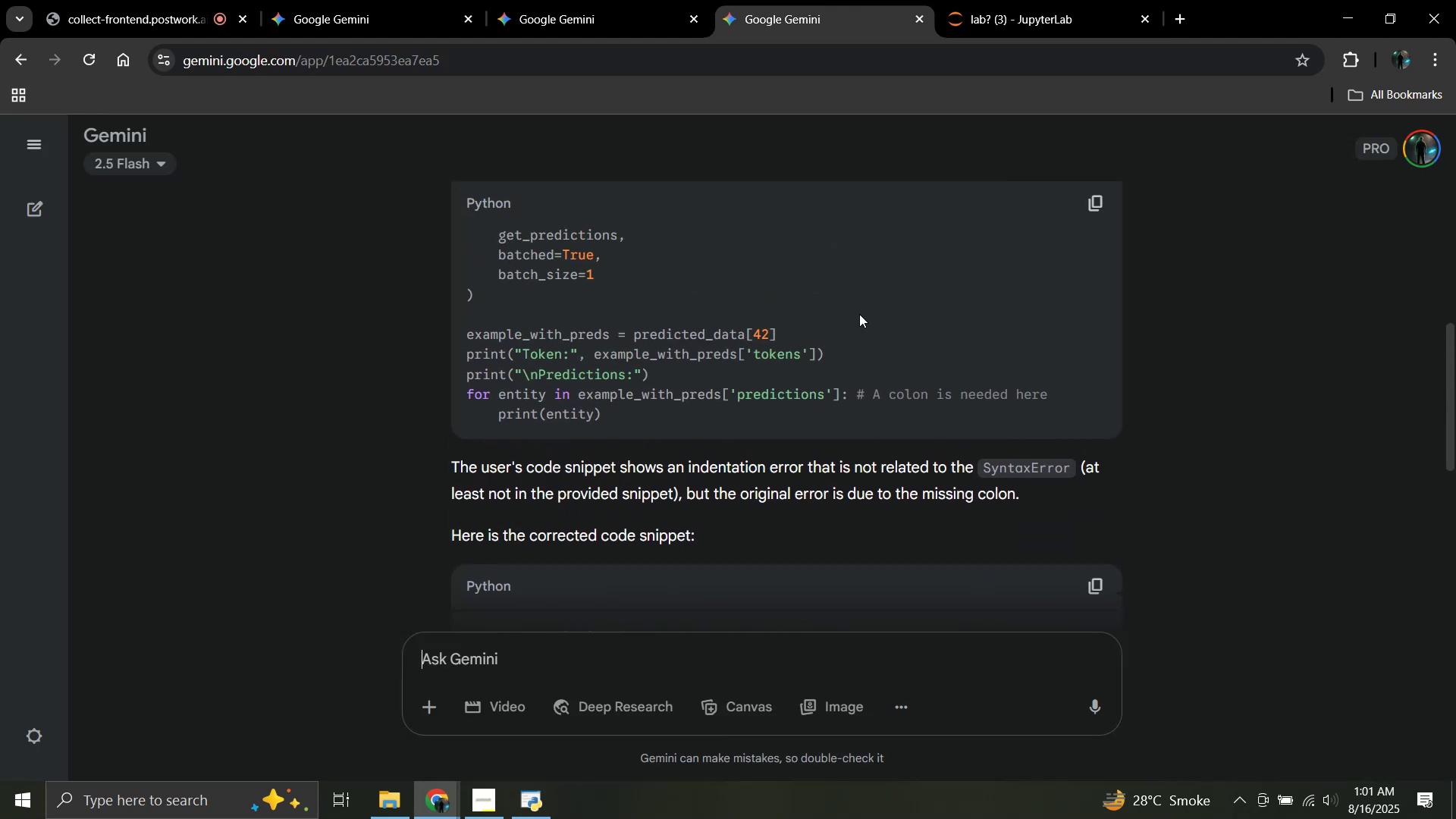 
scroll: coordinate [859, 314], scroll_direction: down, amount: 6.0
 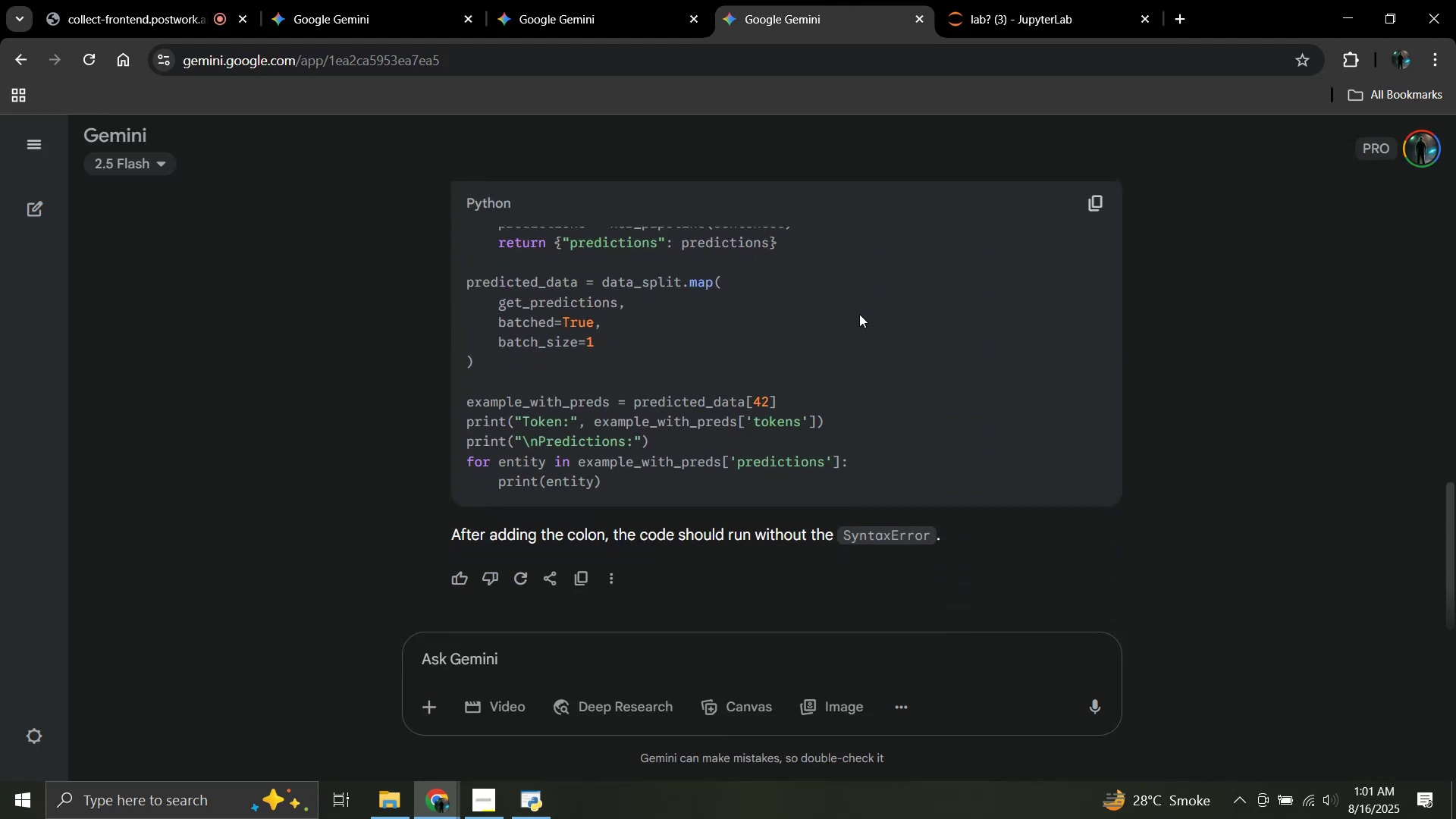 
scroll: coordinate [859, 314], scroll_direction: up, amount: 5.0
 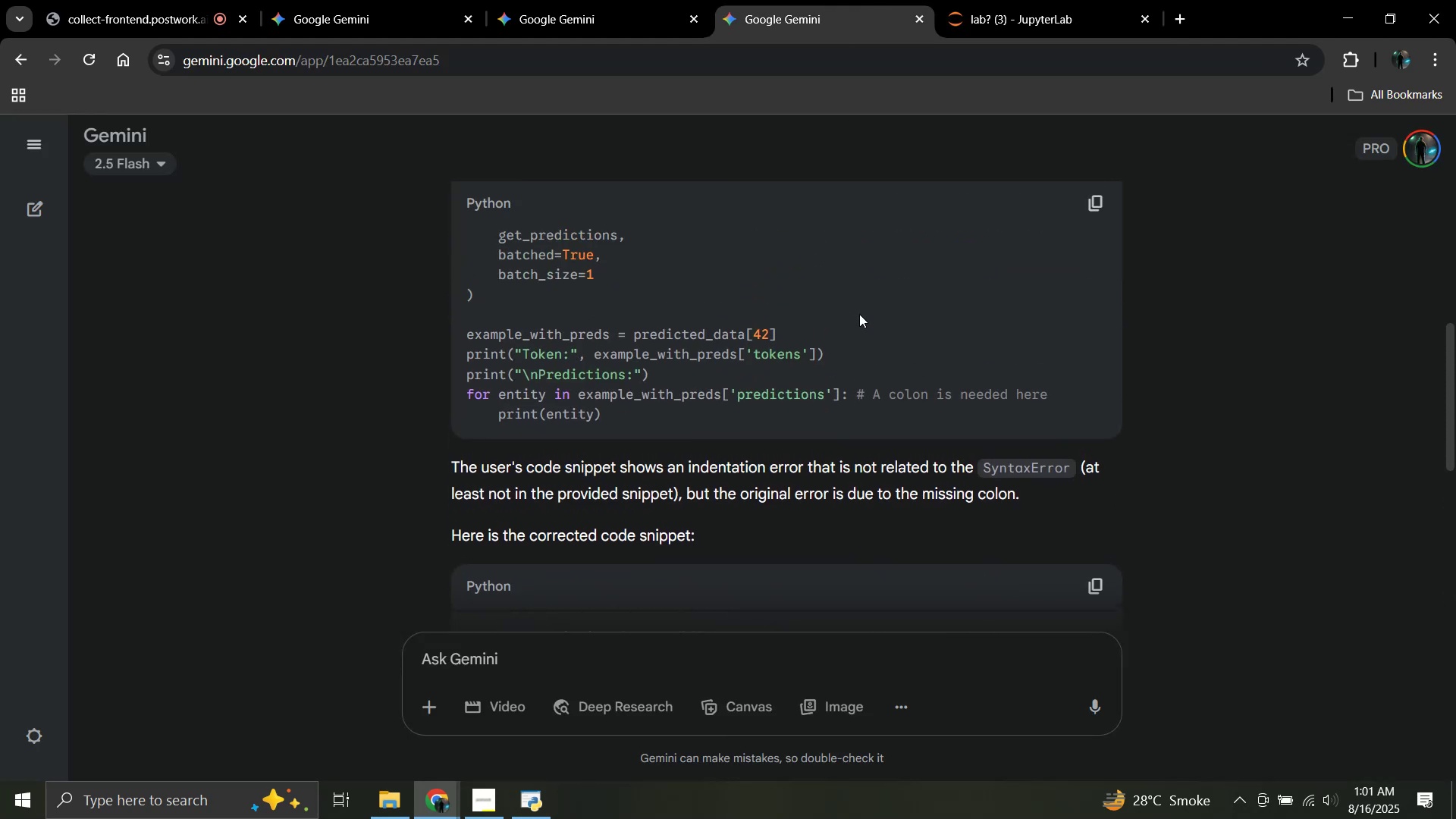 
scroll: coordinate [859, 314], scroll_direction: down, amount: 5.0
 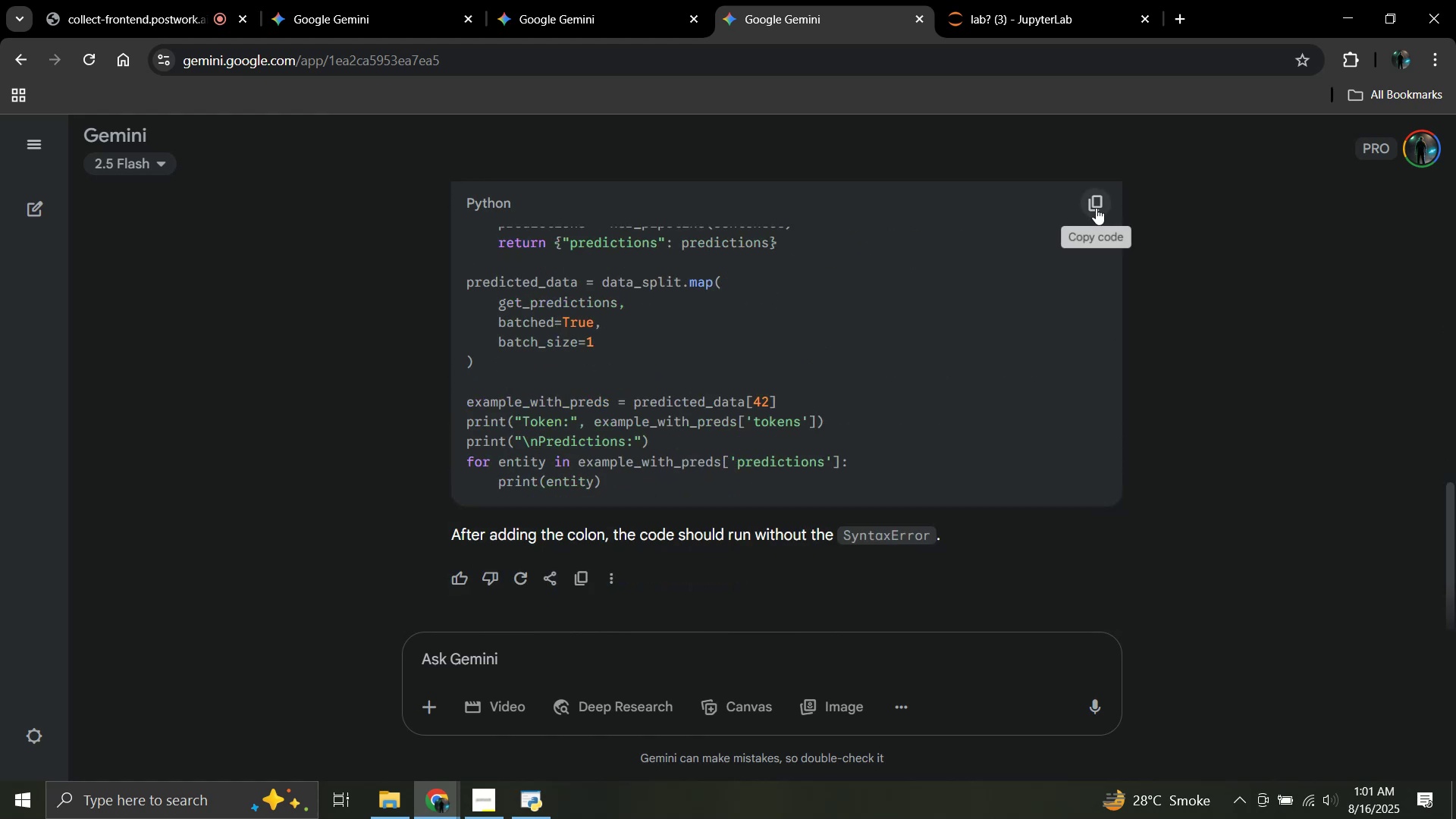 
left_click([1096, 206])
 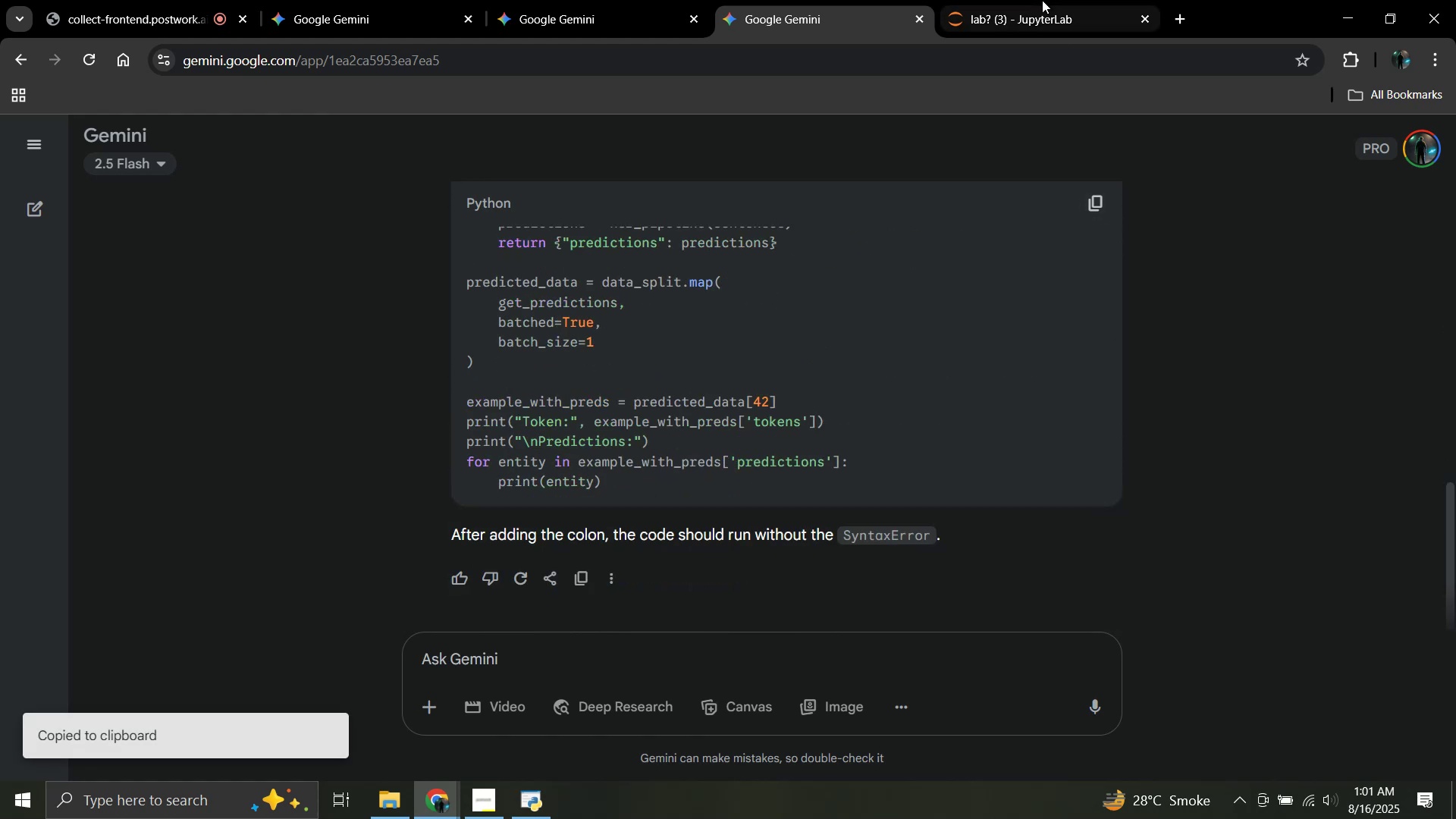 
left_click([1042, 0])
 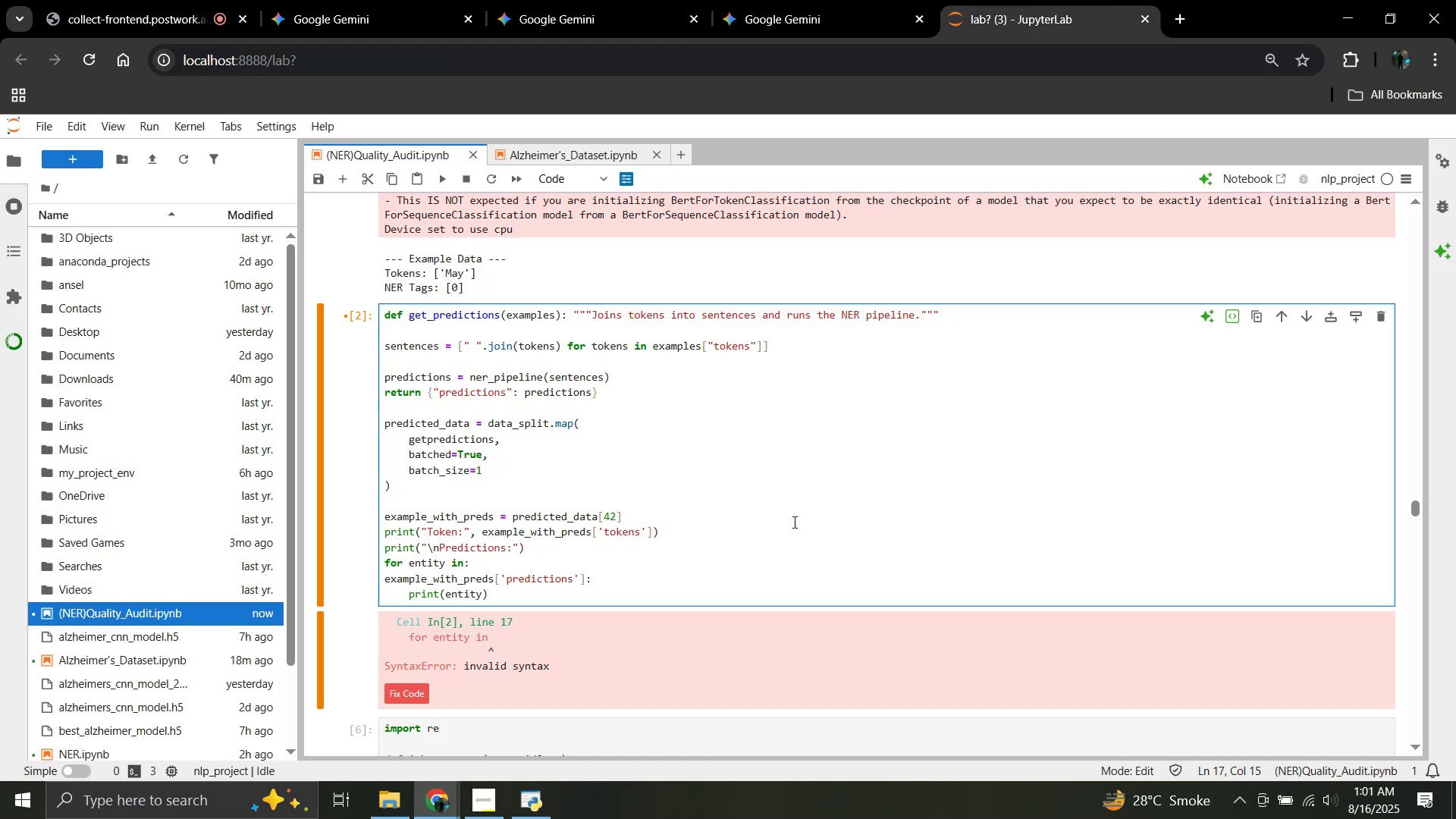 
left_click([793, 509])
 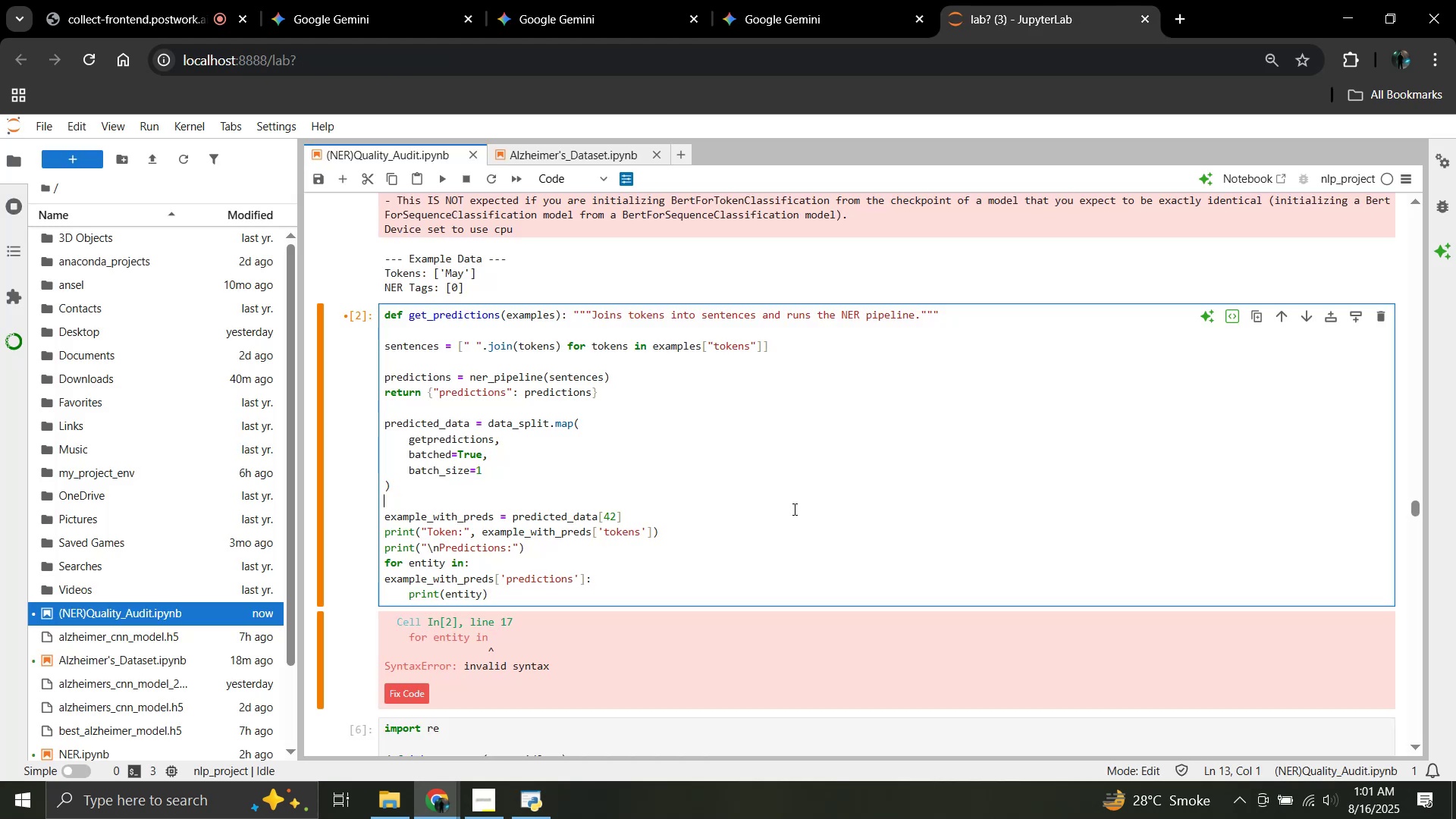 
key(Control+A)
 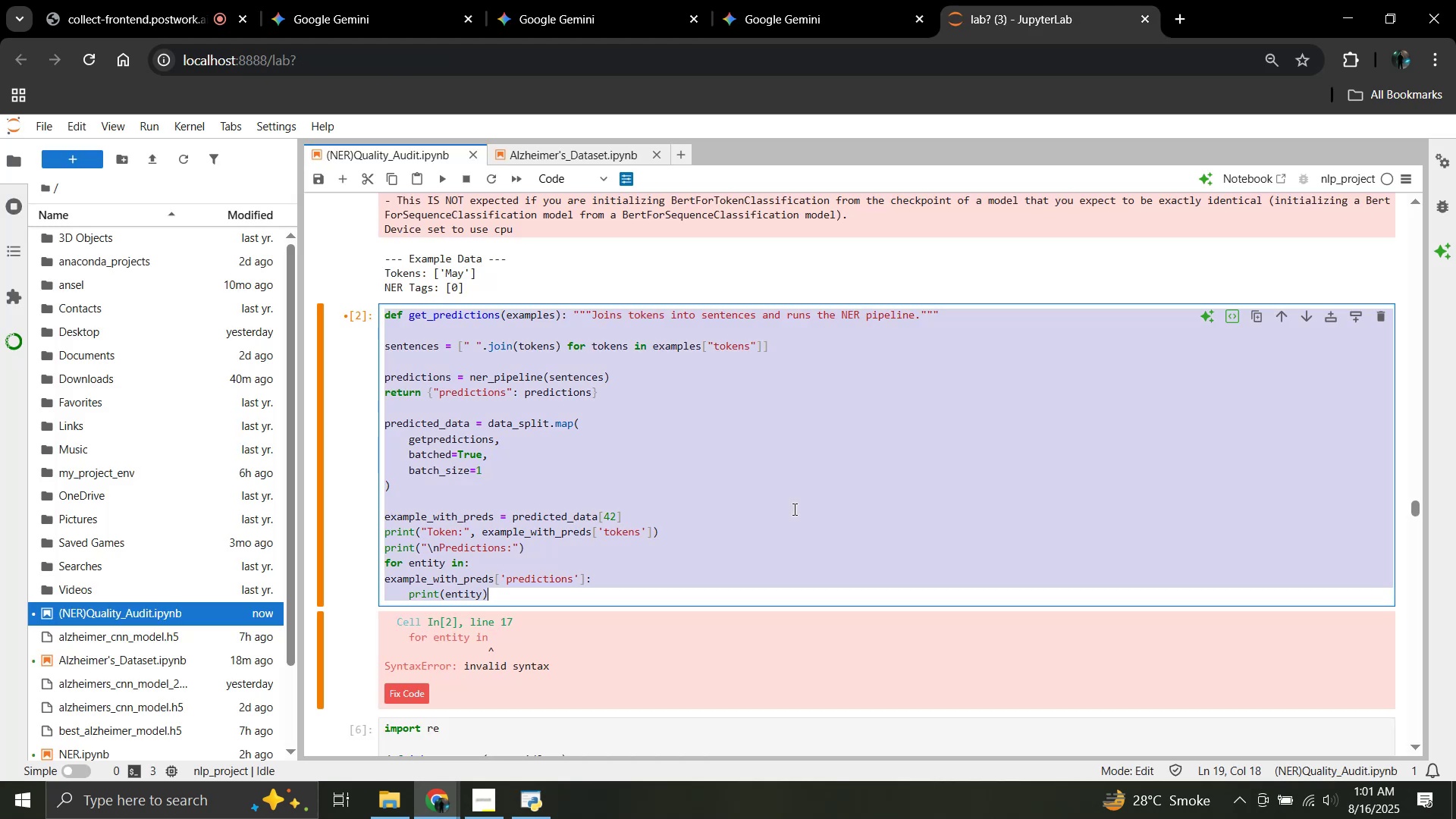 
key(Control+V)
 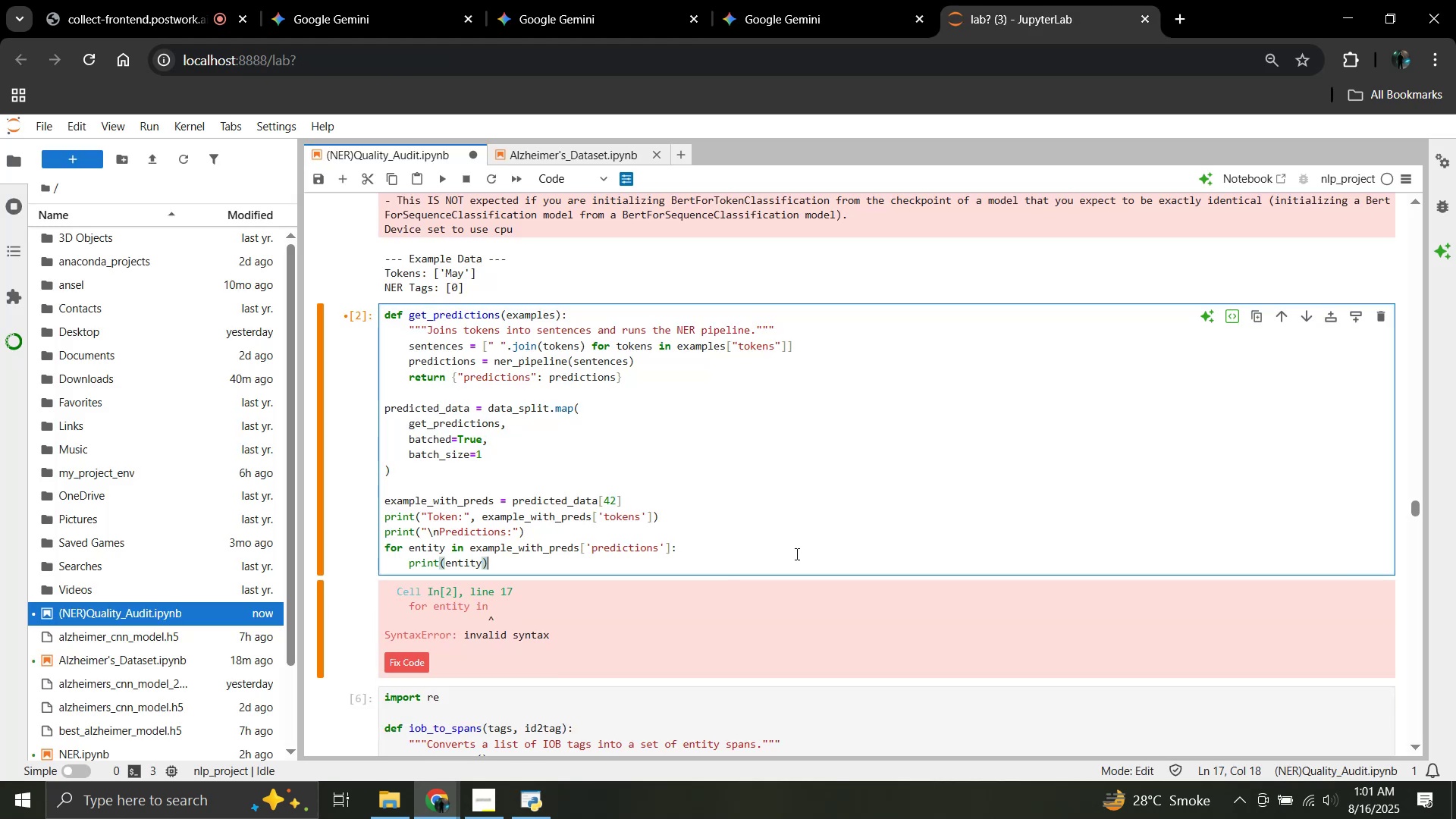 
key(Shift+Enter)
 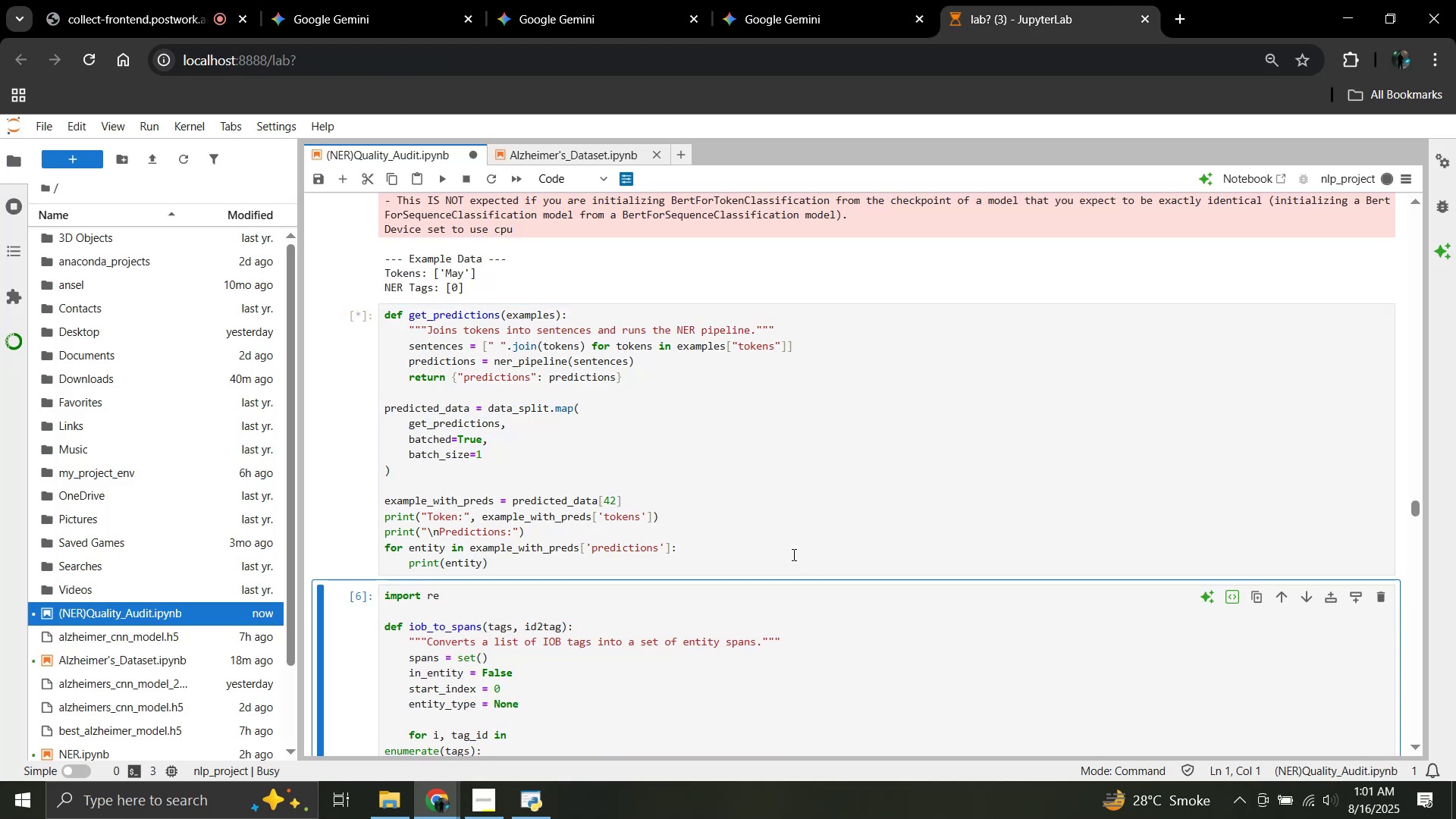 
scroll: coordinate [792, 554], scroll_direction: down, amount: 3.0
 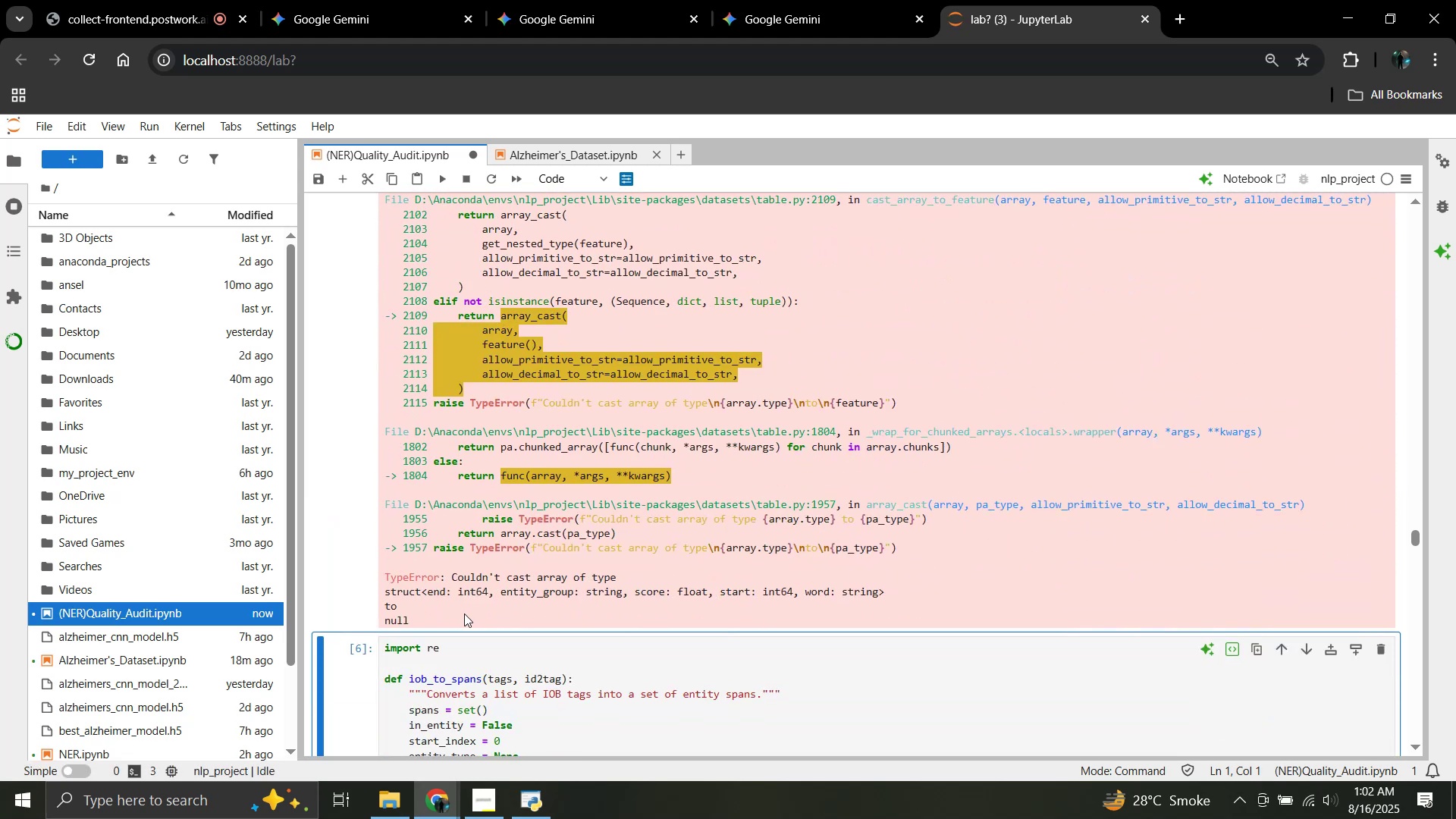 
left_click_drag(start_coordinate=[443, 616], to_coordinate=[393, 500])
 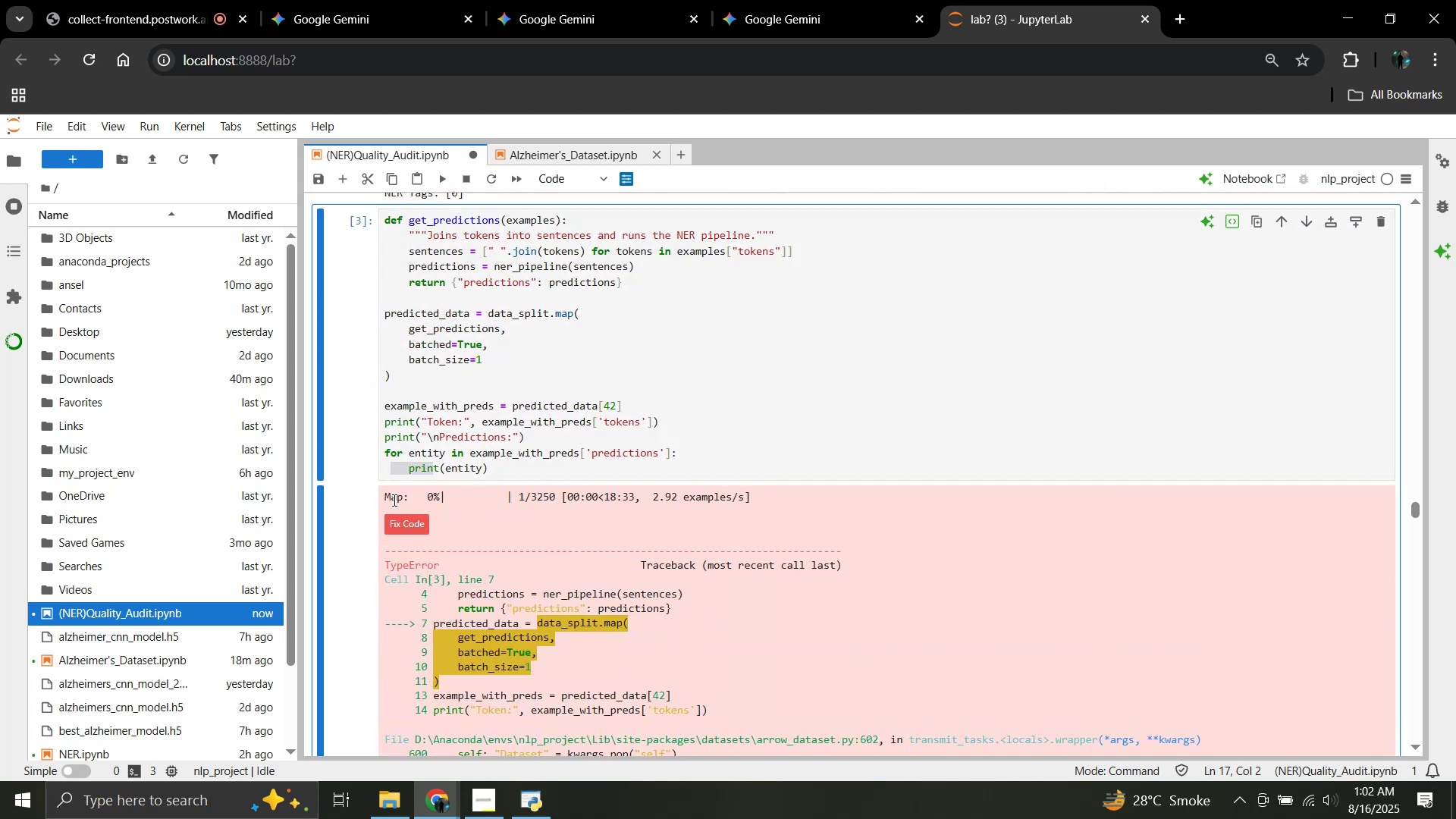 
scroll: coordinate [433, 471], scroll_direction: up, amount: 19.0
 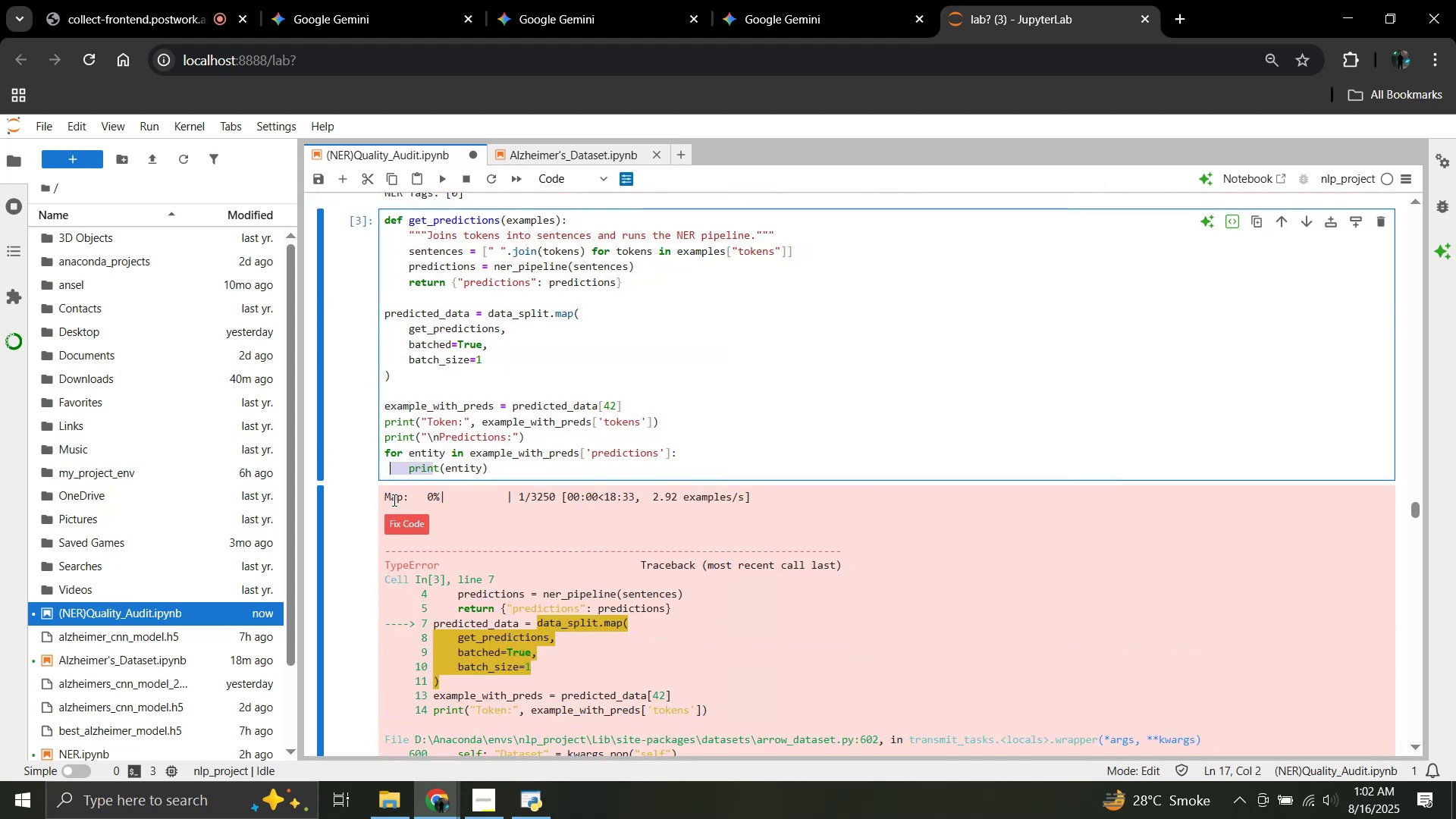 
left_click([393, 500])
 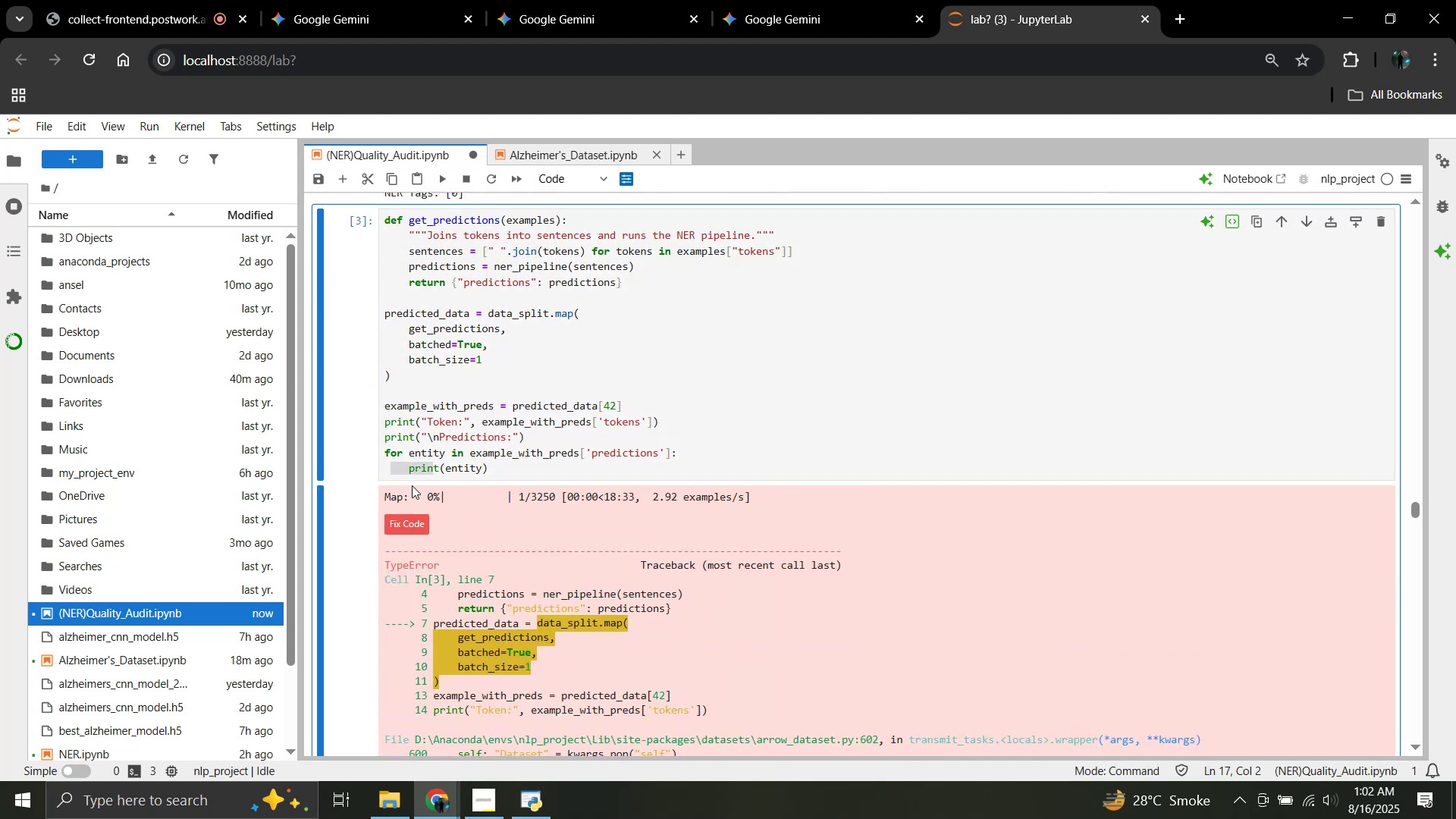 
left_click([550, 445])
 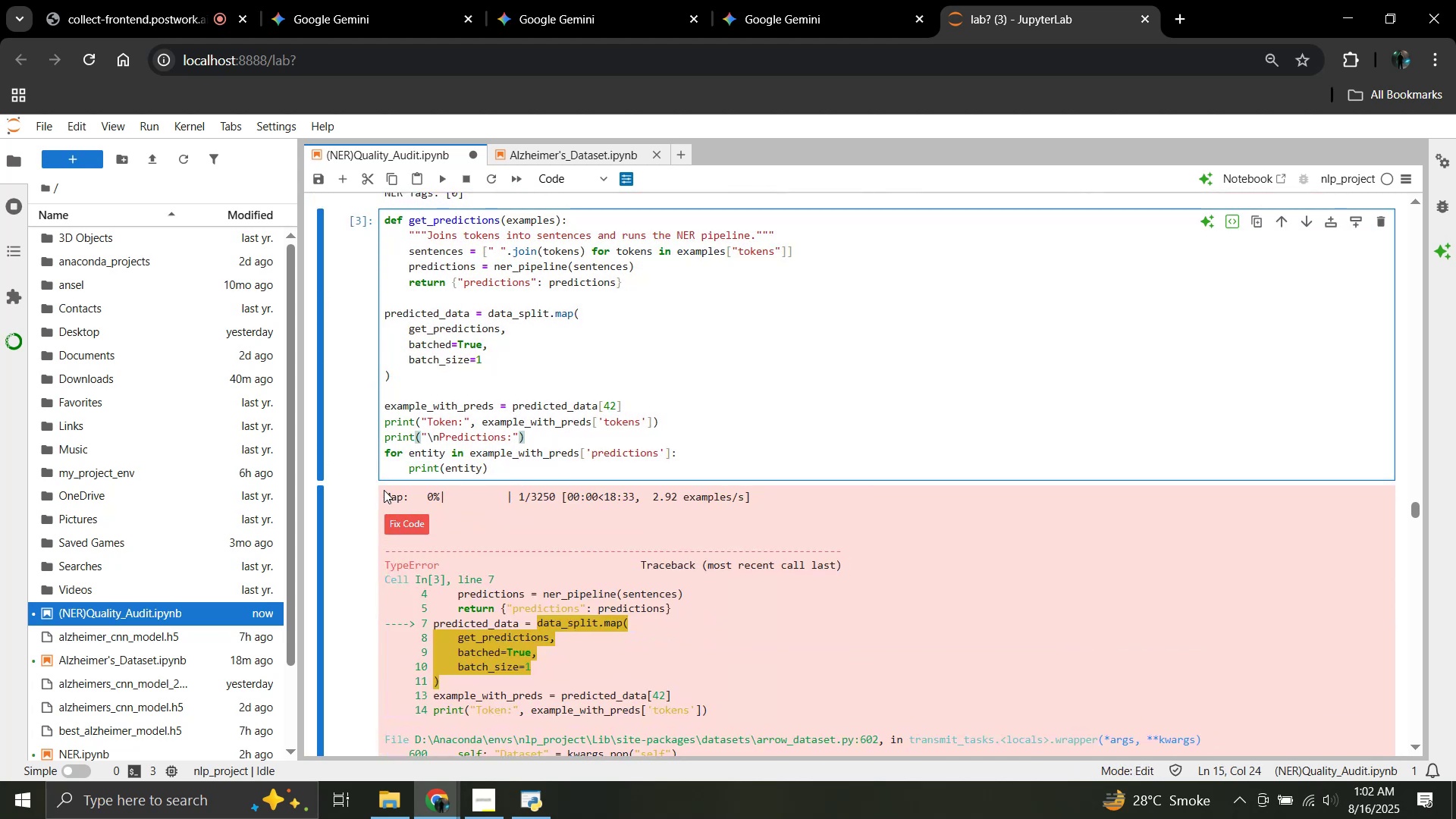 
left_click_drag(start_coordinate=[386, 492], to_coordinate=[529, 623])
 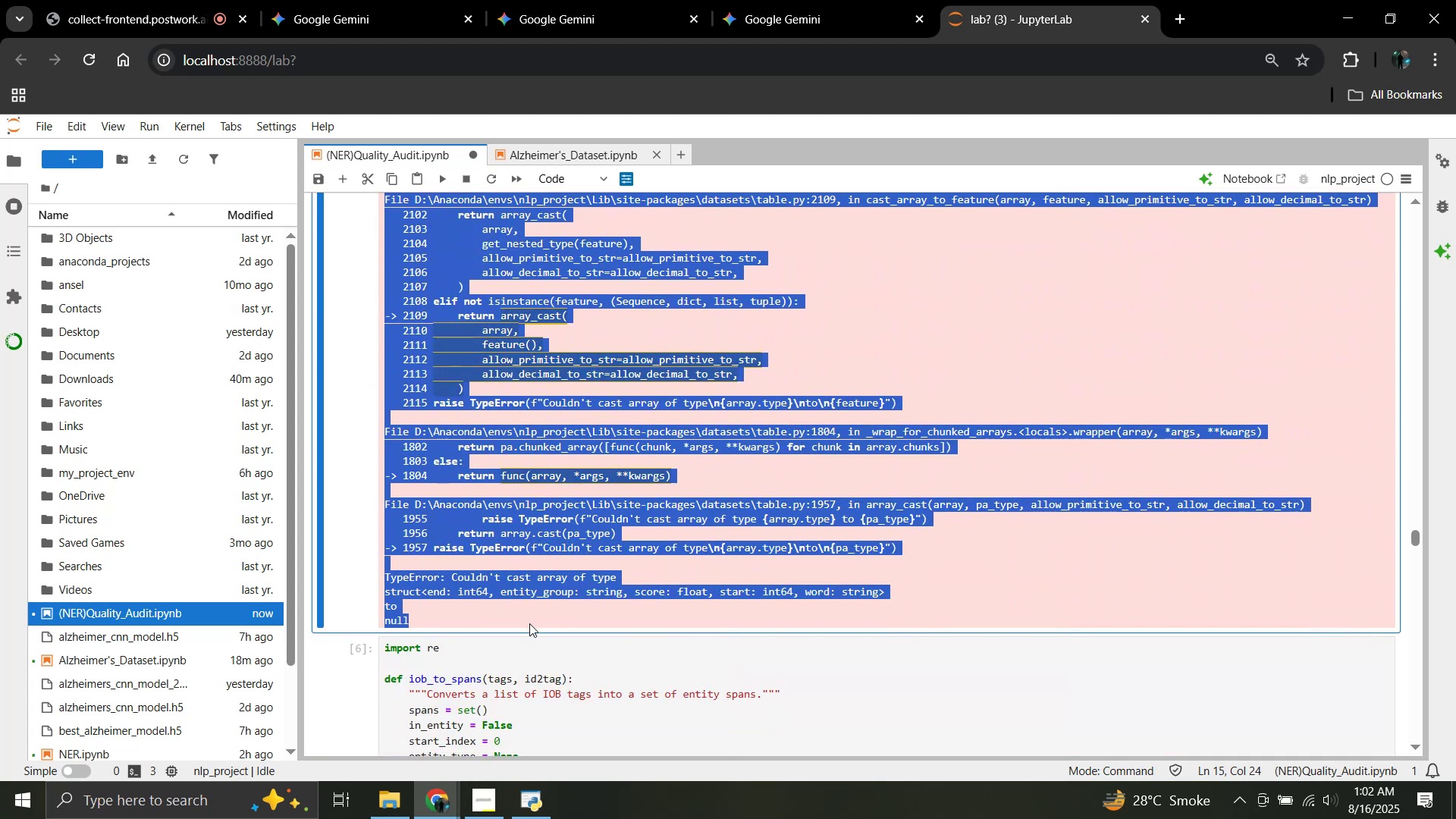 
scroll: coordinate [526, 574], scroll_direction: down, amount: 19.0
 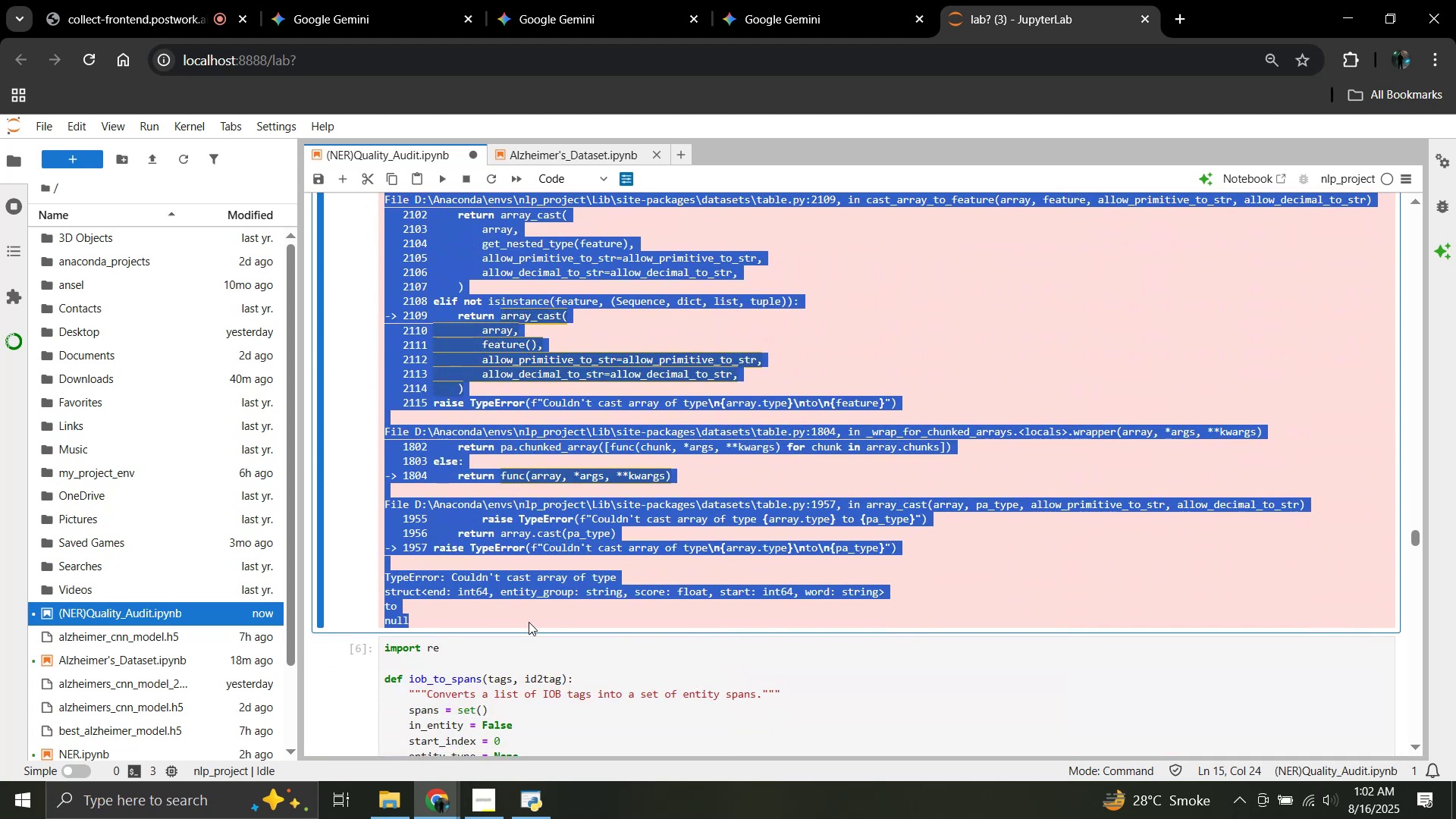 
key(Control+C)
 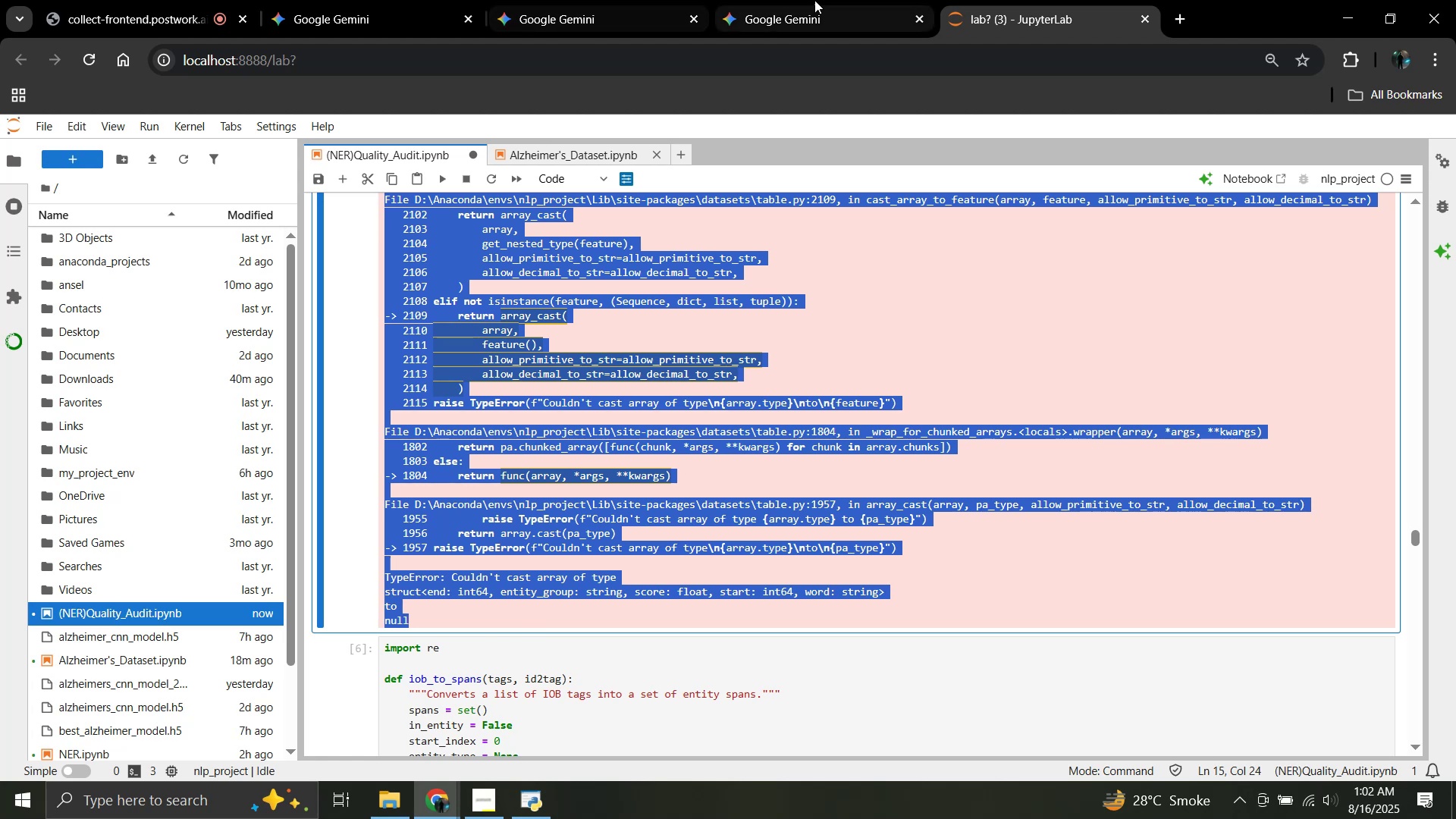 
left_click([814, 0])
 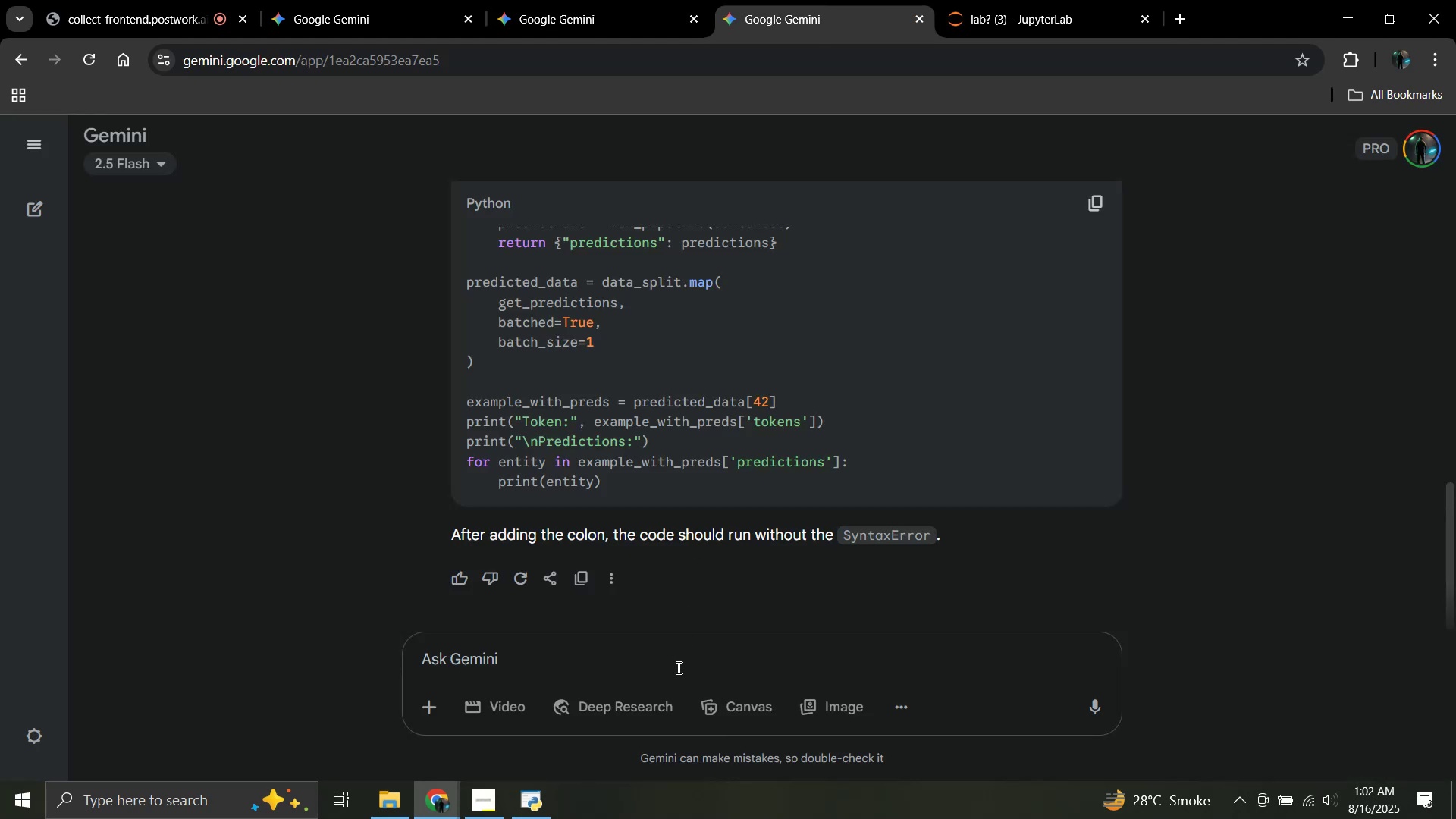 
left_click([677, 667])
 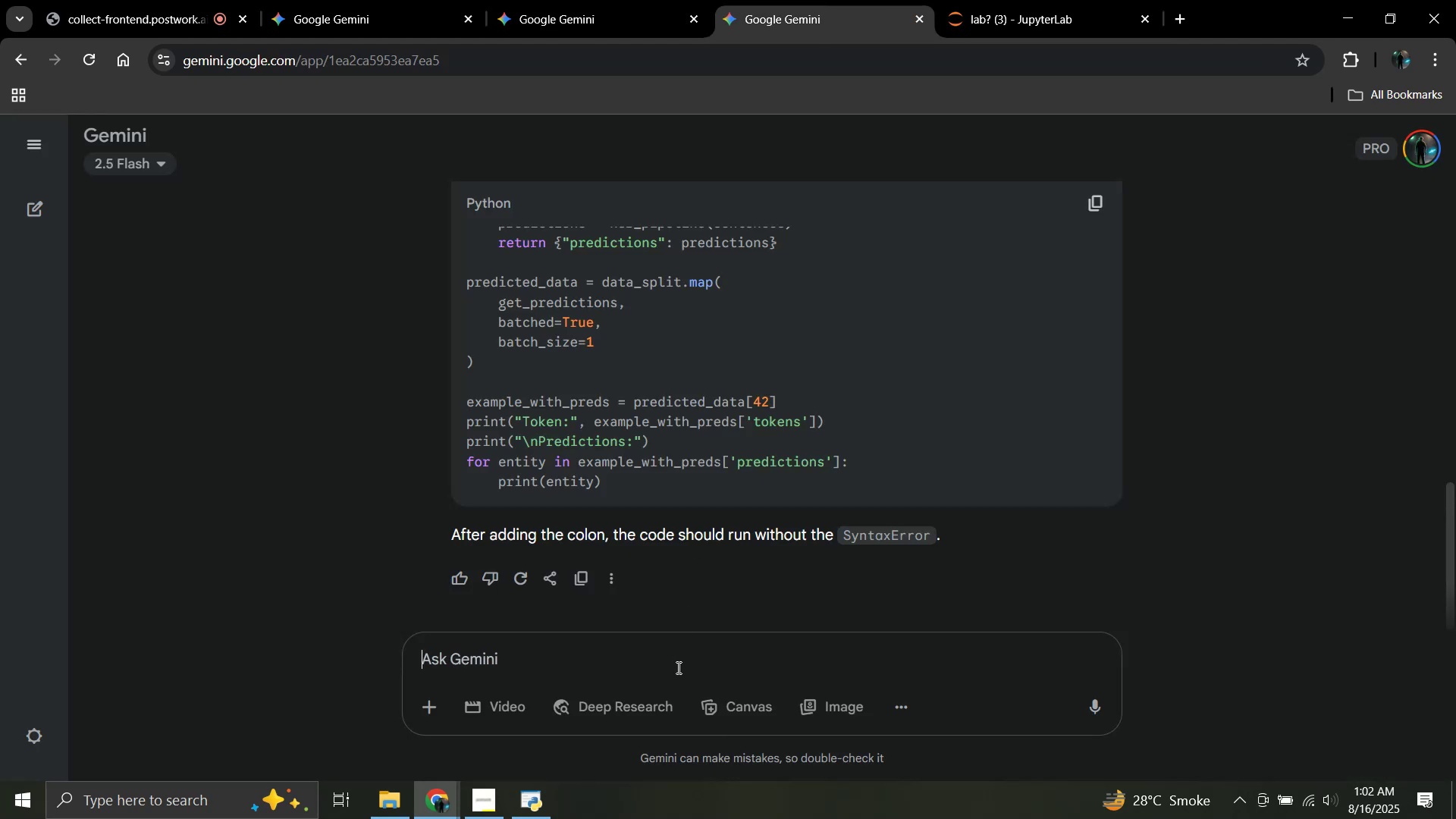 
key(Control+V)
 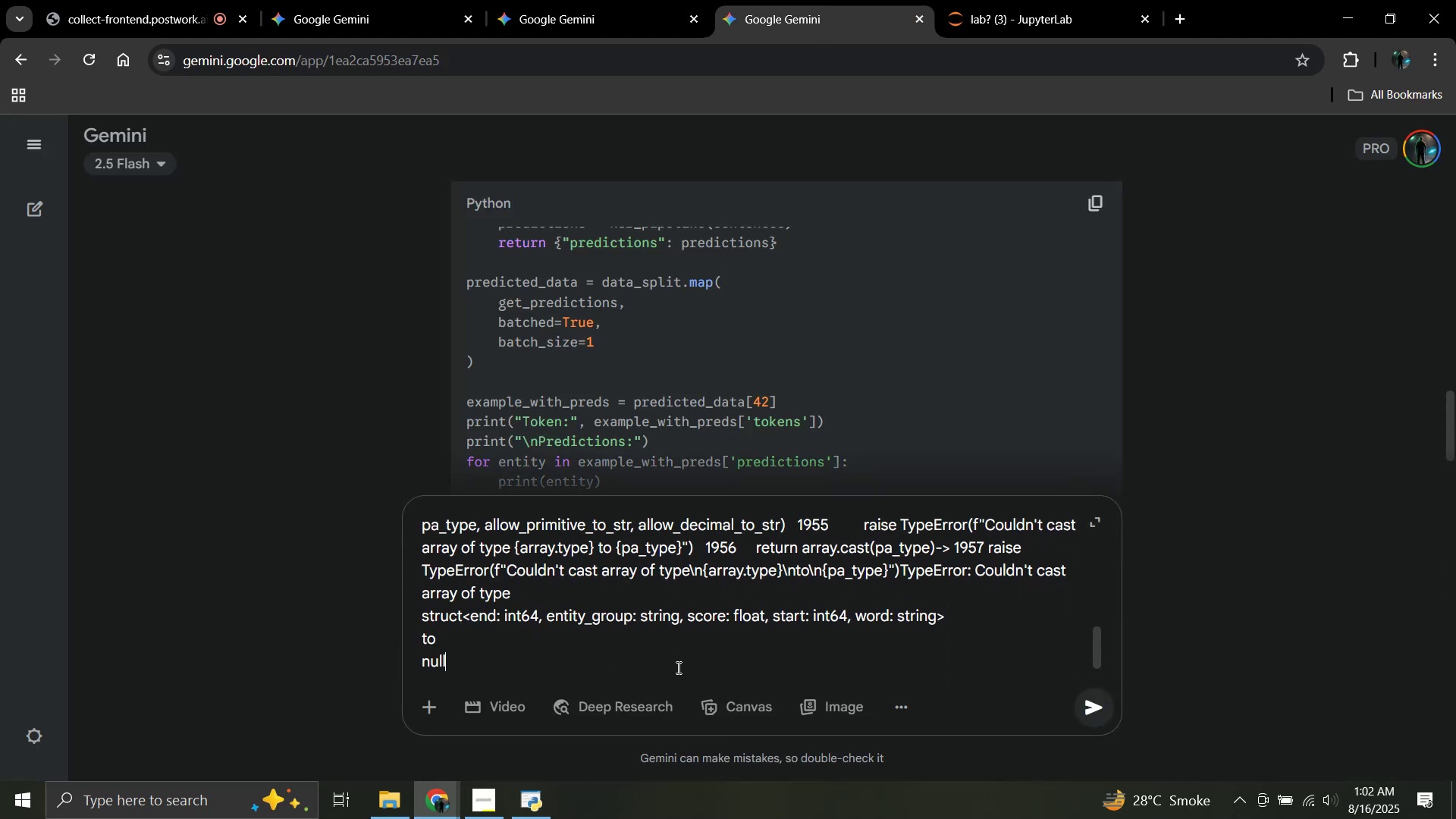 
key(Enter)
 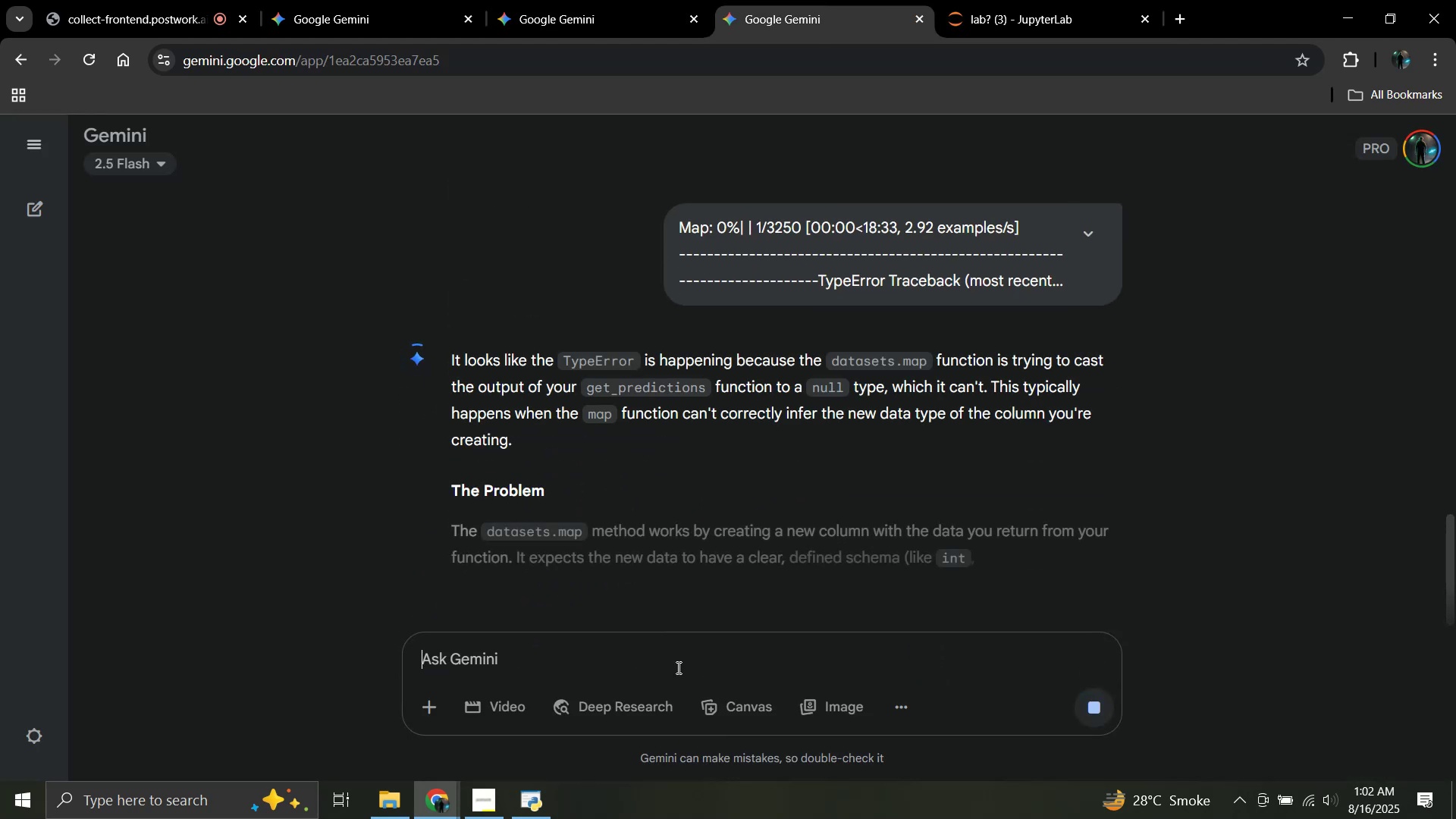 
scroll: coordinate [651, 406], scroll_direction: down, amount: 5.0
 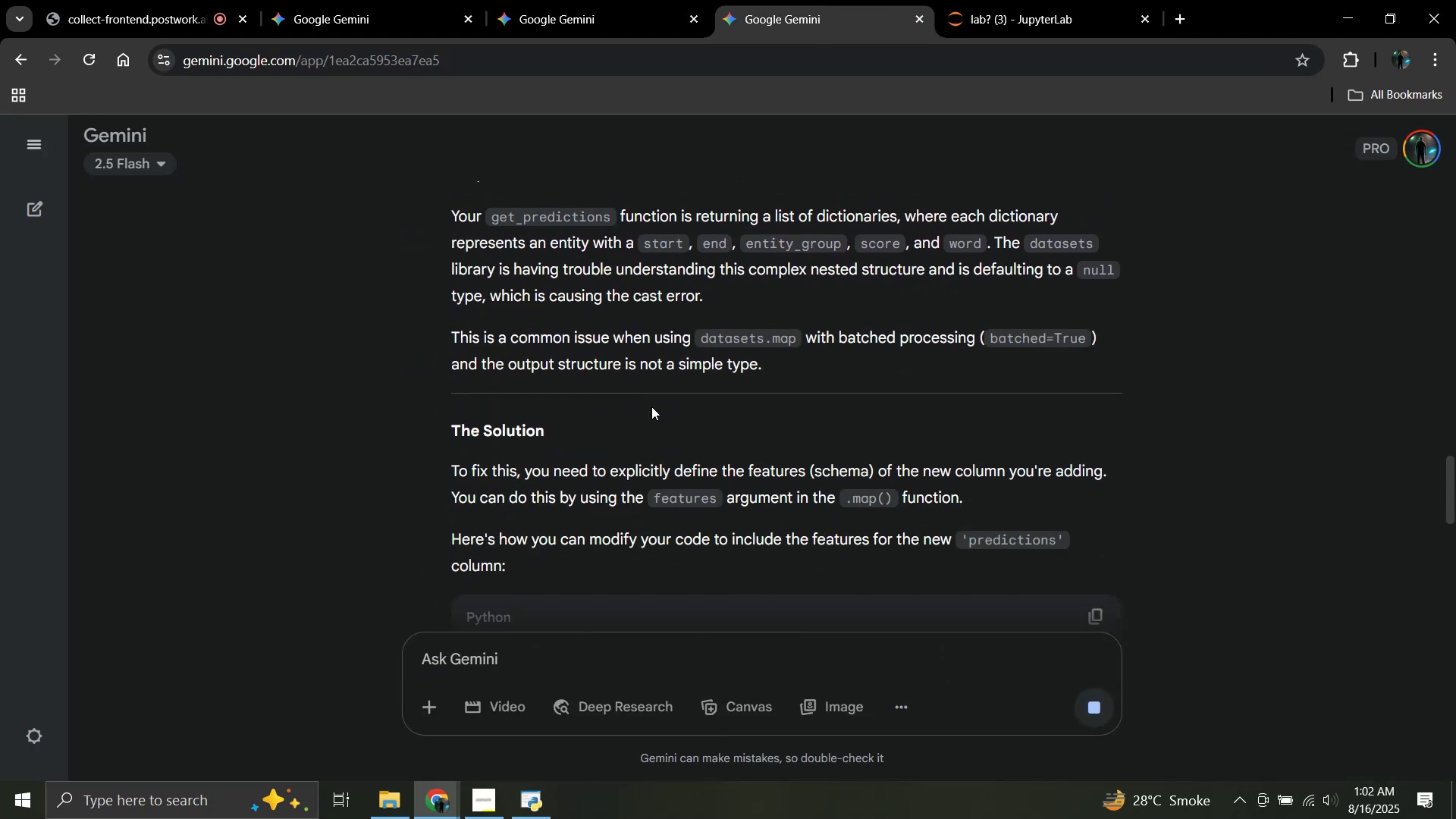 
scroll: coordinate [651, 406], scroll_direction: up, amount: 2.0
 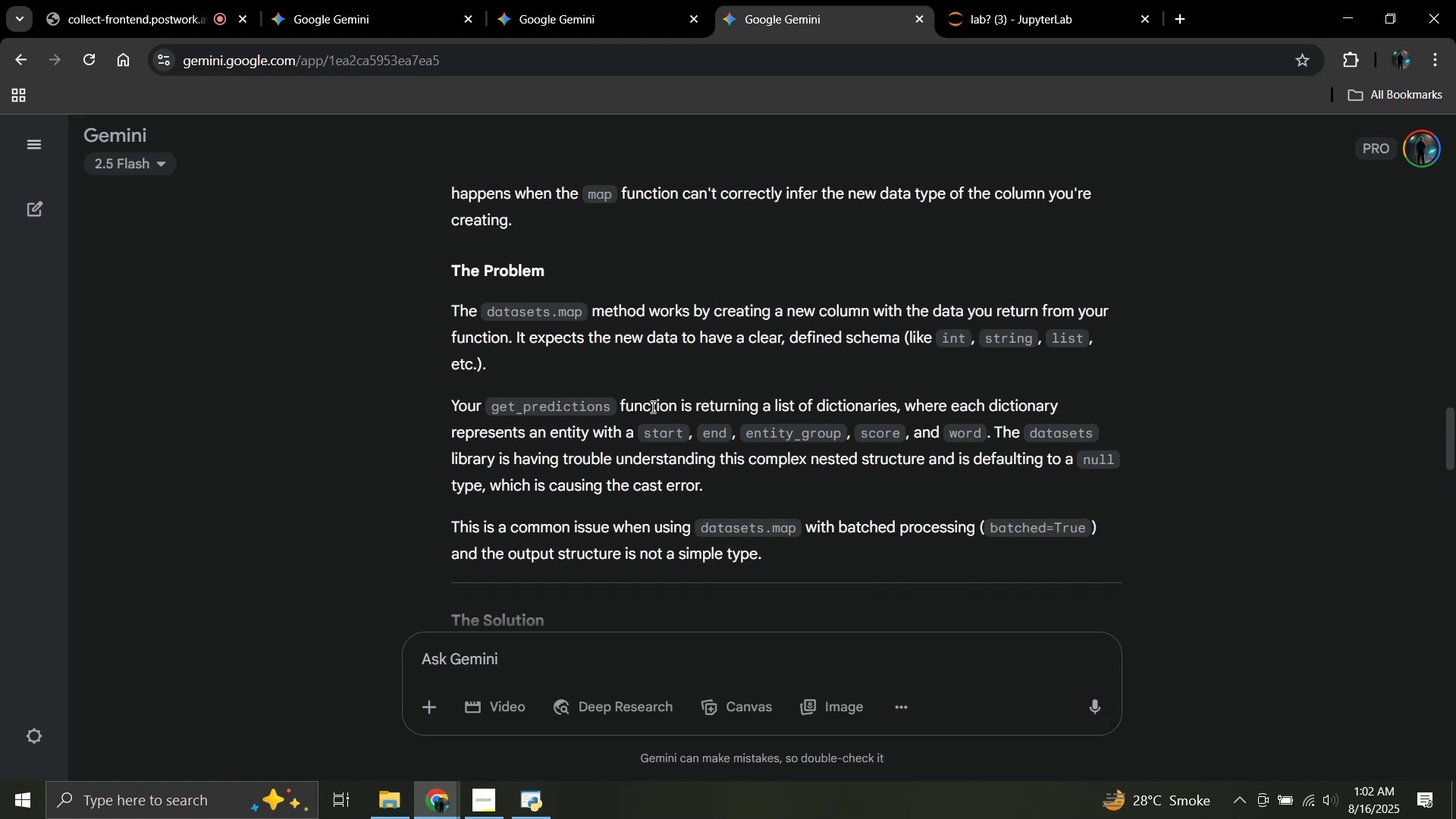 
wait(9.55)
 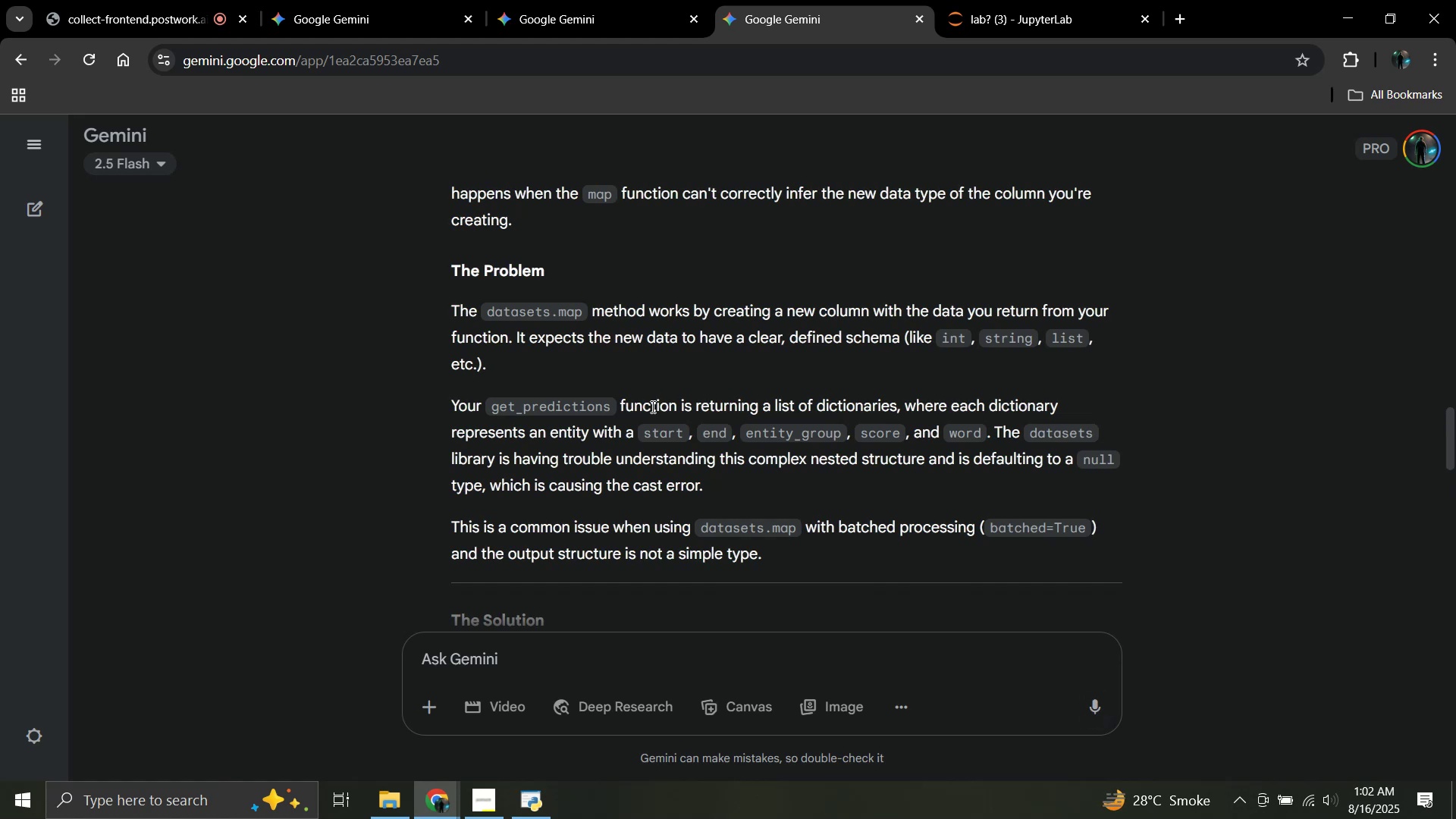 
scroll: coordinate [651, 406], scroll_direction: down, amount: 1.0
 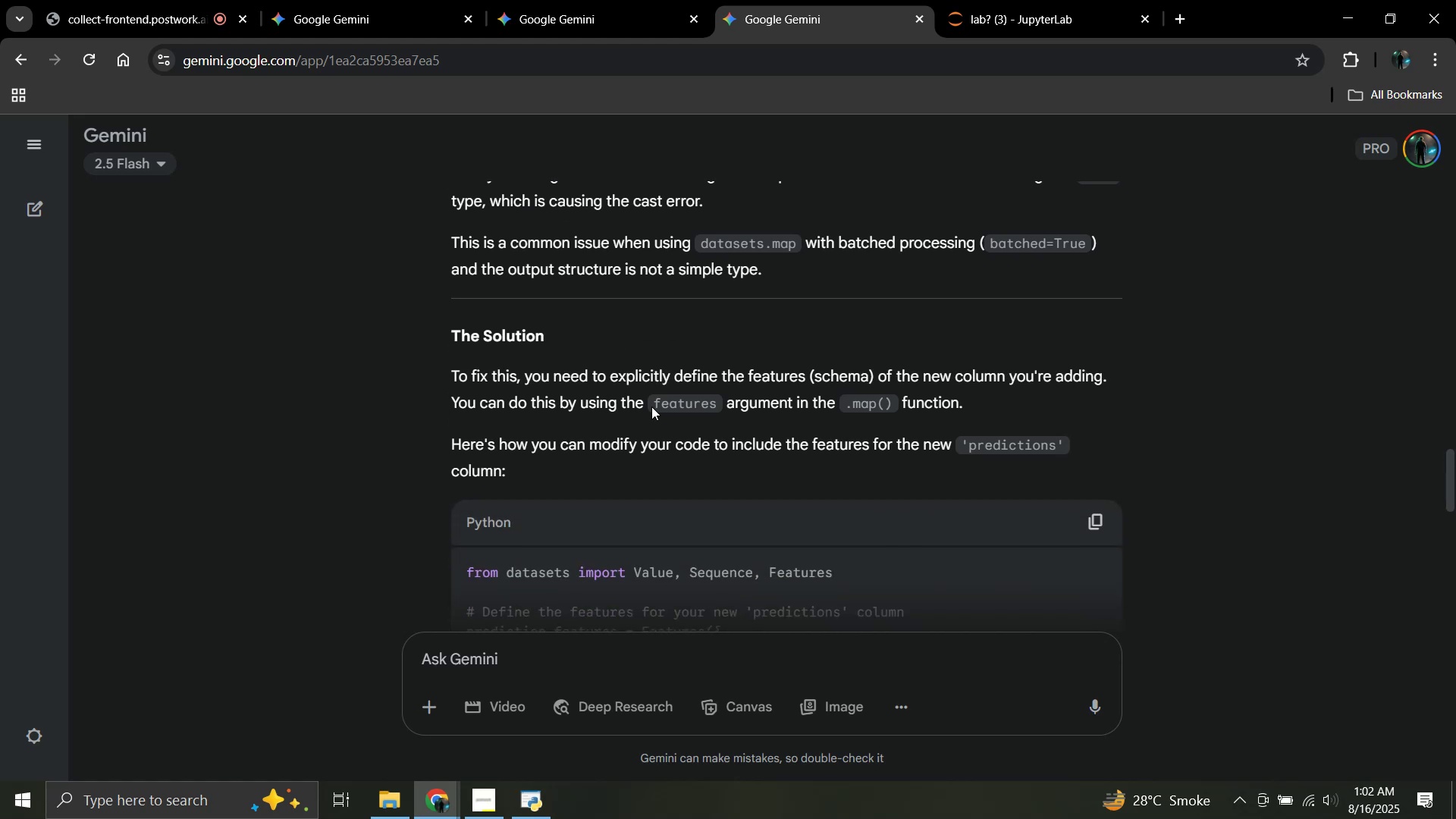 
wait(12.38)
 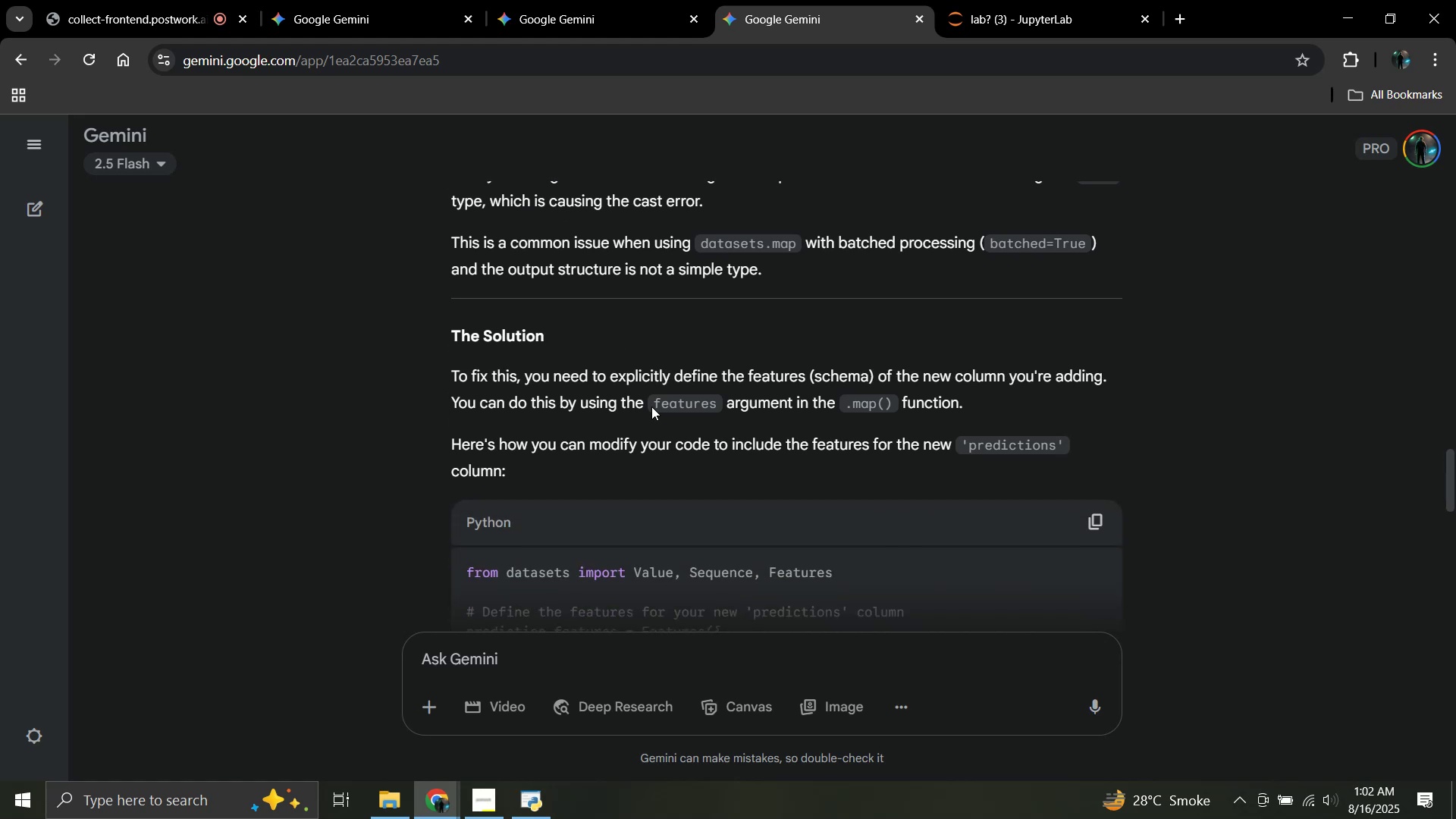 
scroll: coordinate [686, 384], scroll_direction: up, amount: 5.0
 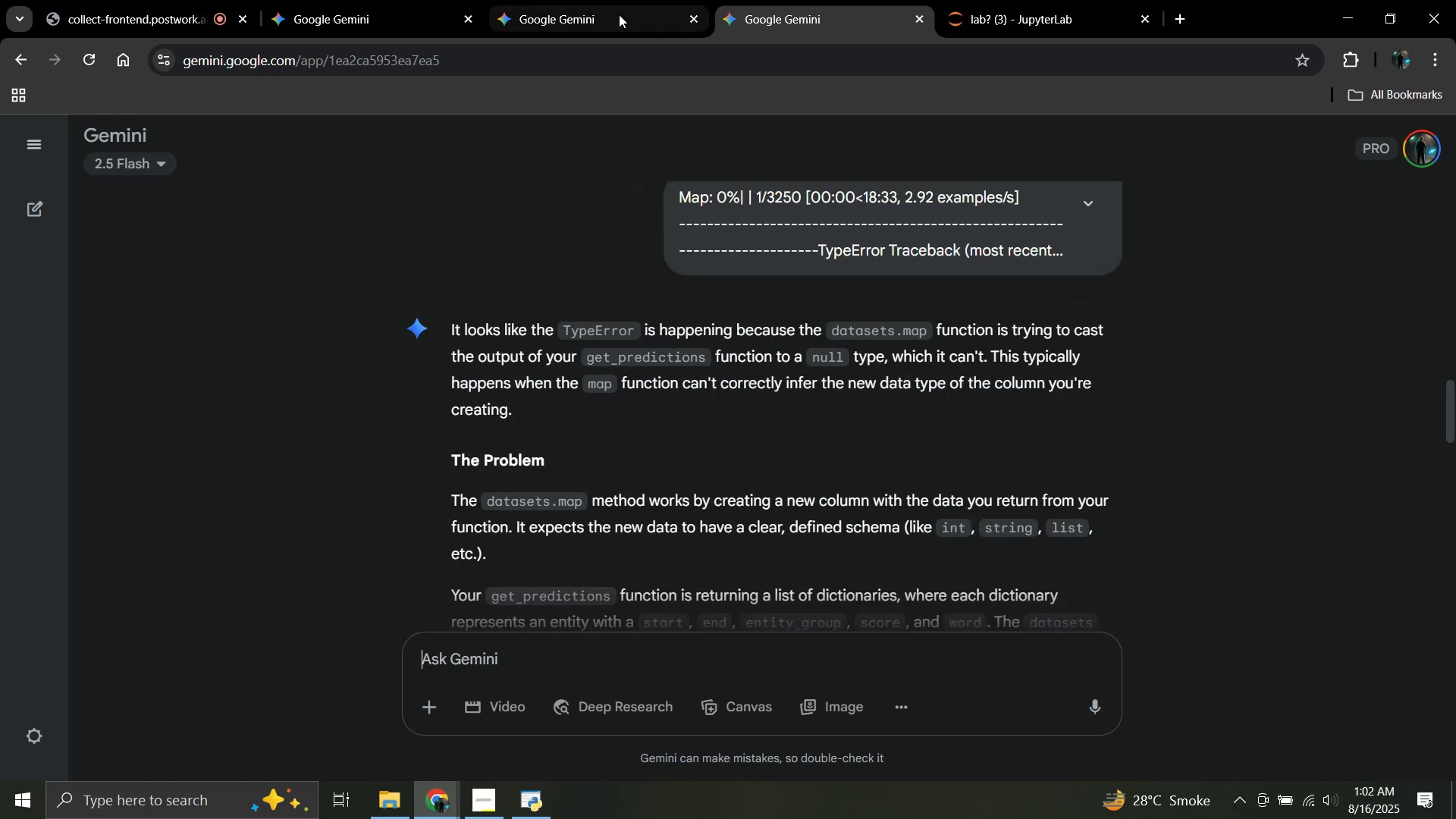 
left_click([619, 14])
 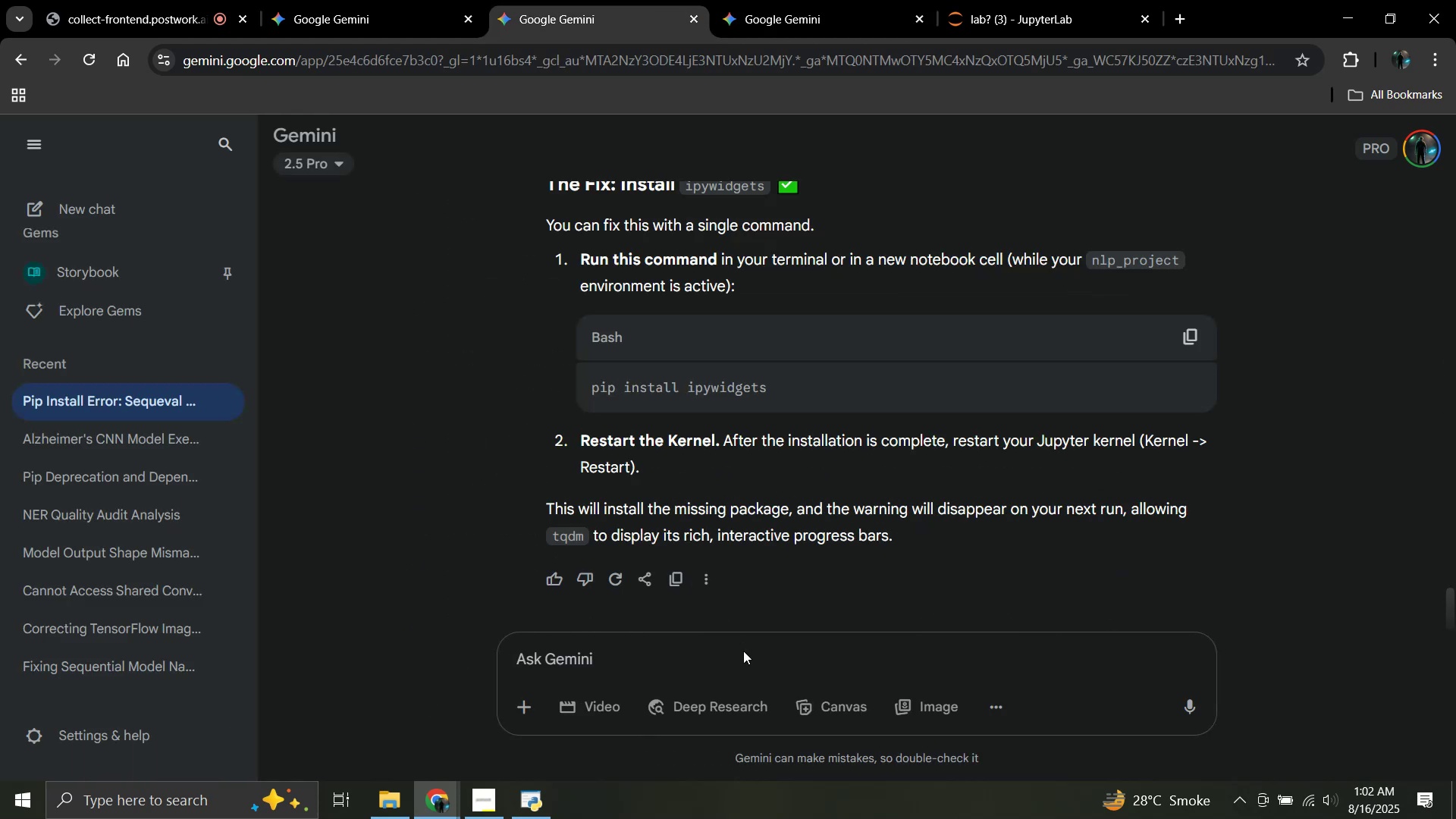 
left_click([745, 654])
 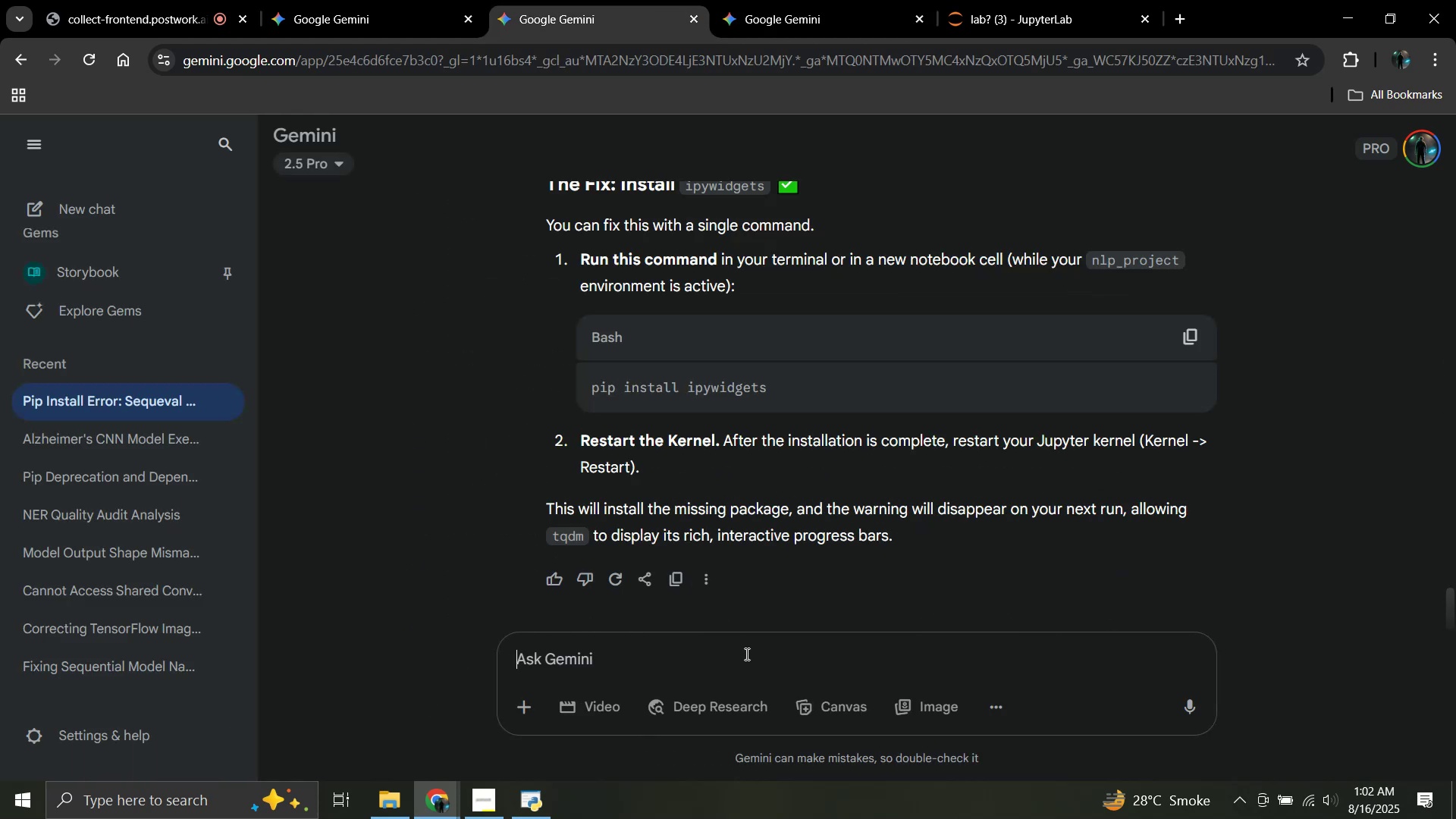 
key(Control+V)
 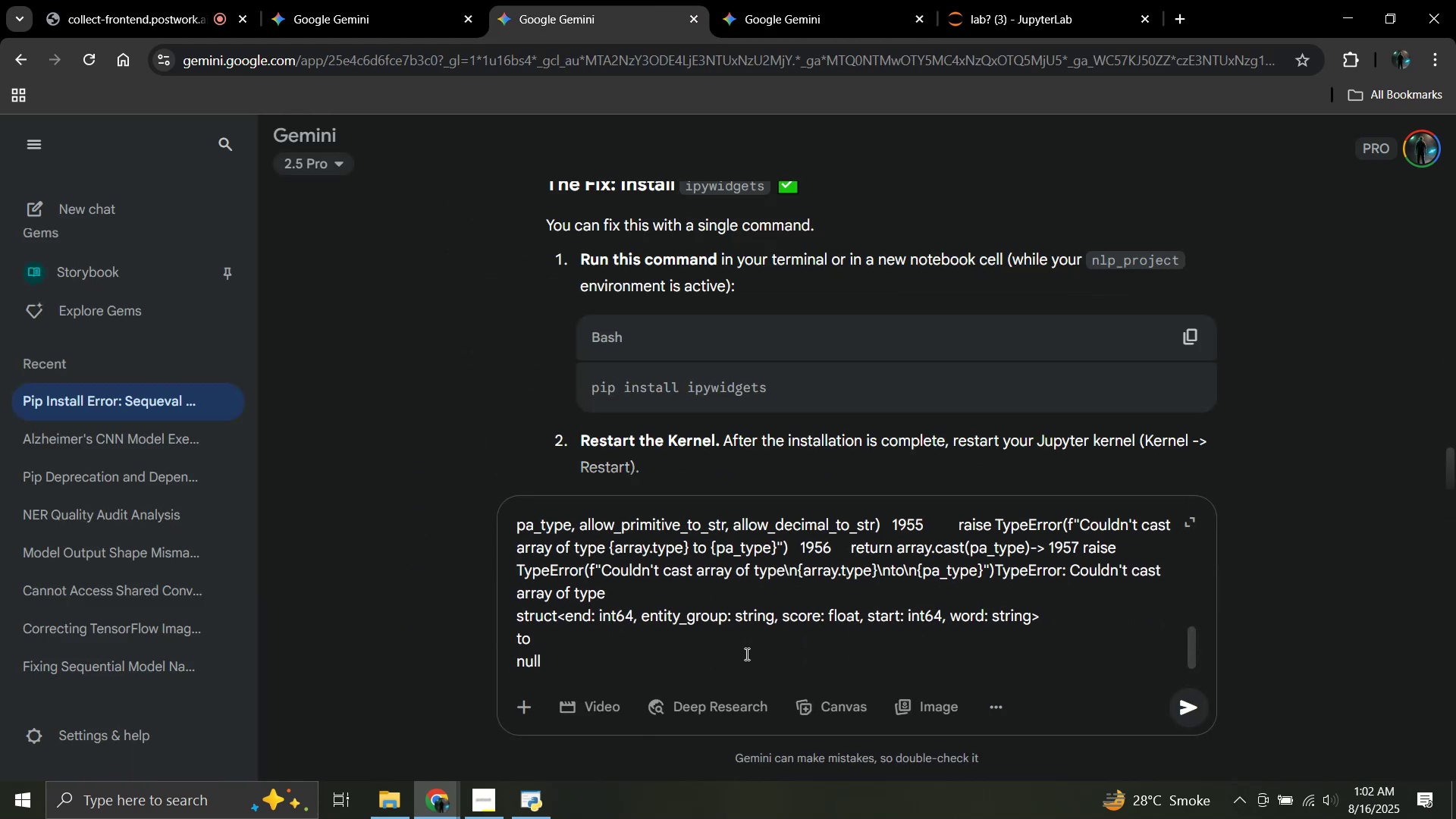 
key(Shift+Enter)
 